 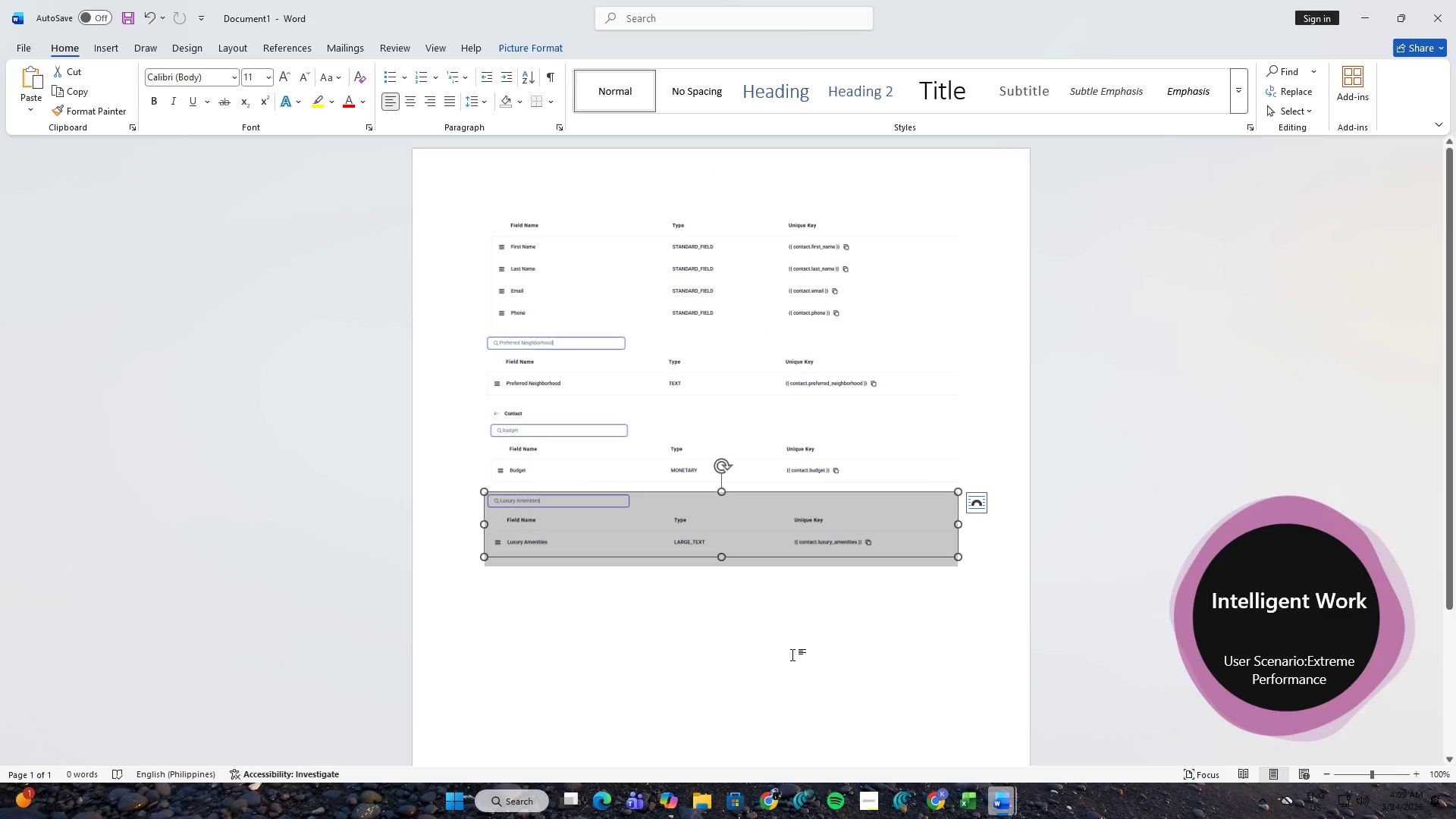 
left_click([1009, 658])
 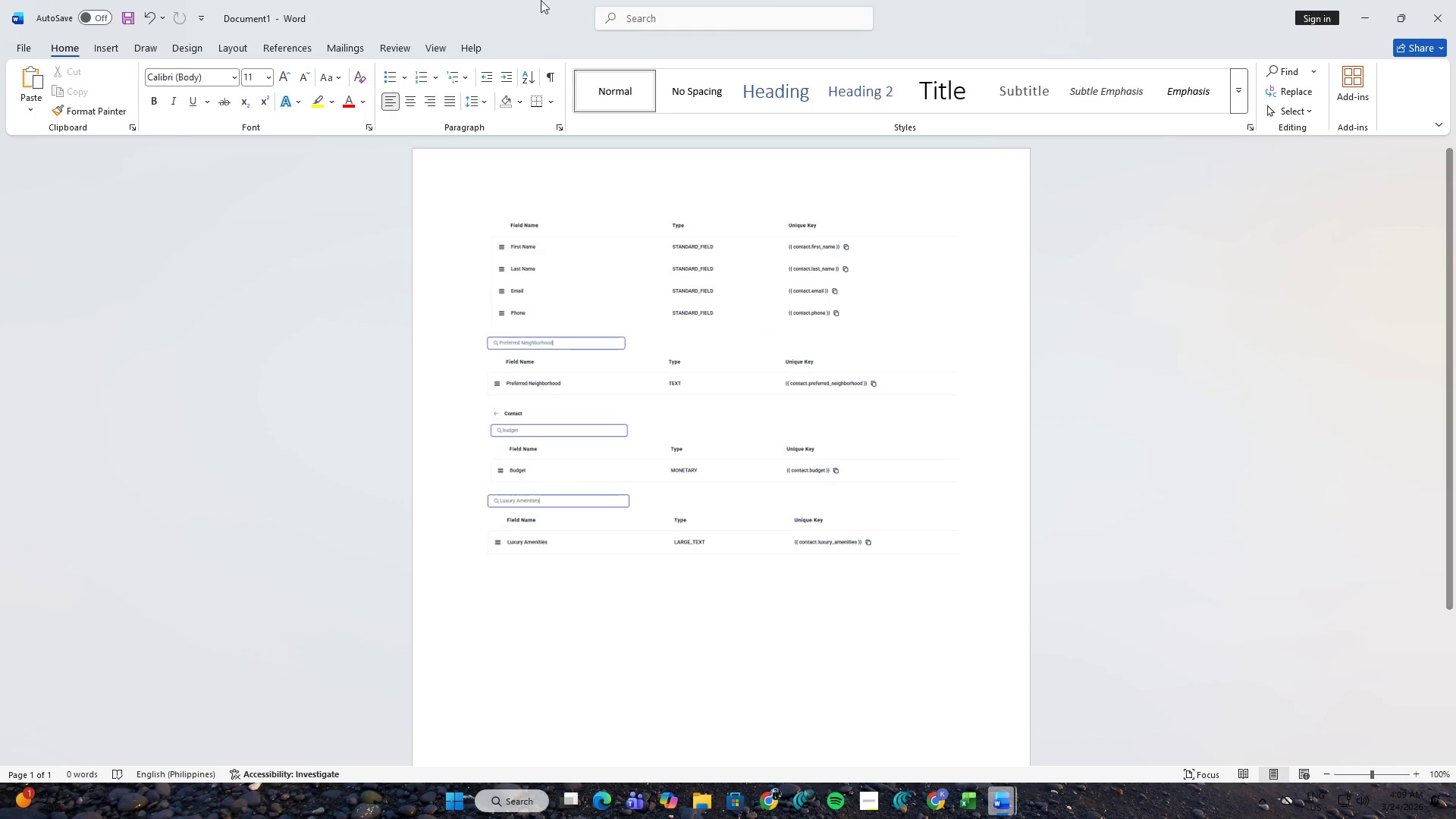 
key(PrintScreen)
 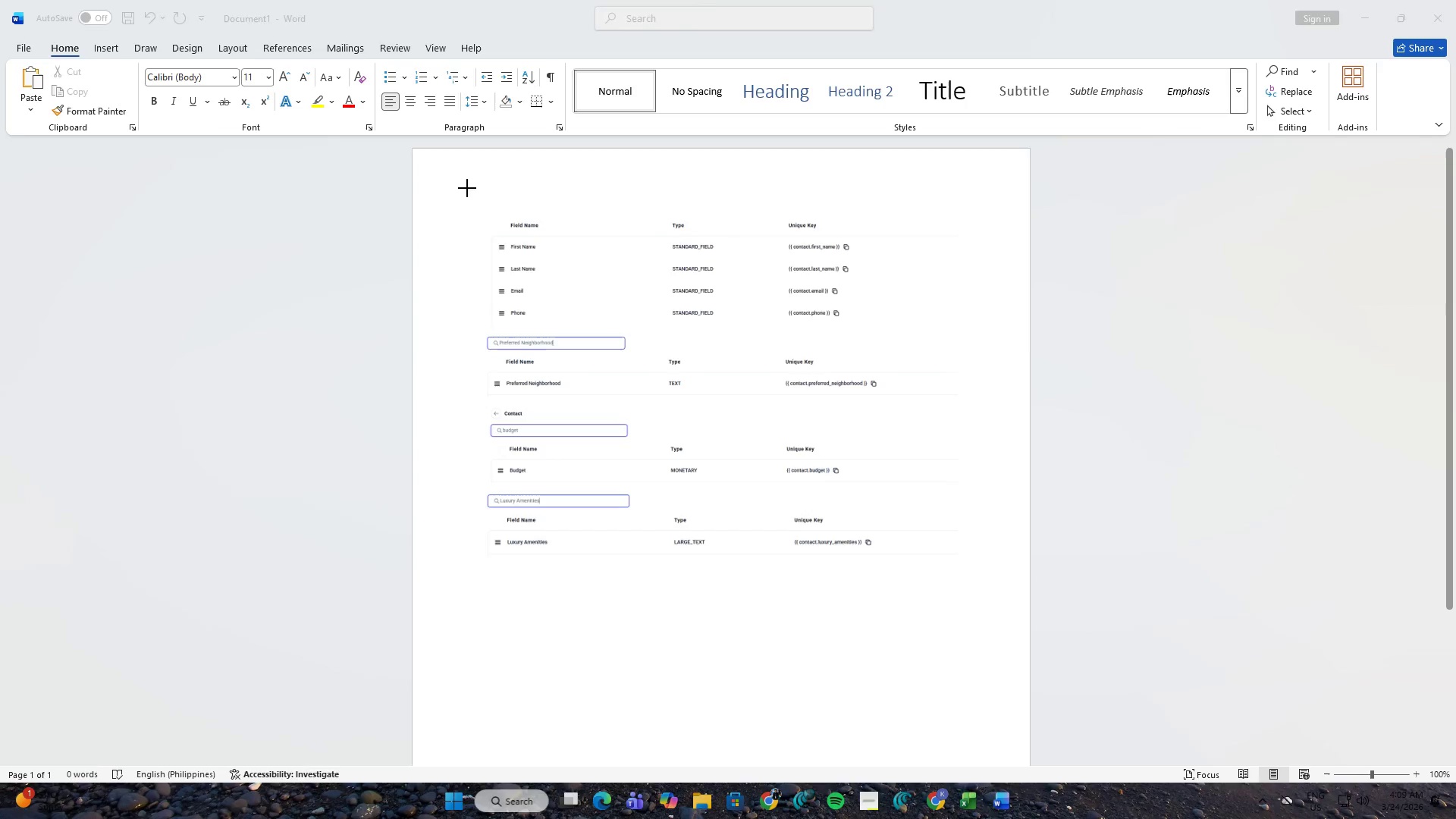 
left_click_drag(start_coordinate=[467, 188], to_coordinate=[974, 621])
 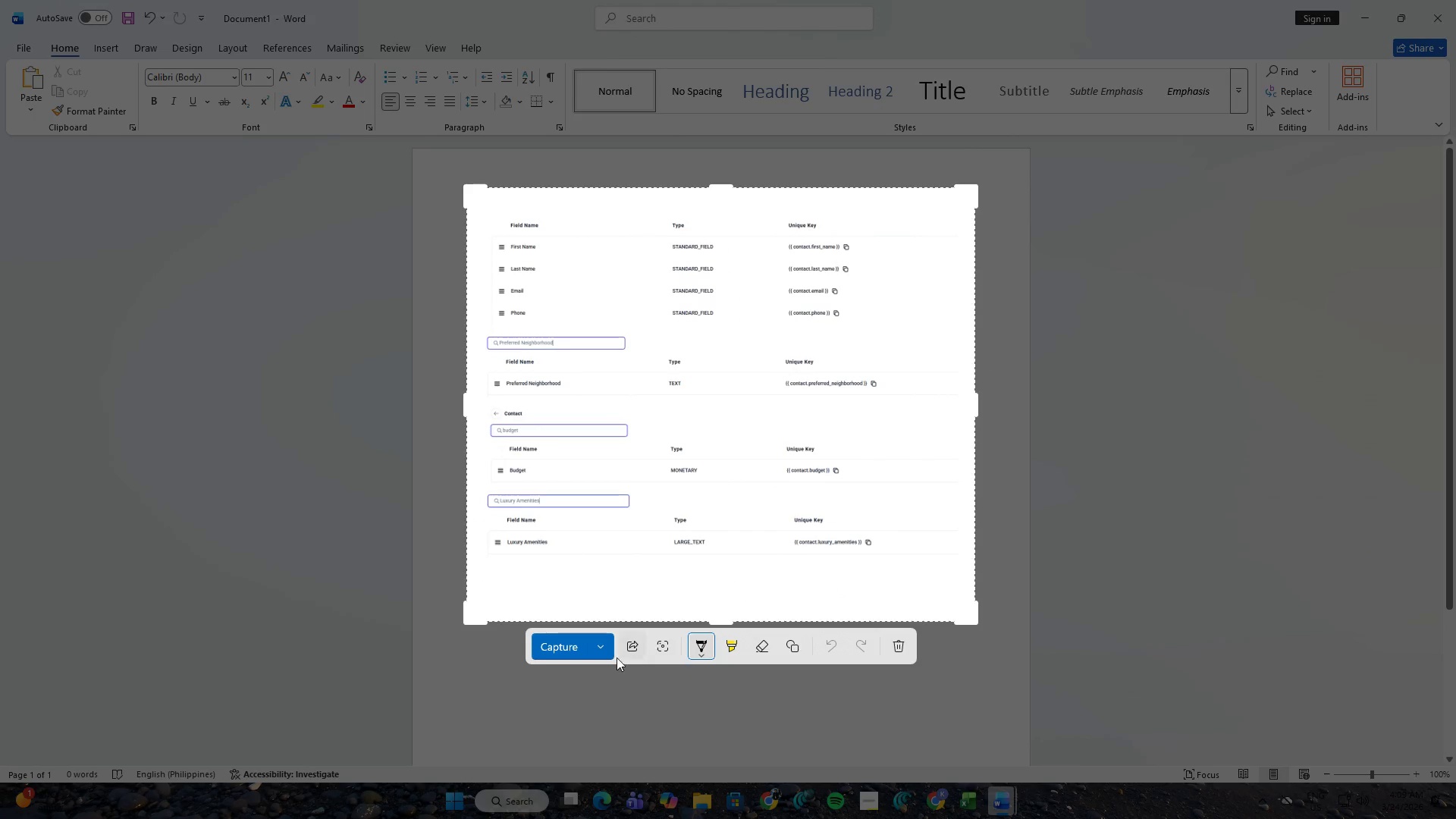 
left_click([605, 655])
 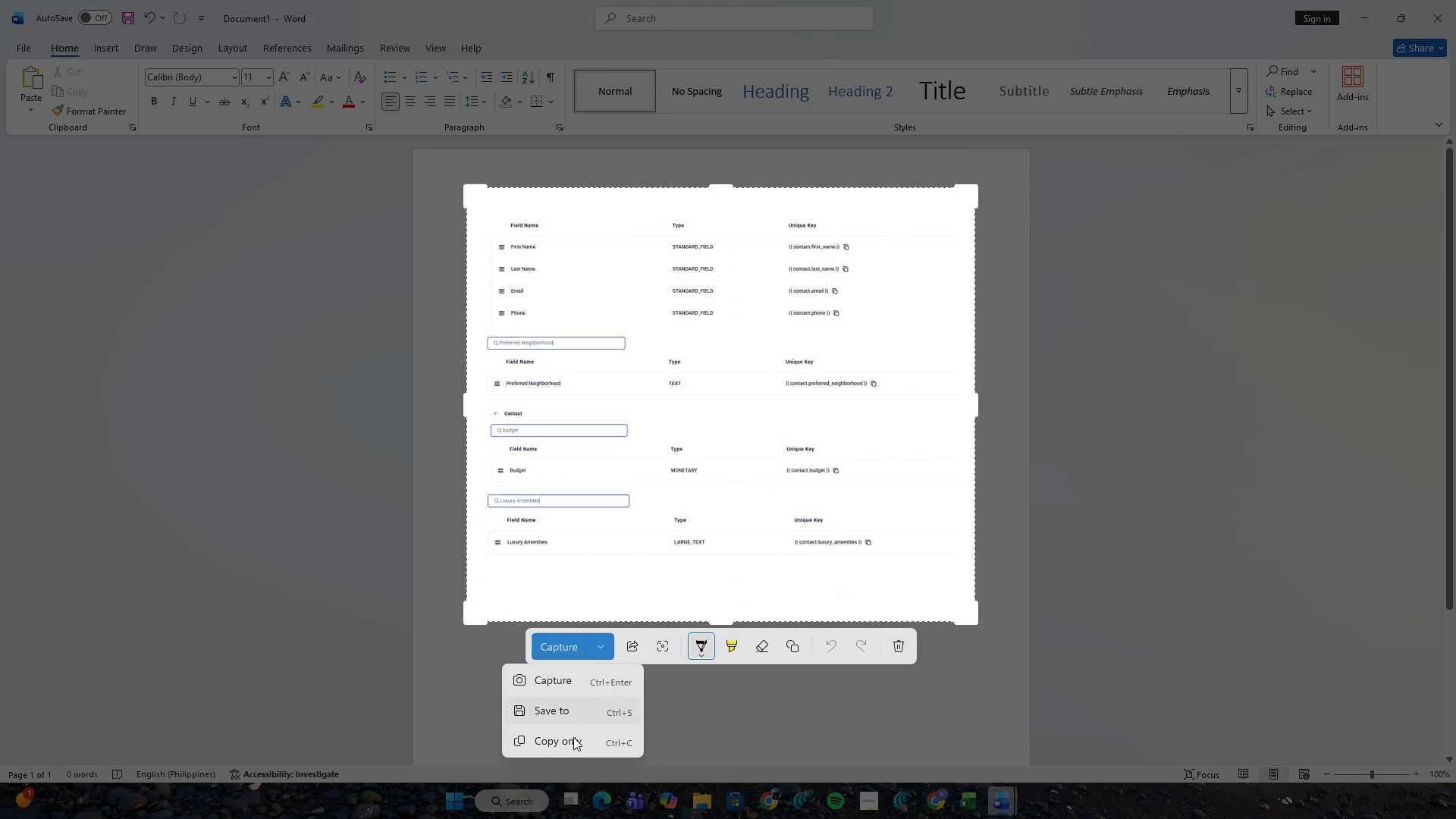 
left_click([573, 748])
 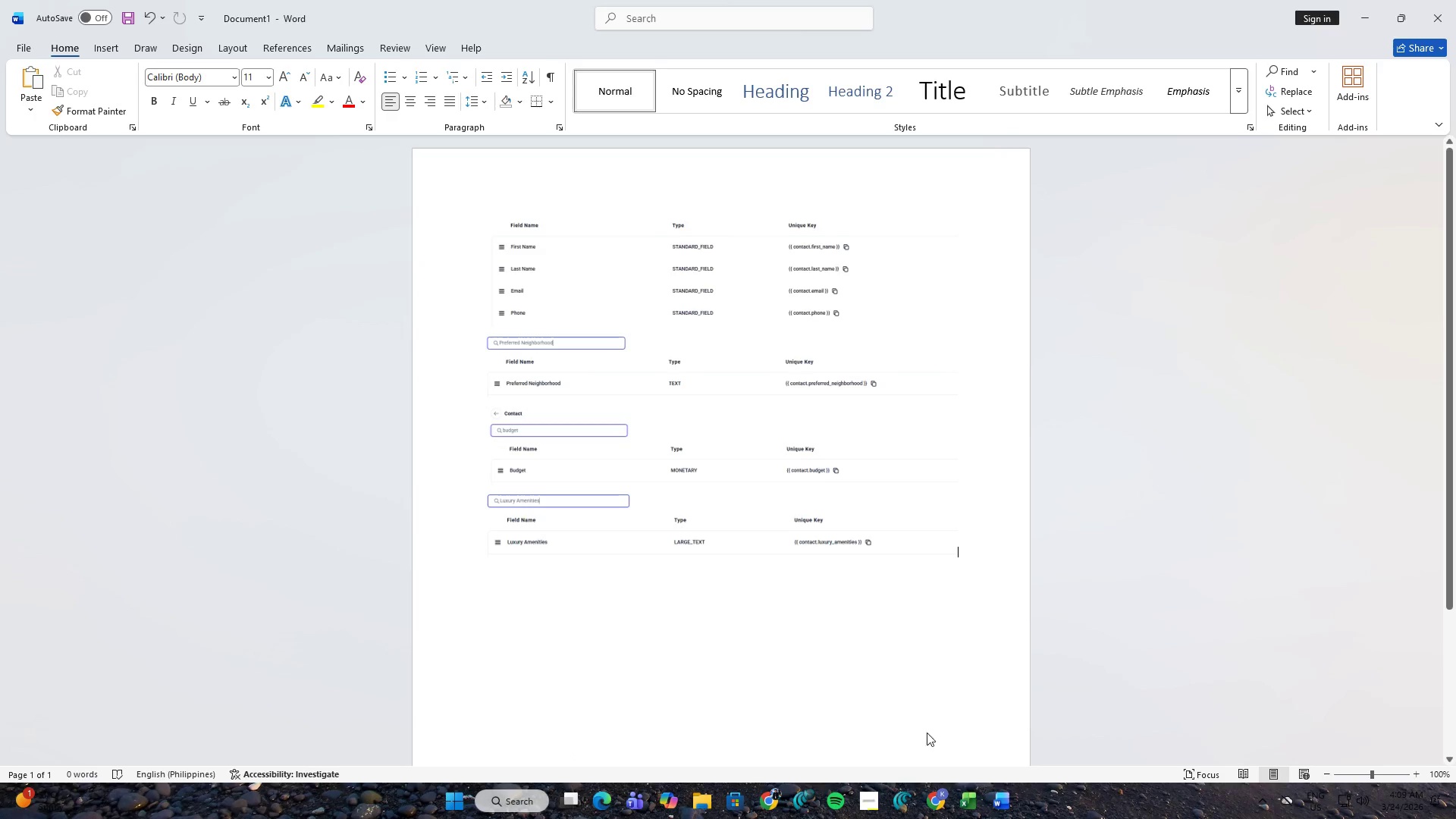 
left_click([926, 818])
 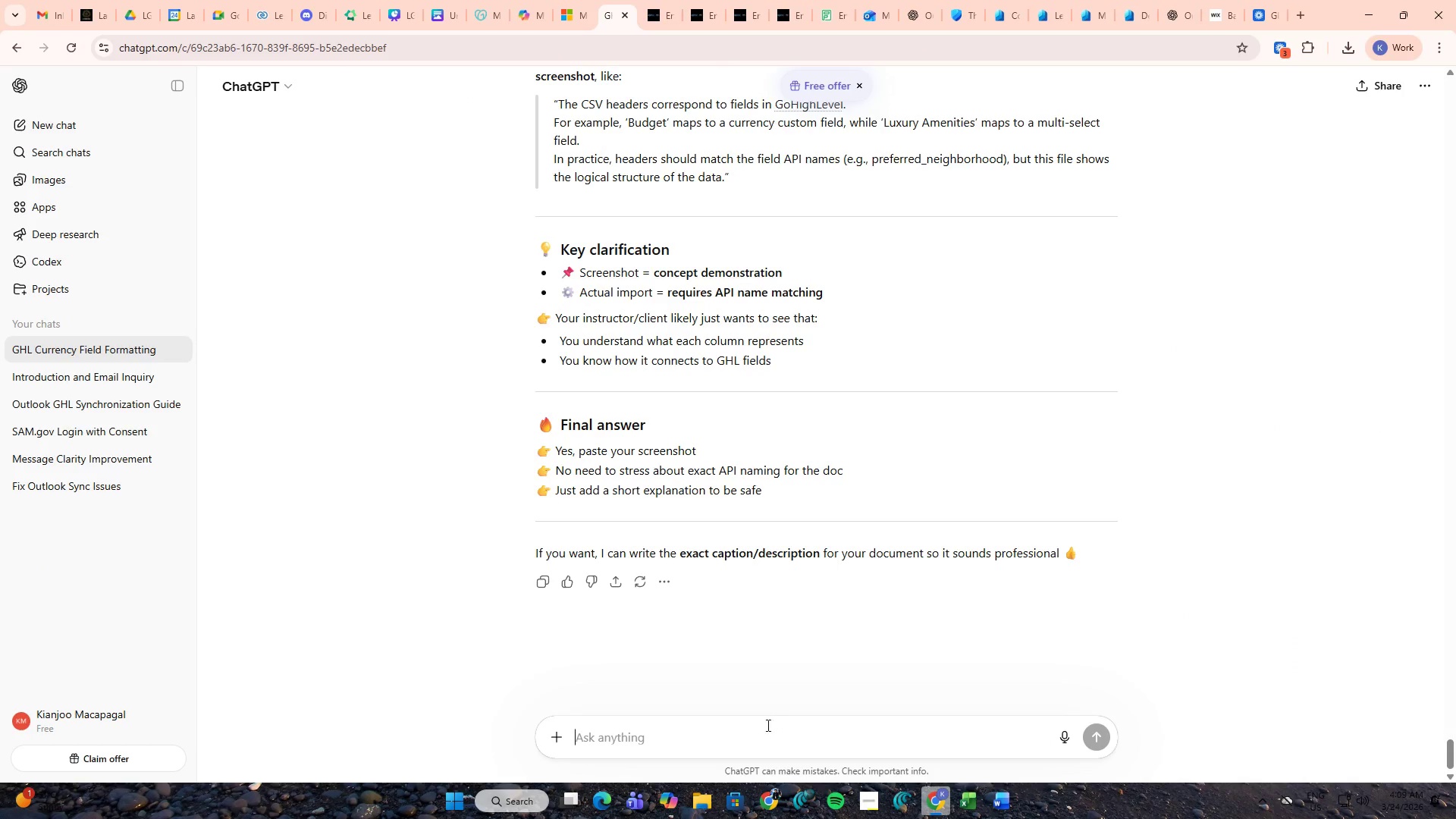 
left_click([754, 740])
 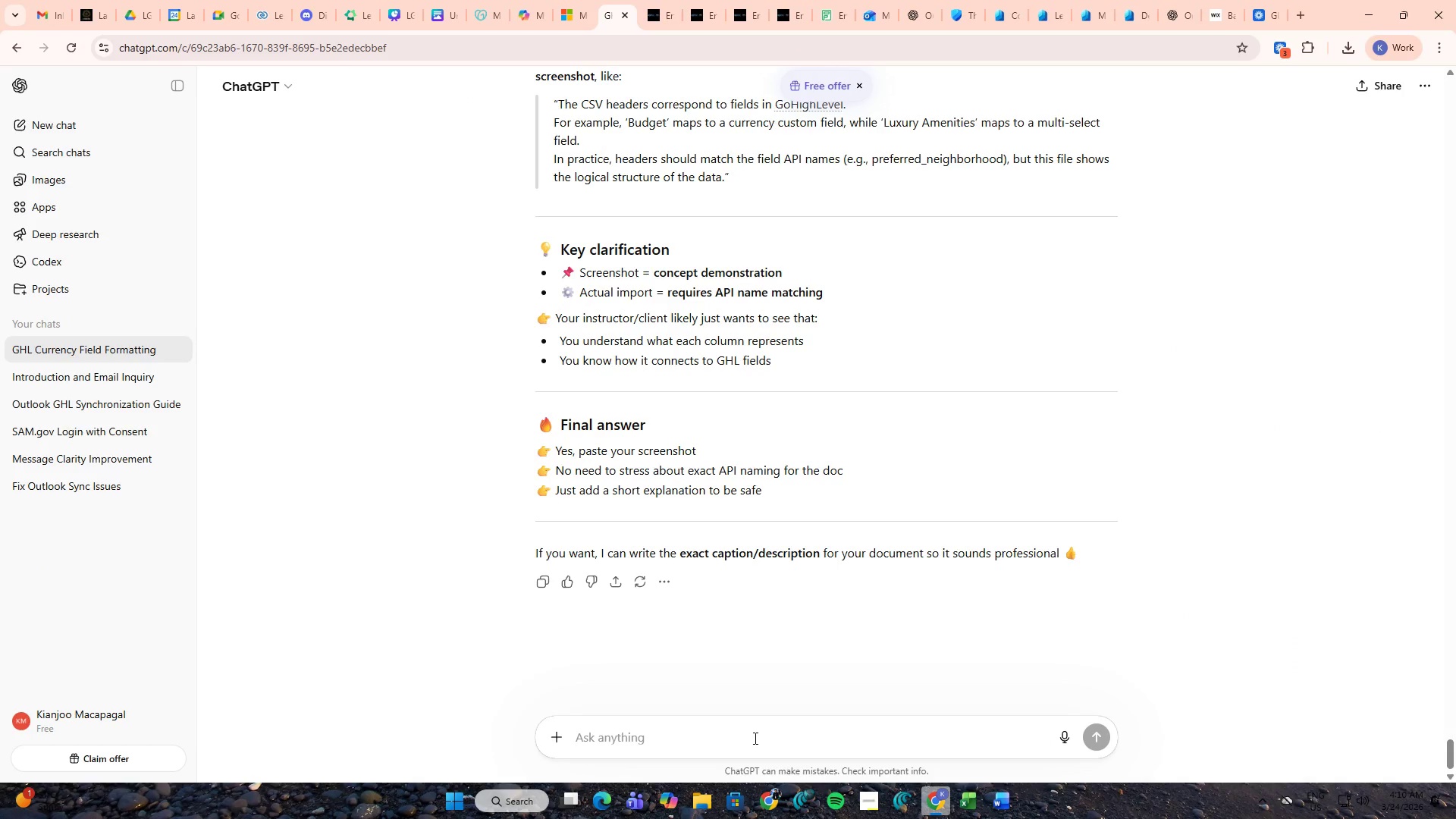 
key(Control+ControlLeft)
 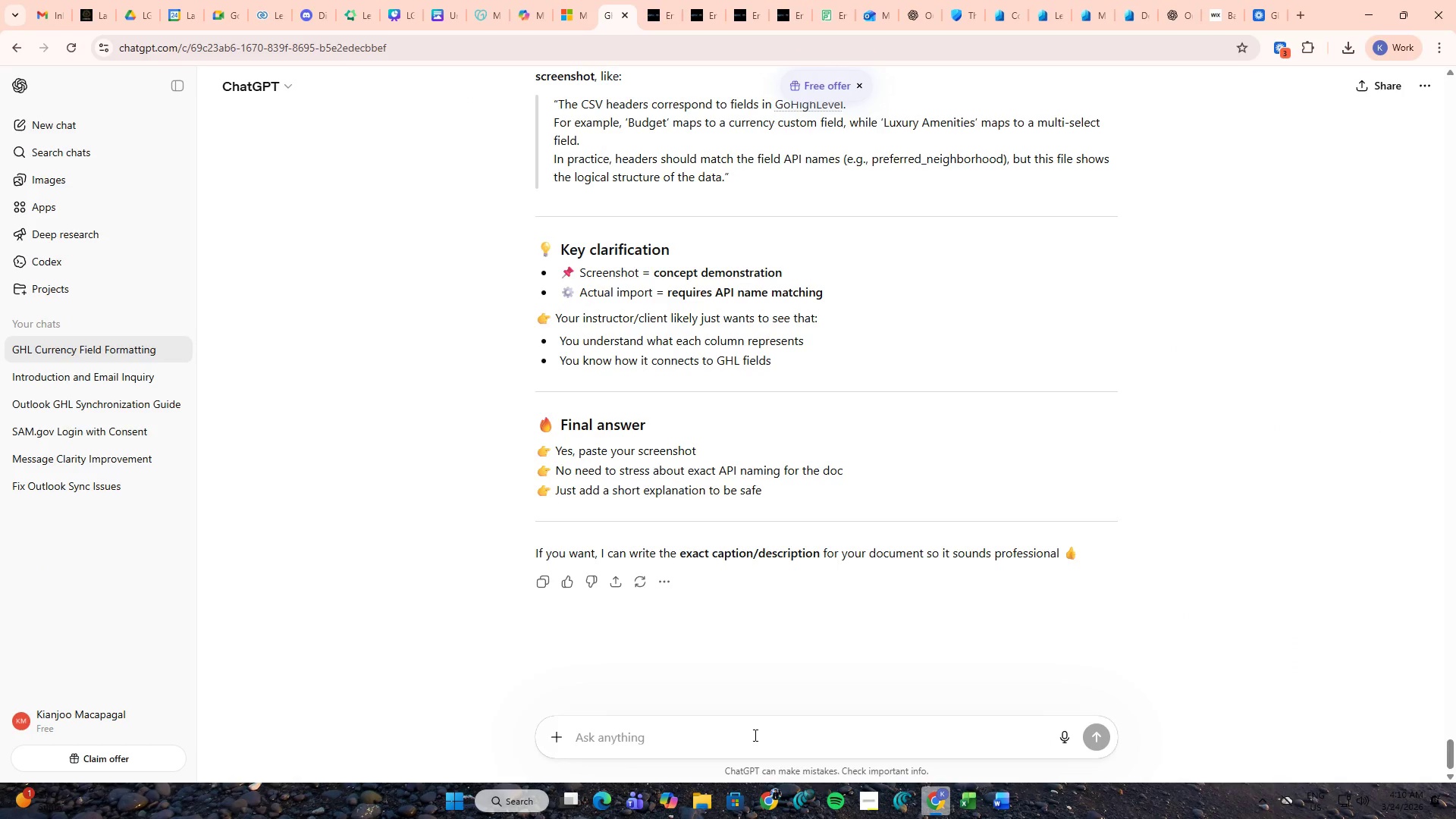 
key(Control+V)
 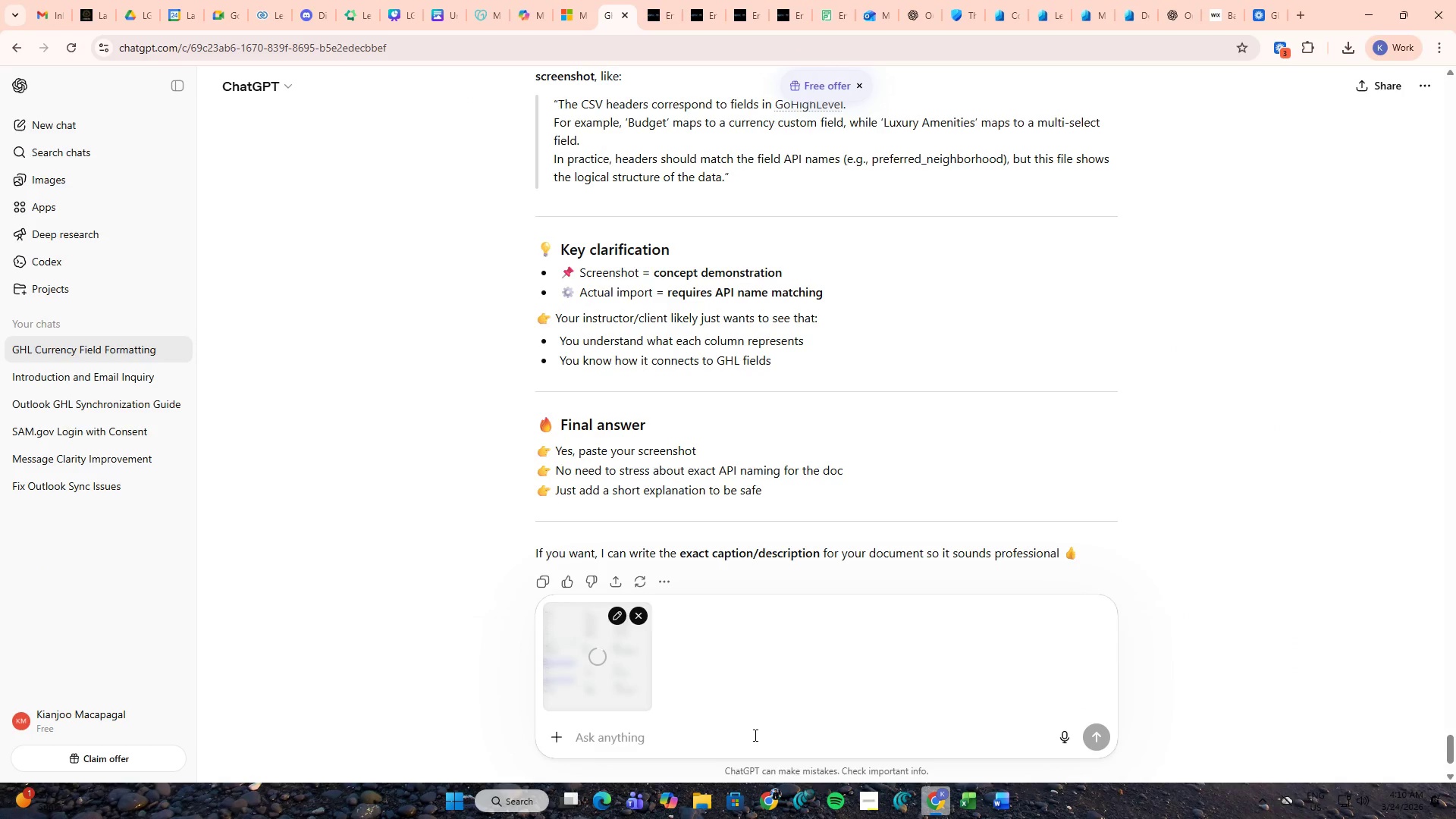 
key(Control+Space)
 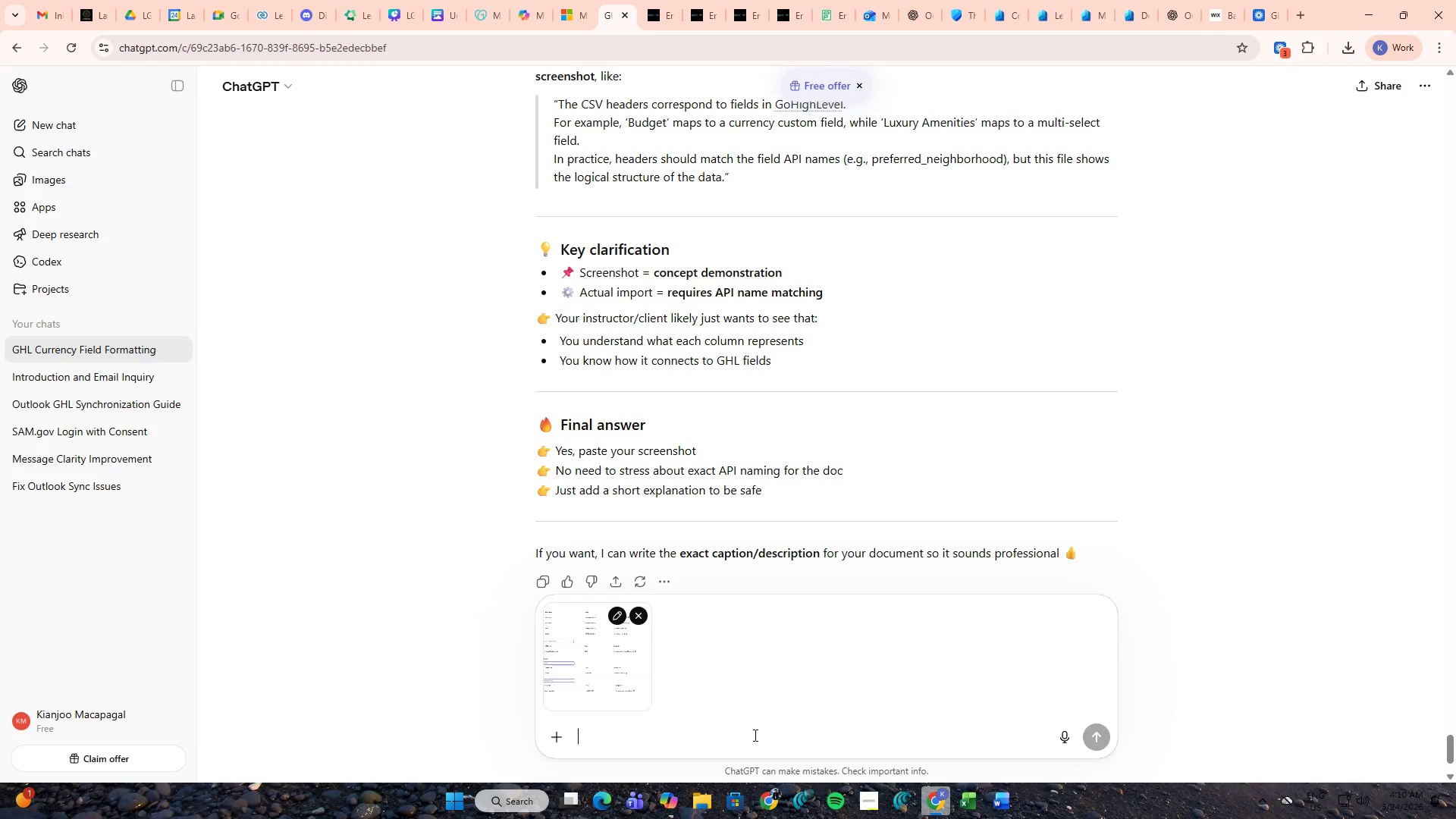 
key(Control+T)
 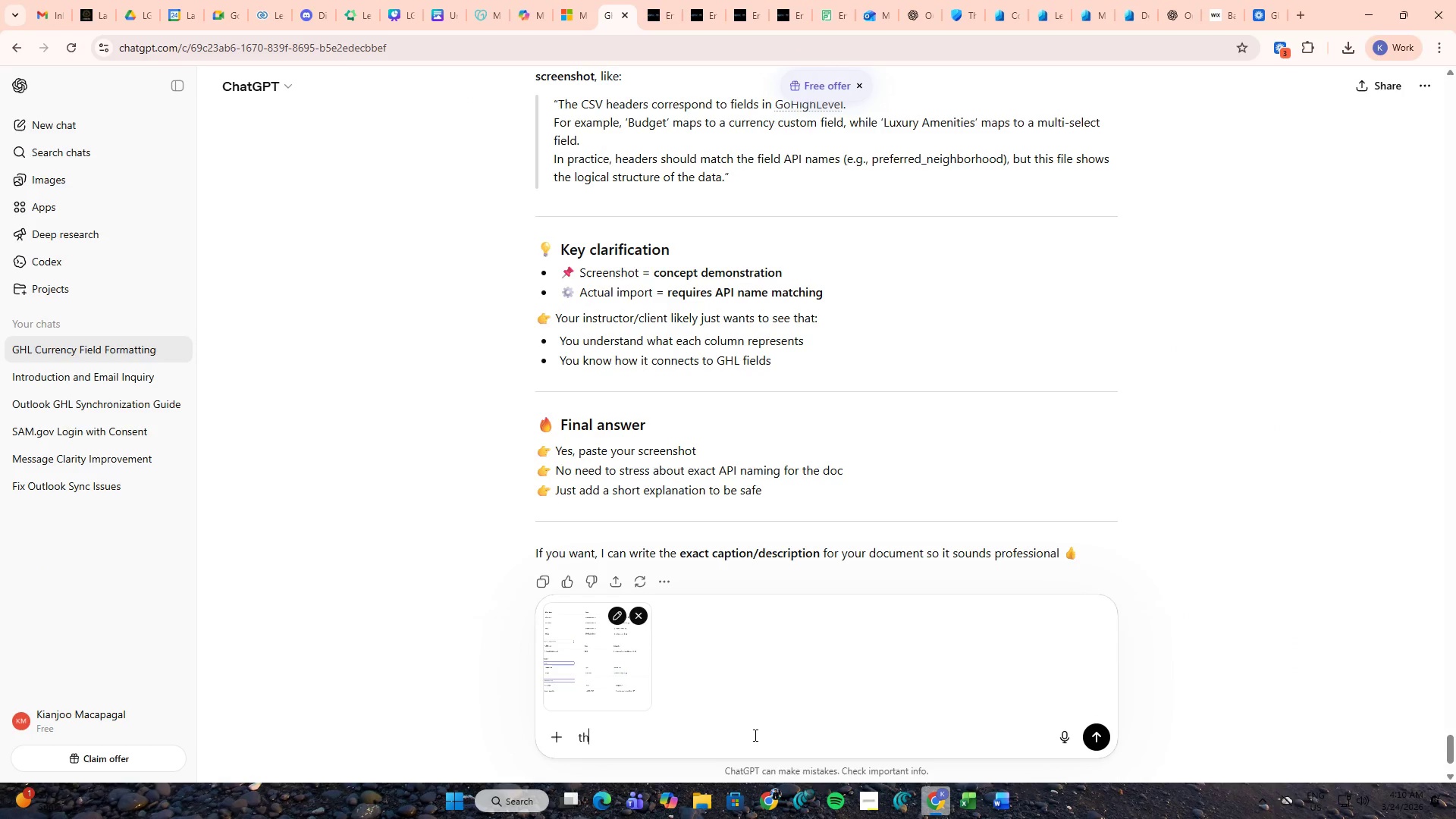 
key(Control+H)
 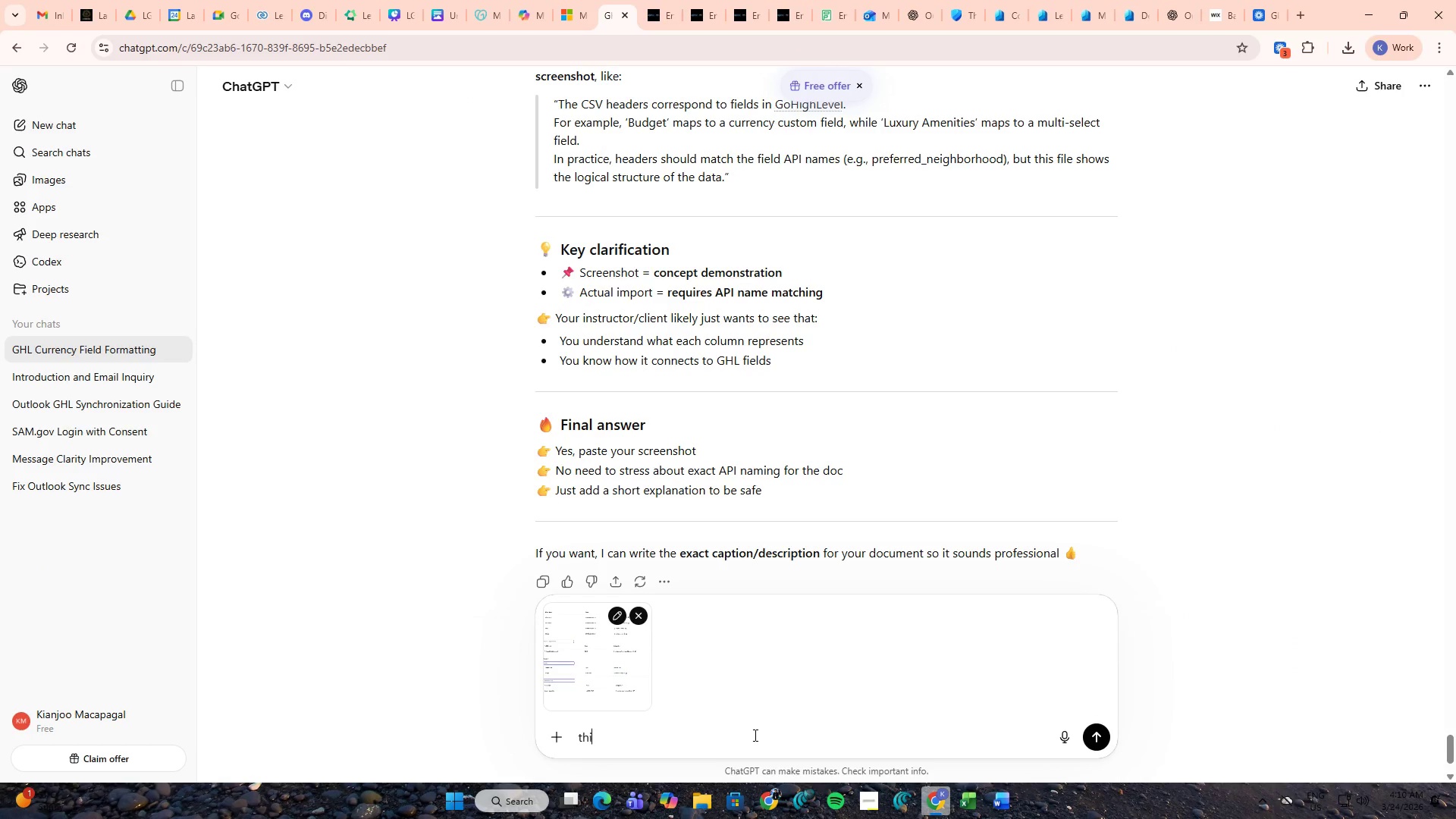 
key(Control+I)
 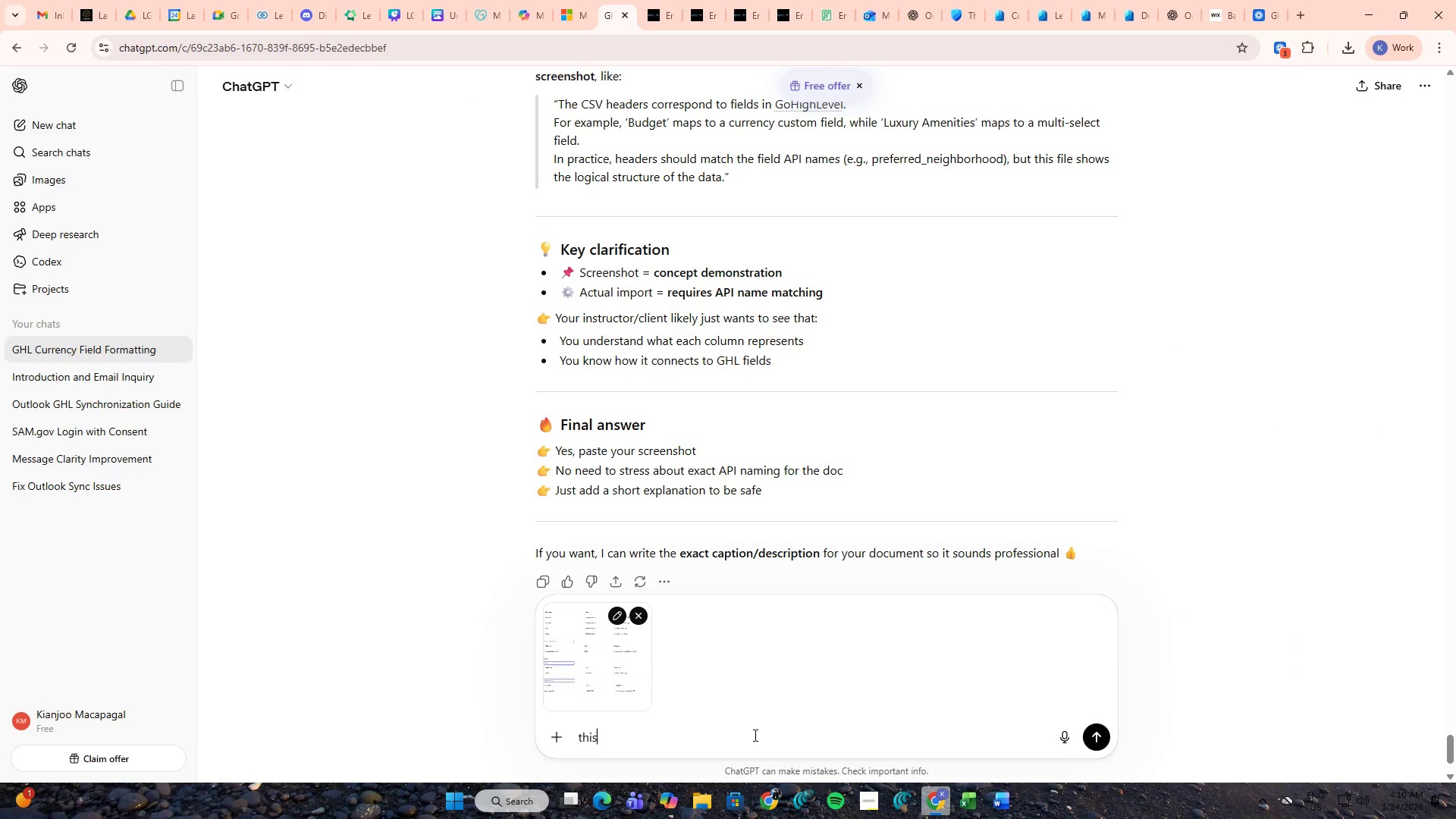 
key(Control+S)
 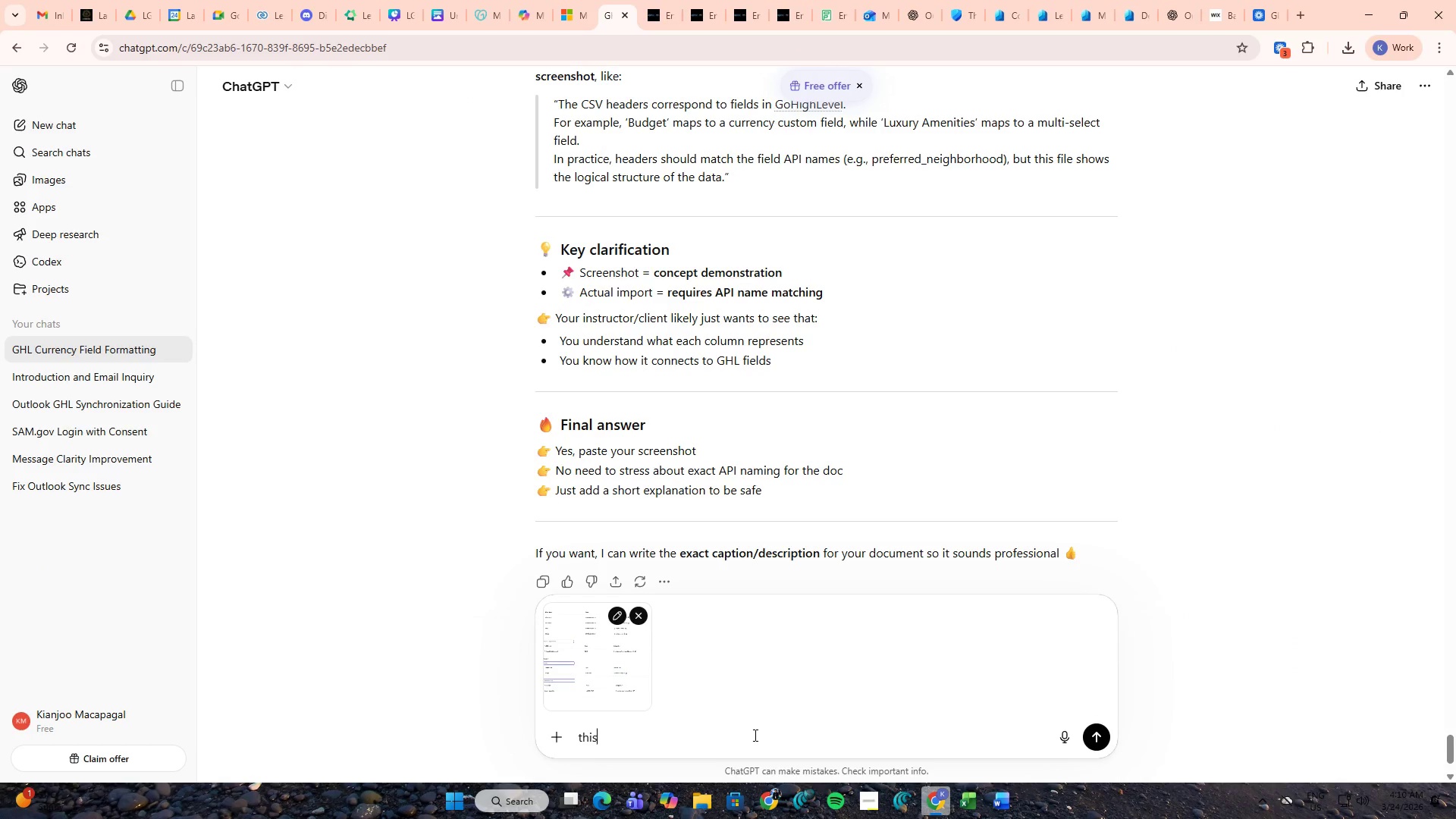 
key(Control+Space)
 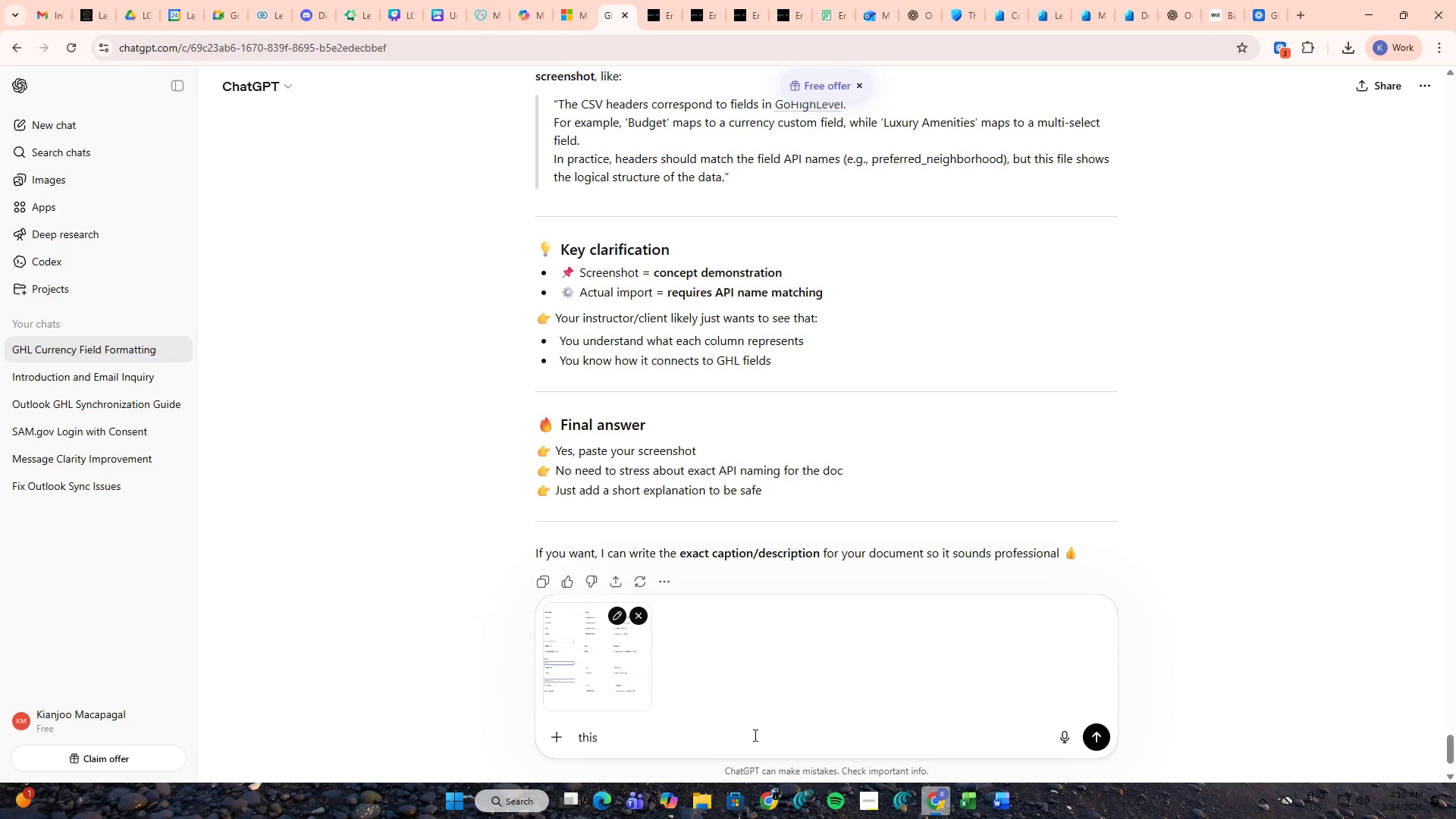 
key(Control+I)
 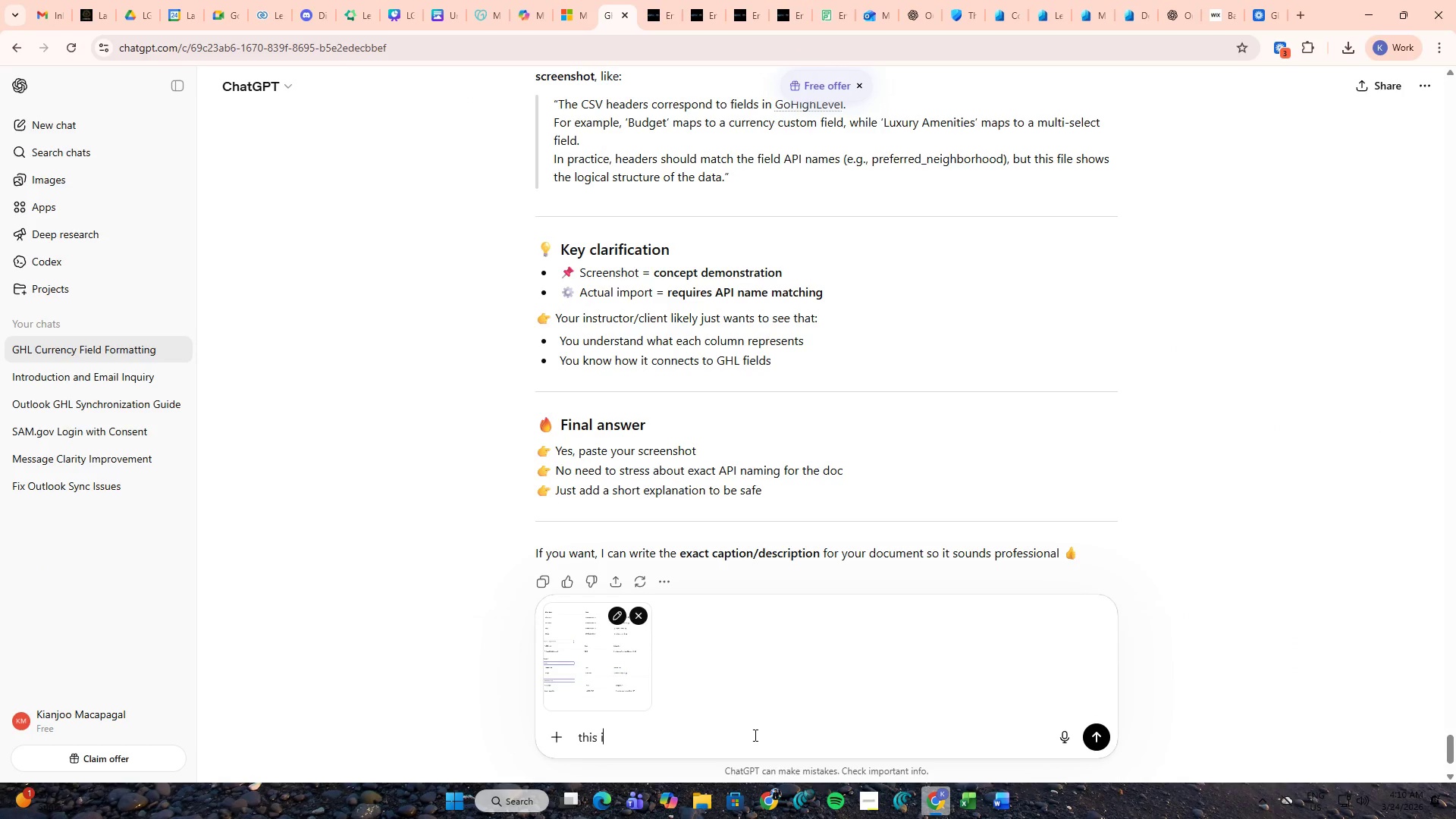 
key(Control+S)
 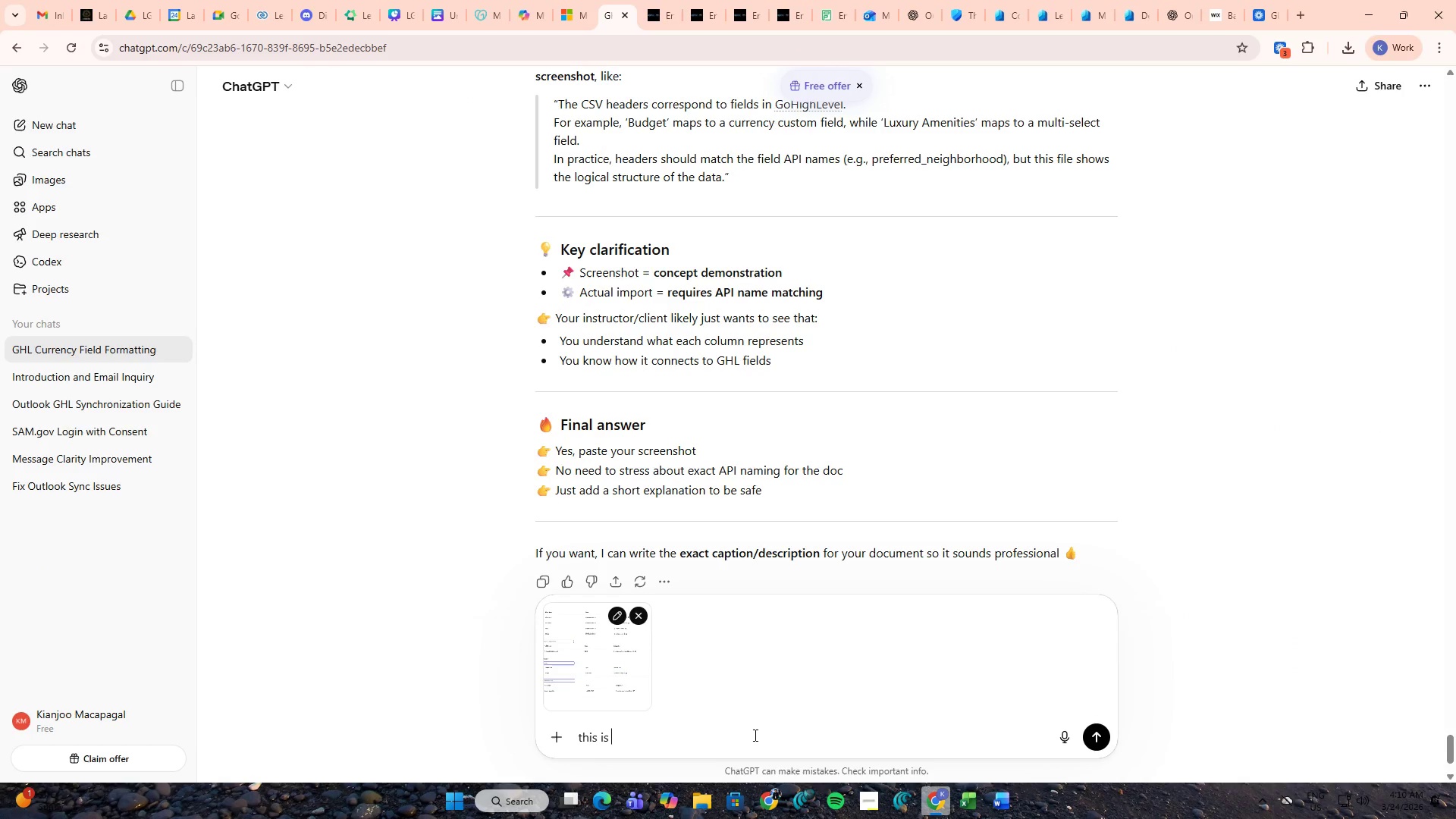 
type( how my docs looks lie)
key(Backspace)
type(ke)
 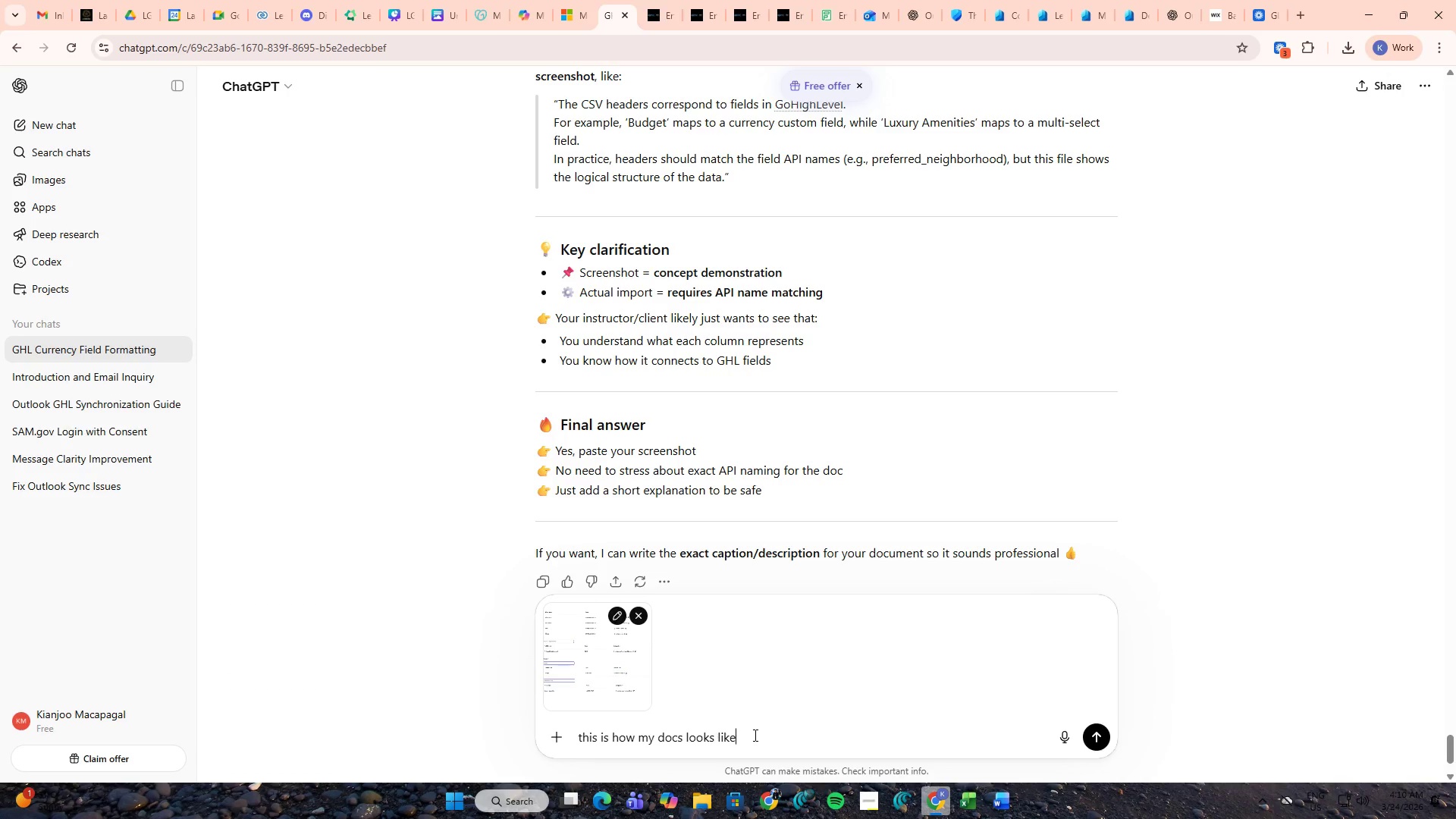 
key(Enter)
 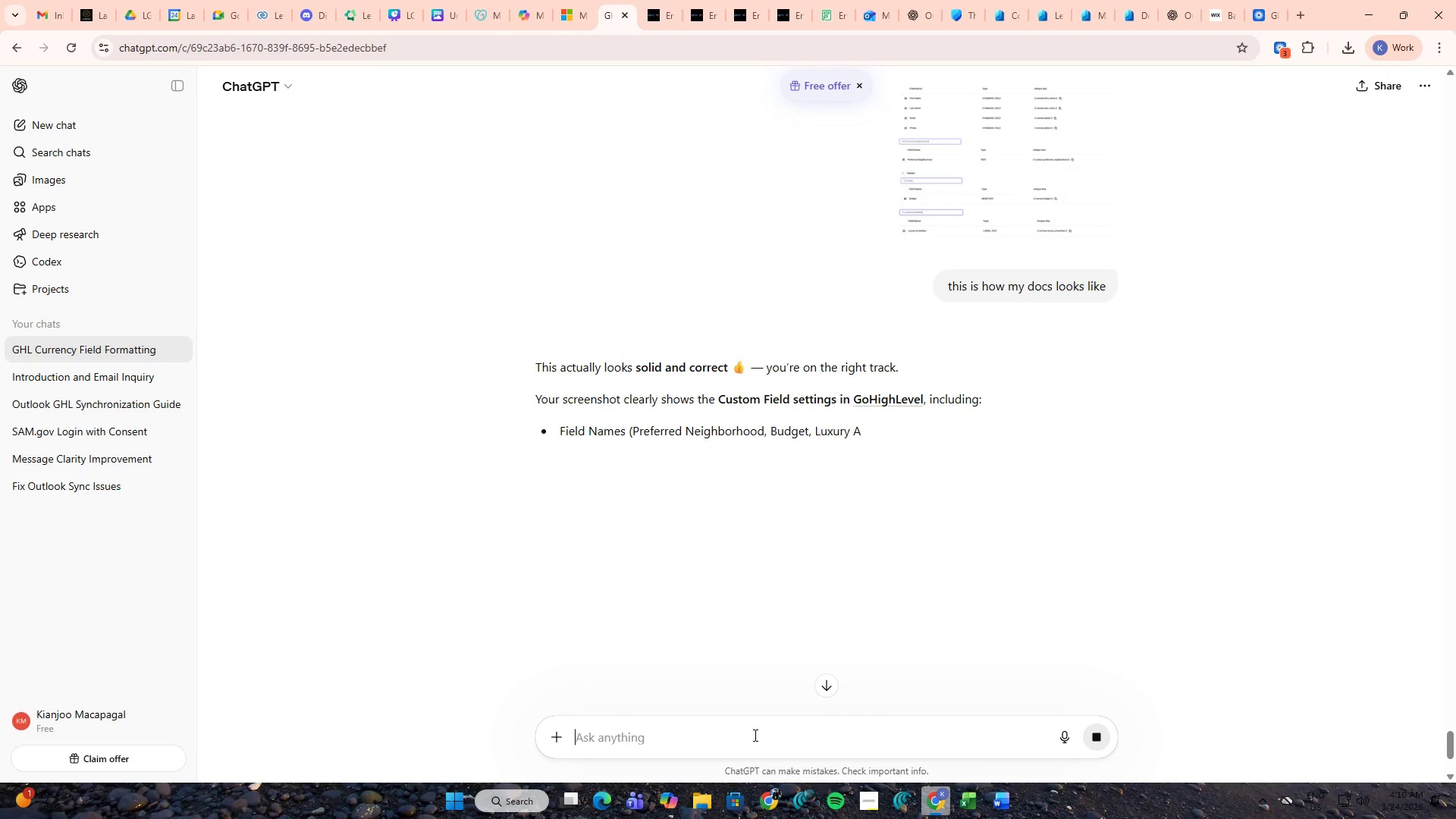 
wait(9.56)
 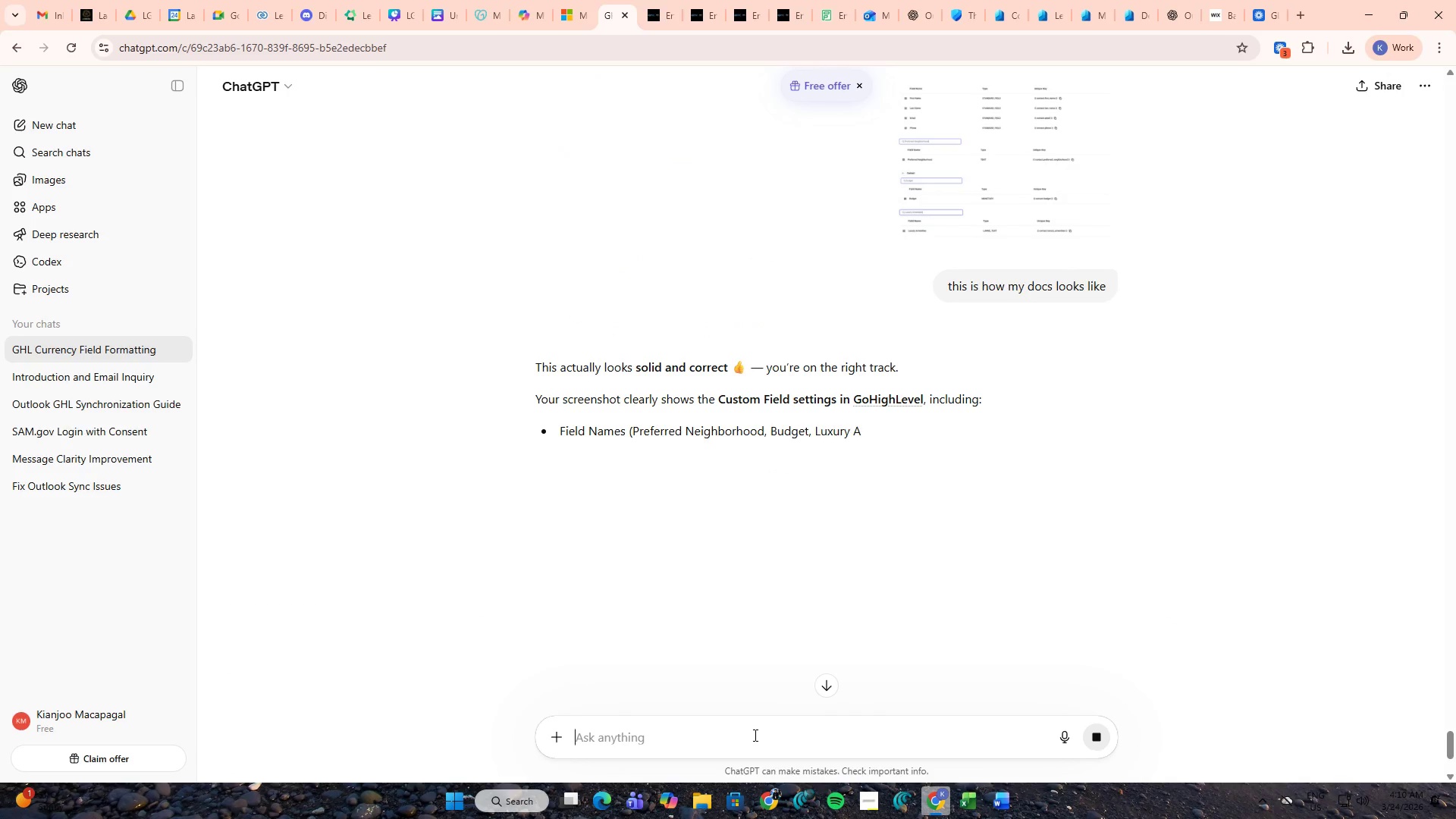 
scroll: coordinate [760, 608], scroll_direction: down, amount: 2.0
 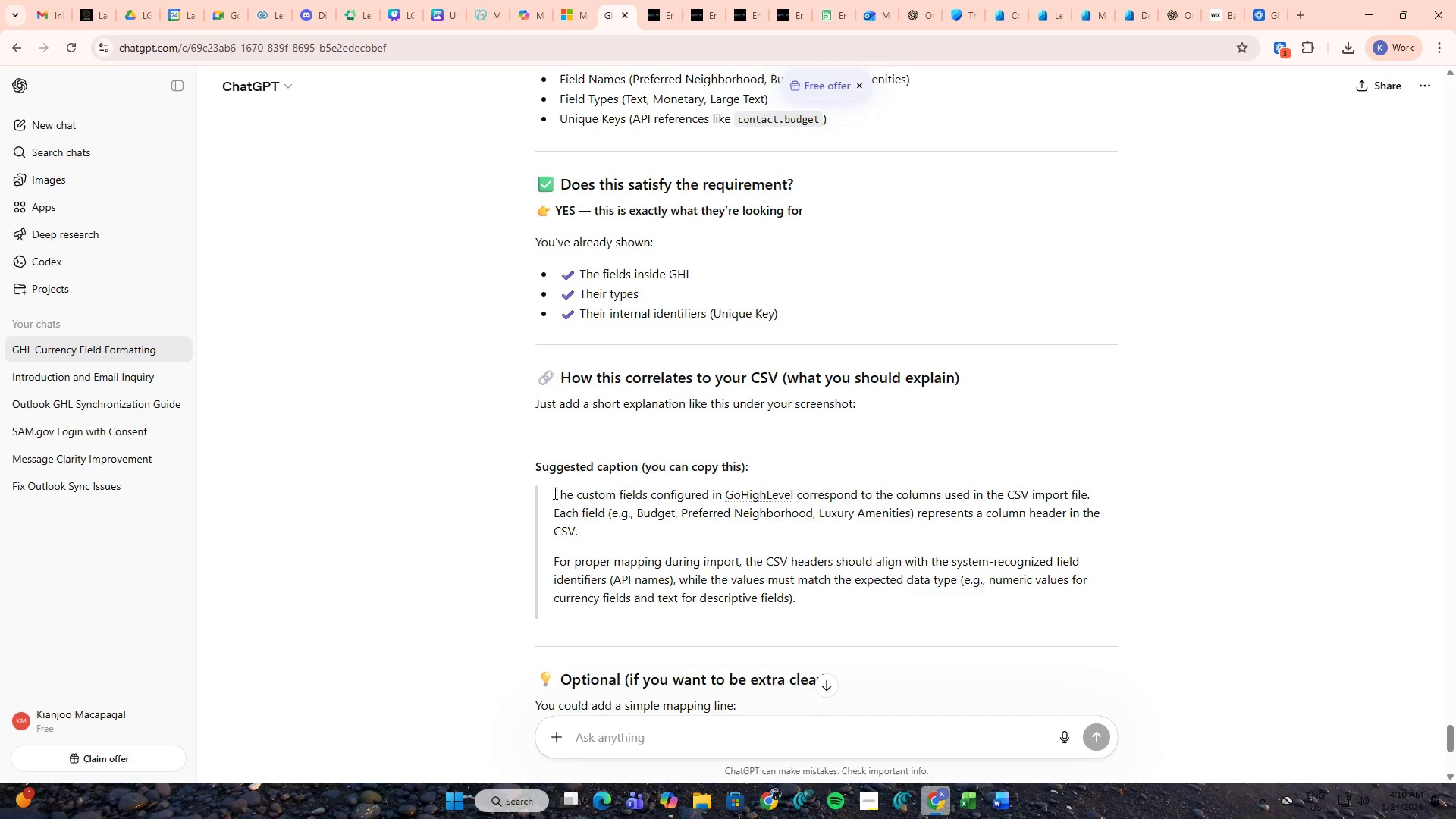 
wait(16.3)
 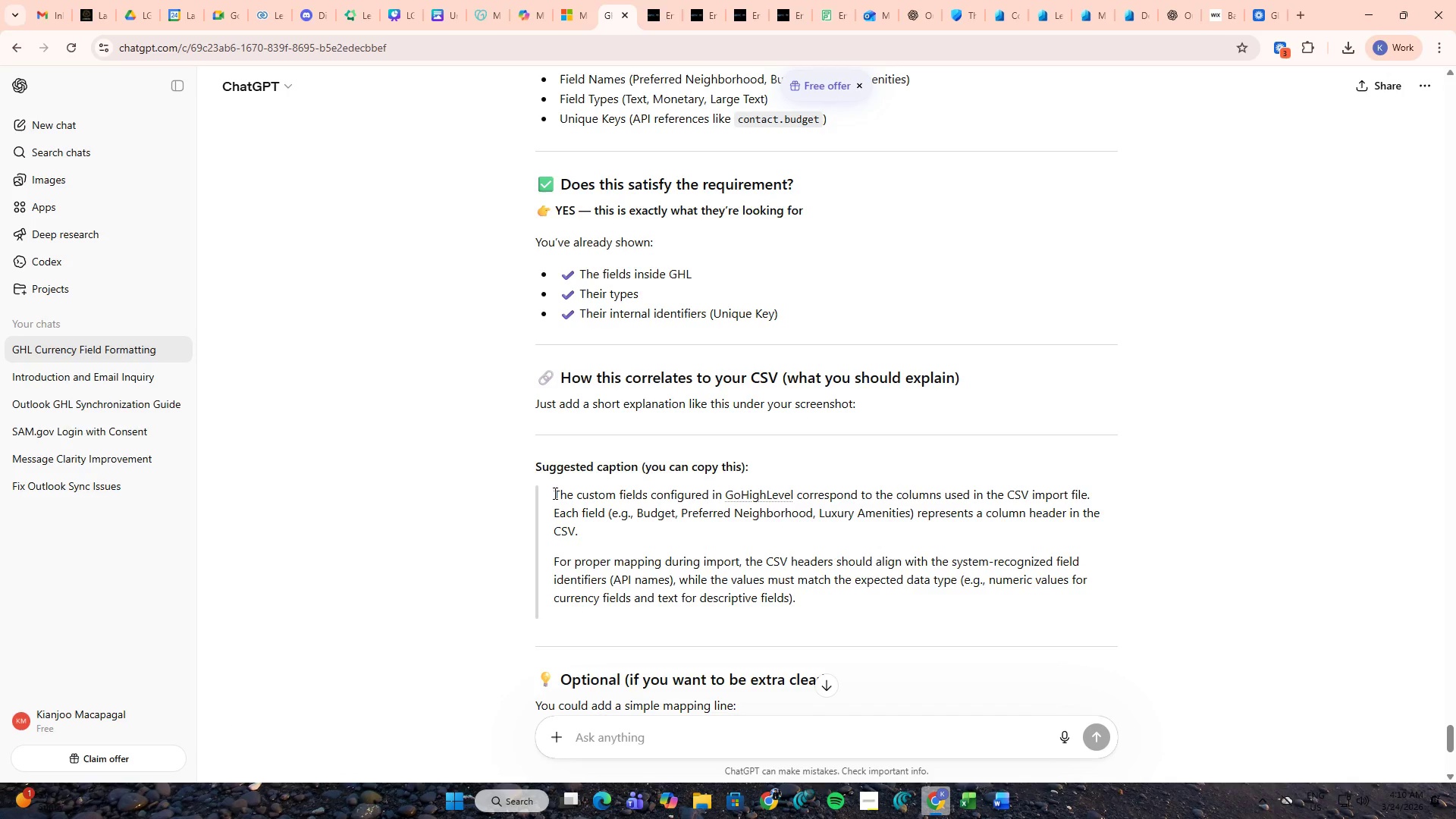 
left_click_drag(start_coordinate=[554, 494], to_coordinate=[1105, 493])
 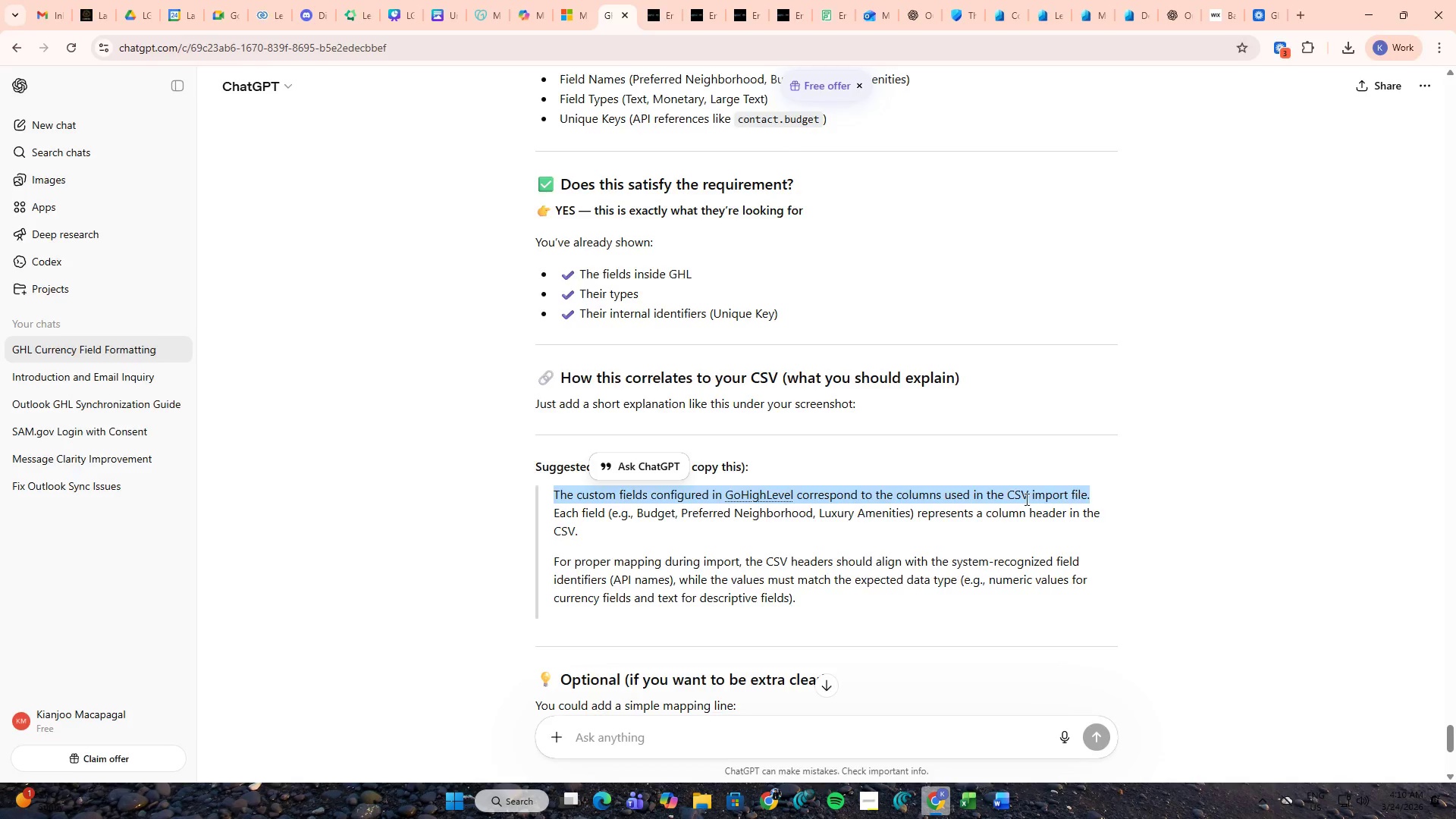 
key(Control+ControlLeft)
 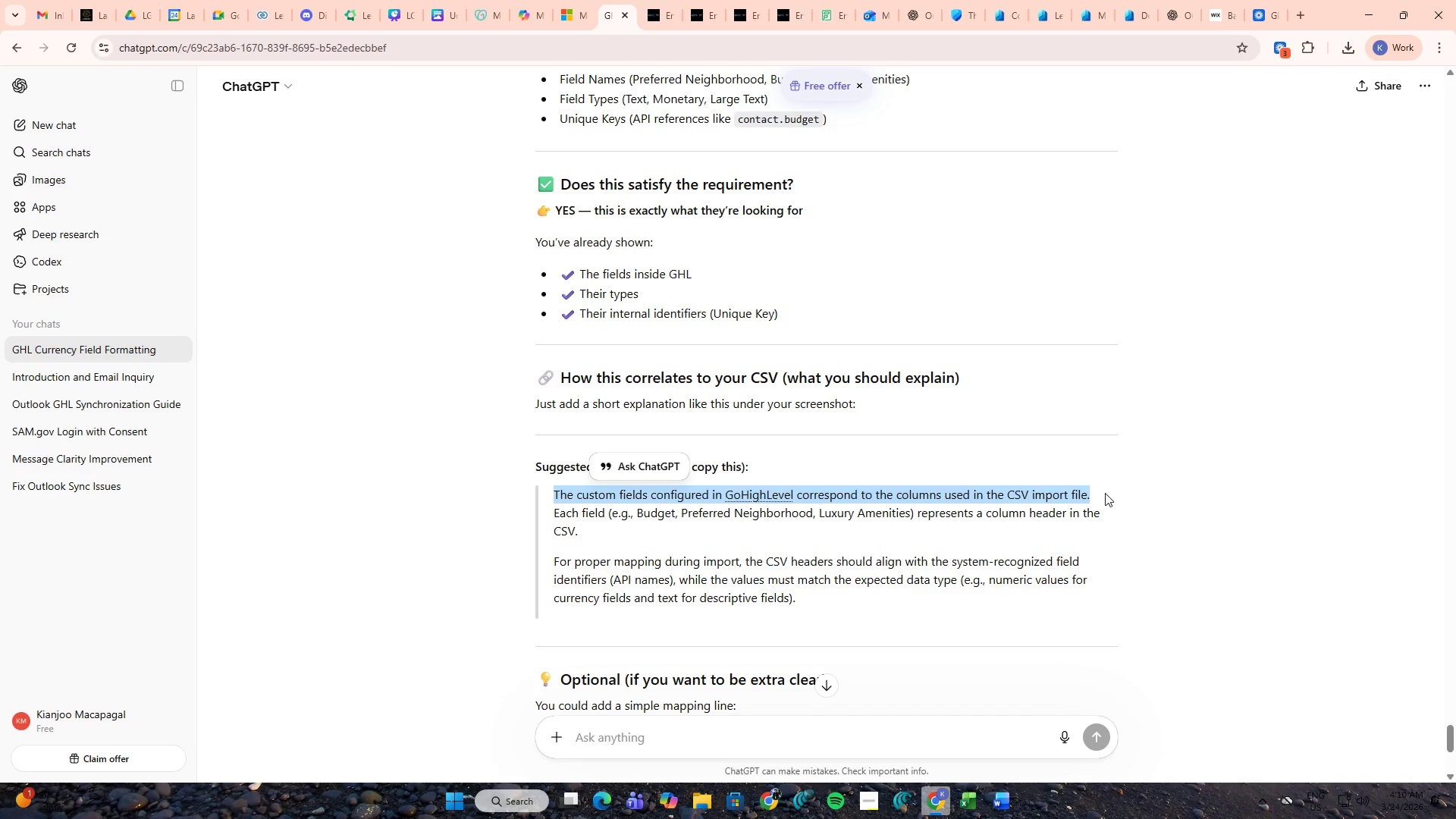 
key(Control+C)
 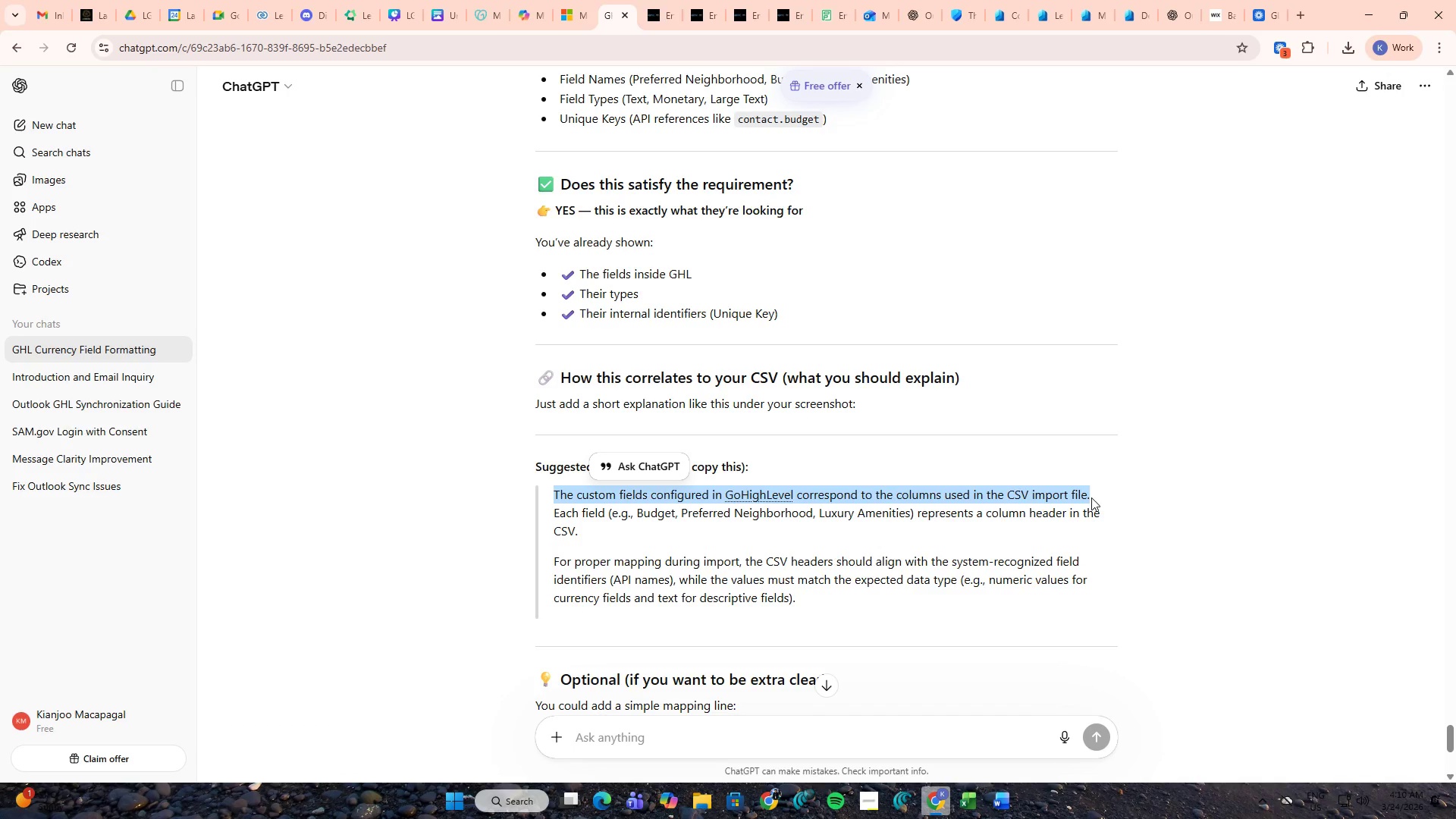 
key(Alt+AltLeft)
 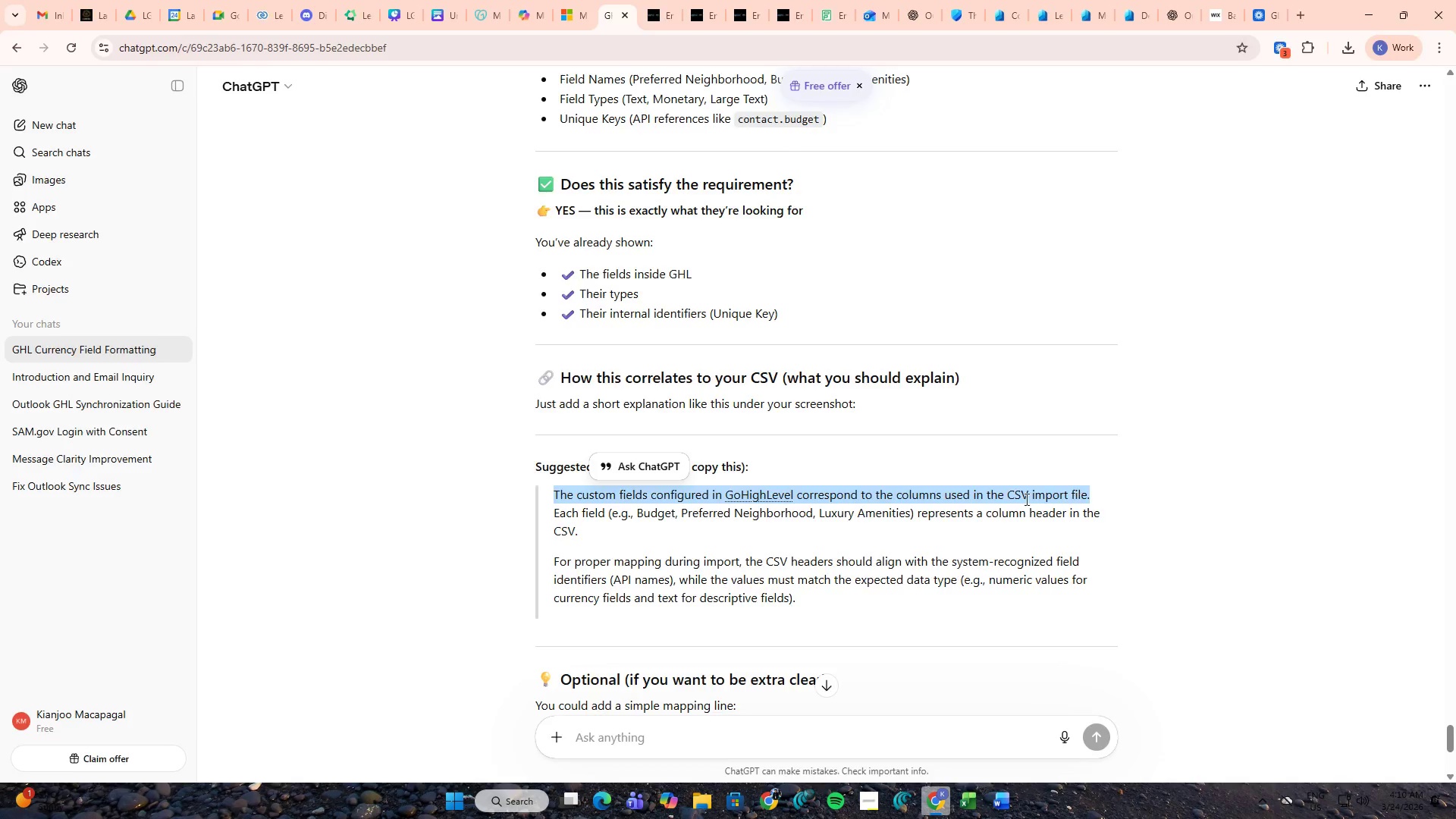 
key(Alt+Tab)
 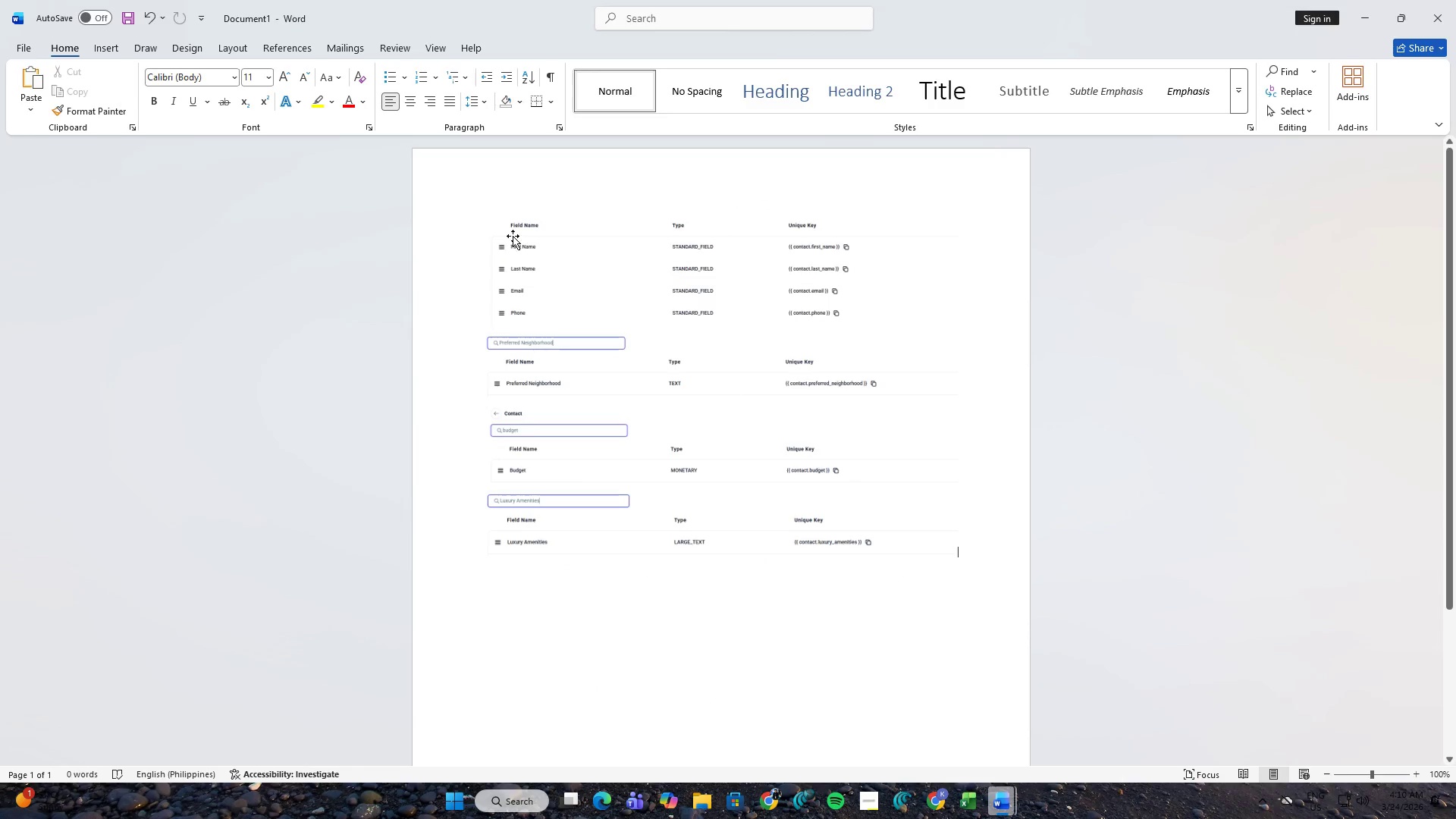 
left_click([485, 195])
 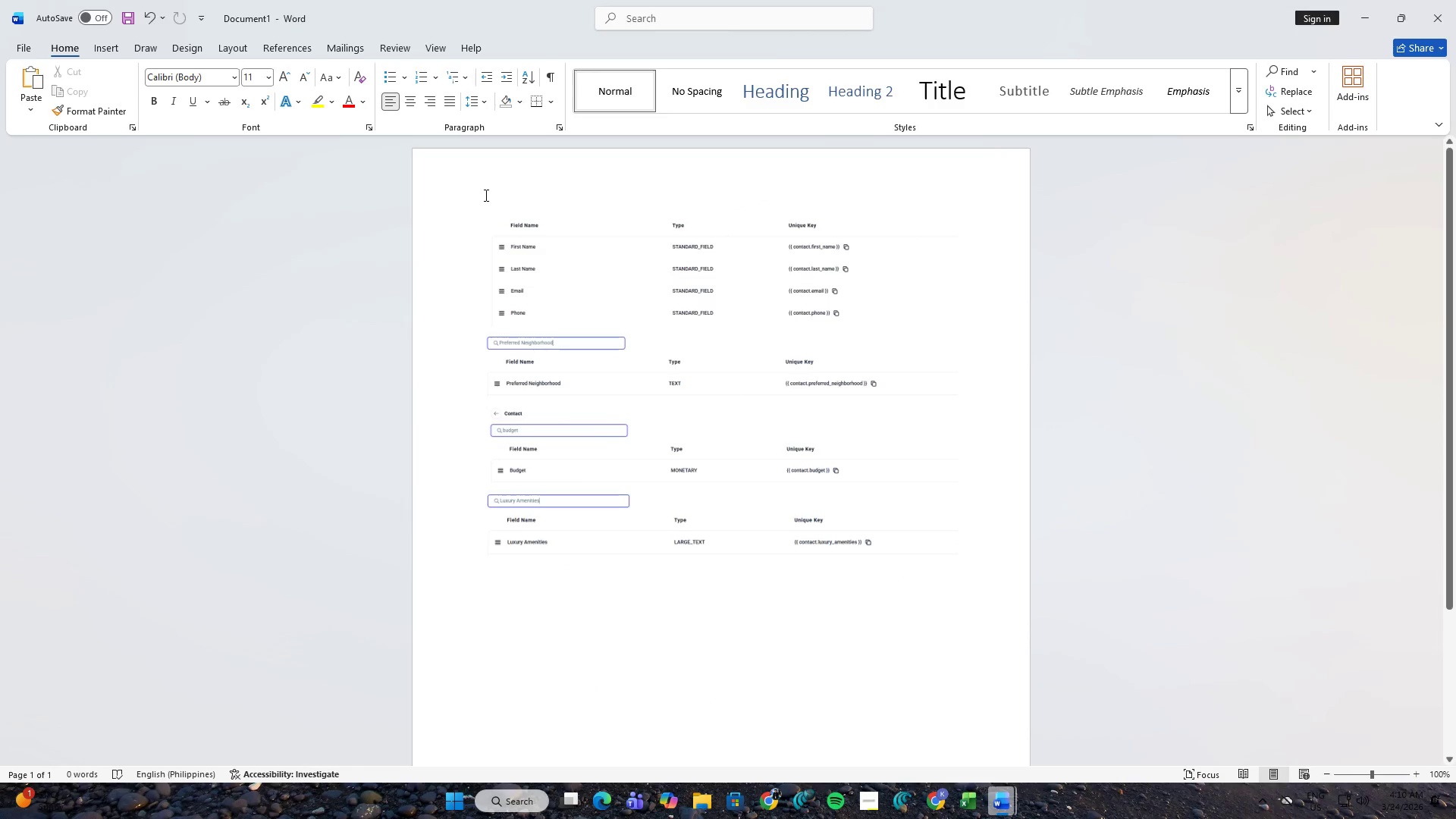 
hold_key(key=ArrowUp, duration=0.5)
 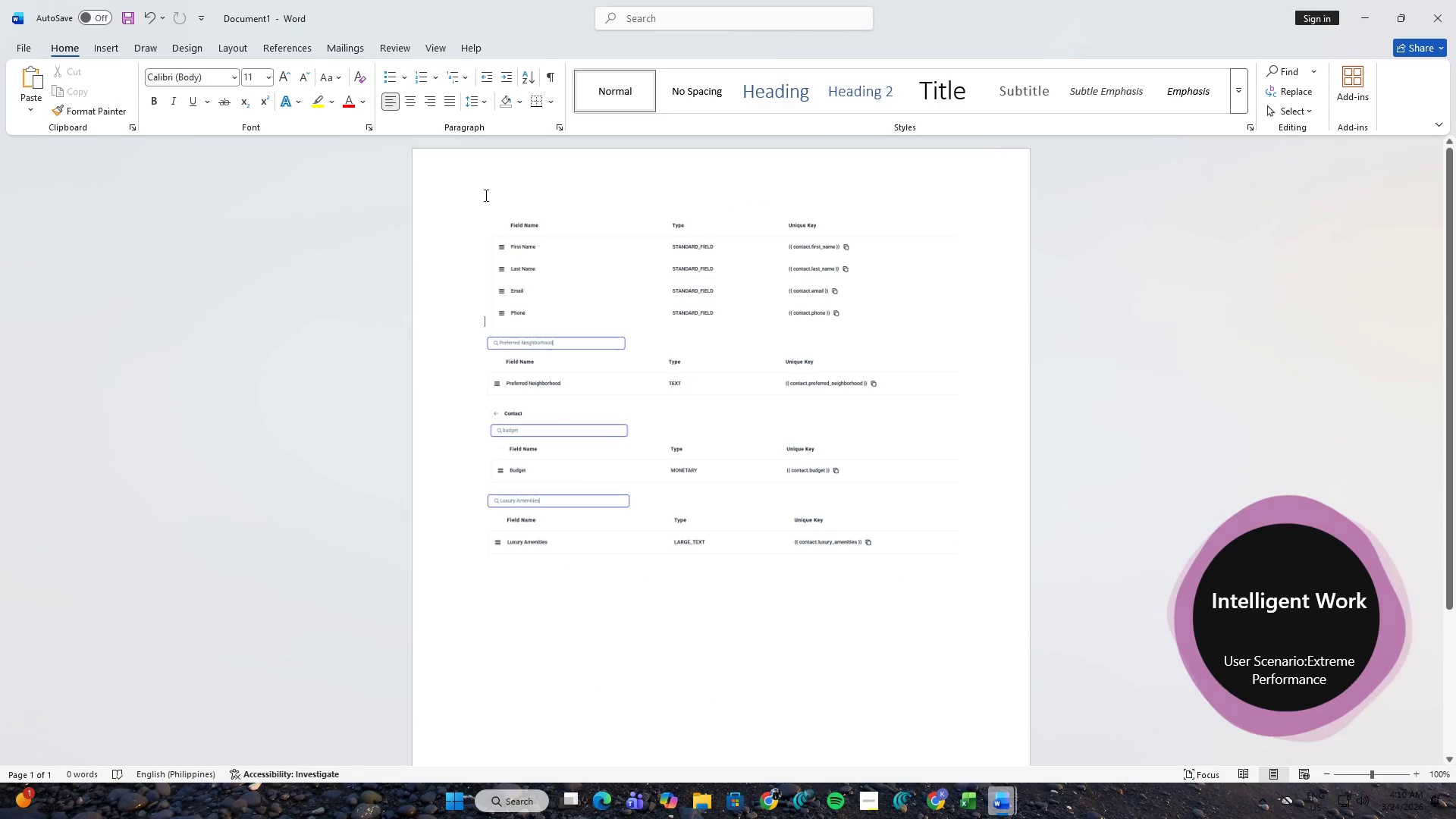 
key(Control+ControlLeft)
 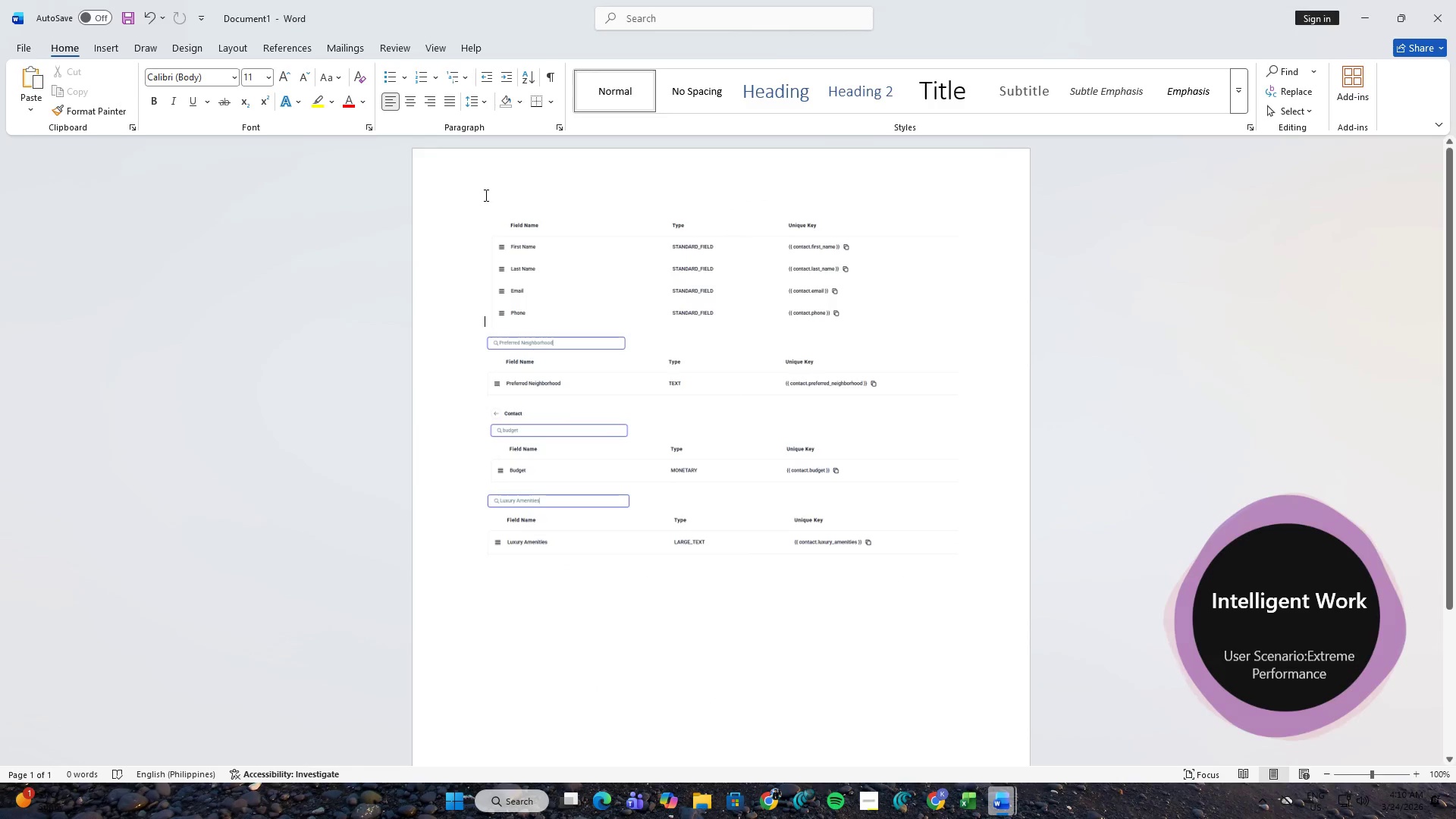 
key(Control+V)
 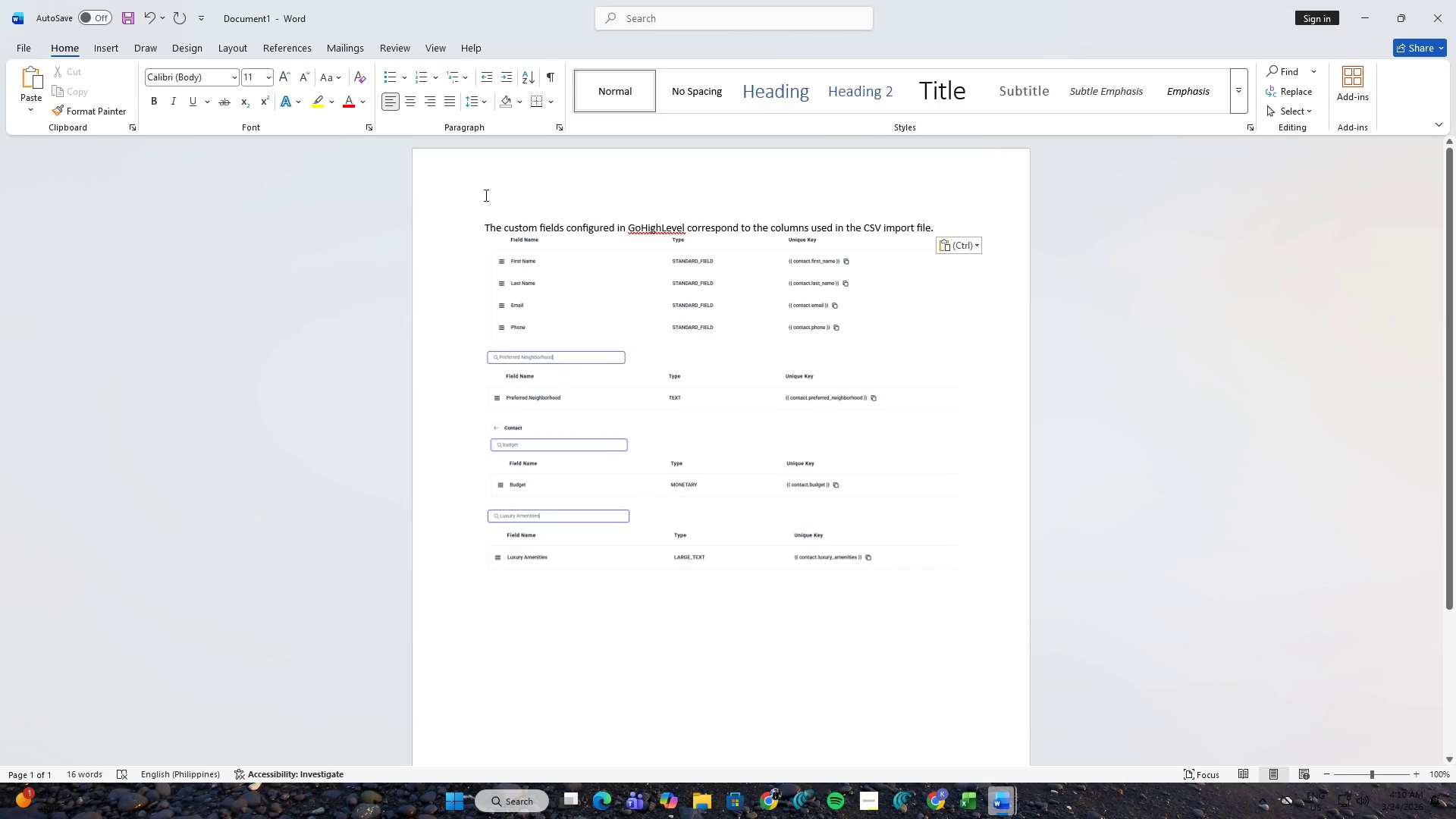 
key(NumpadEnter)
 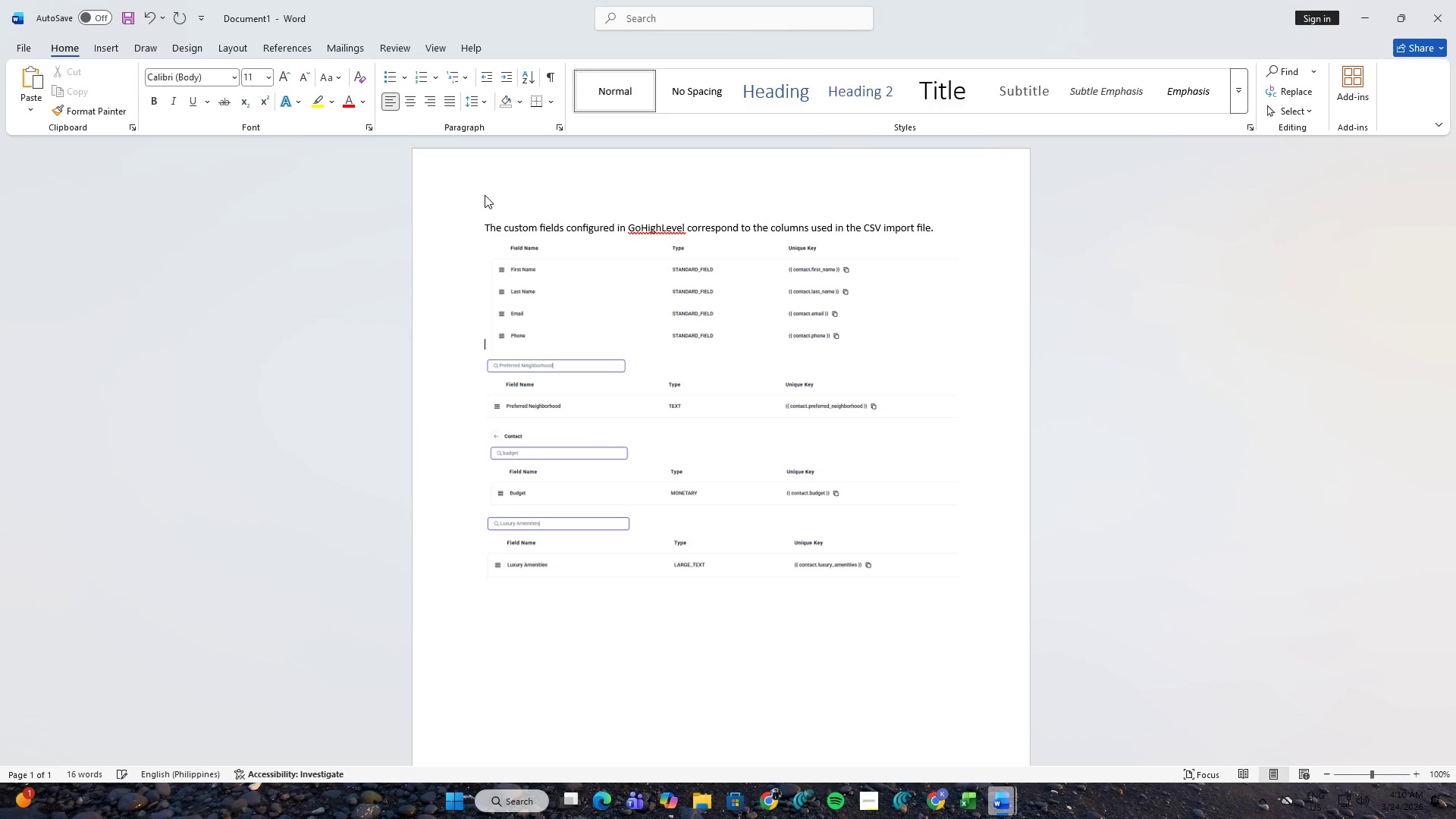 
key(NumpadEnter)
 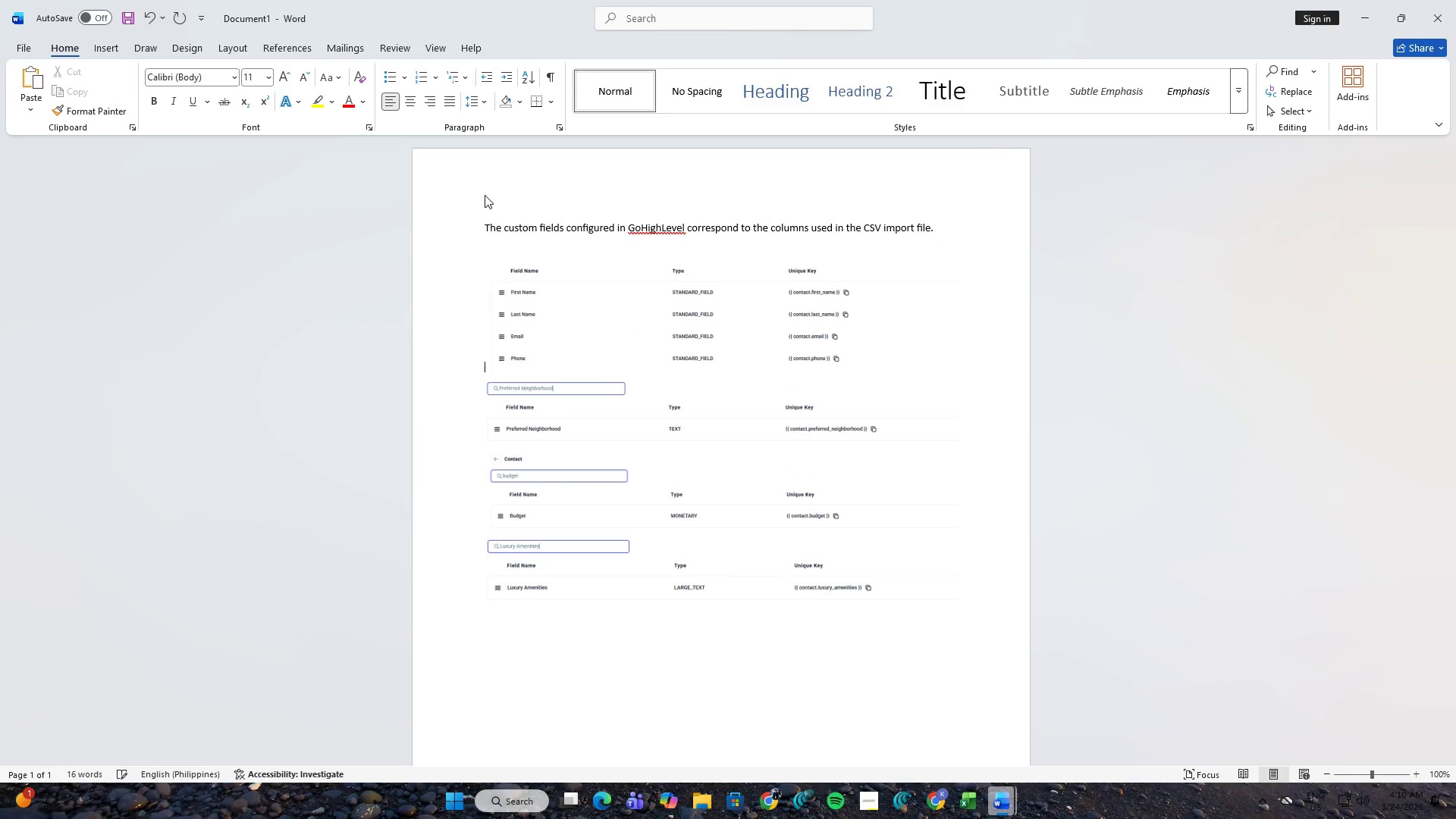 
key(Alt+AltLeft)
 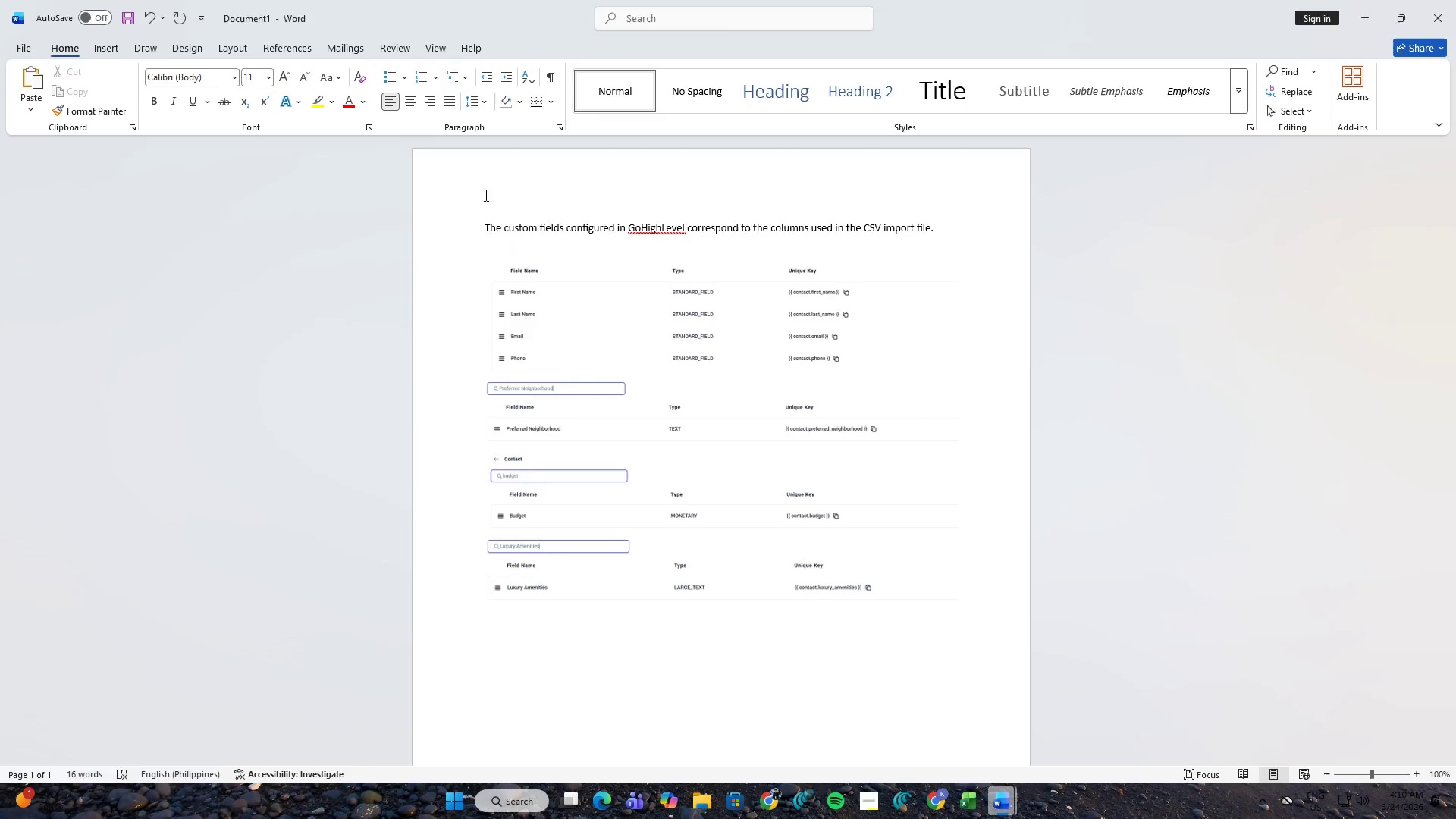 
key(Alt+Tab)
 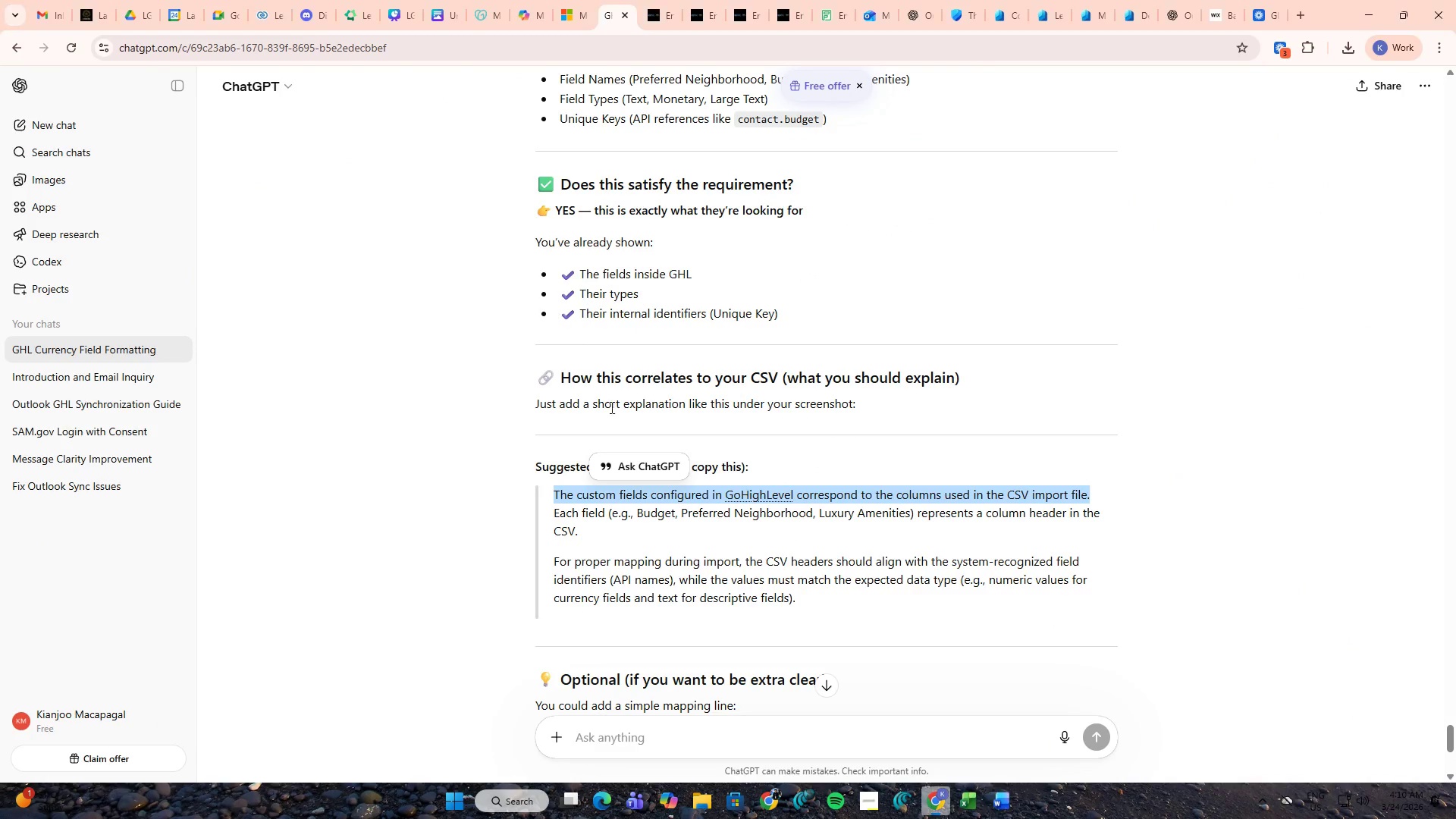 
key(Alt+AltLeft)
 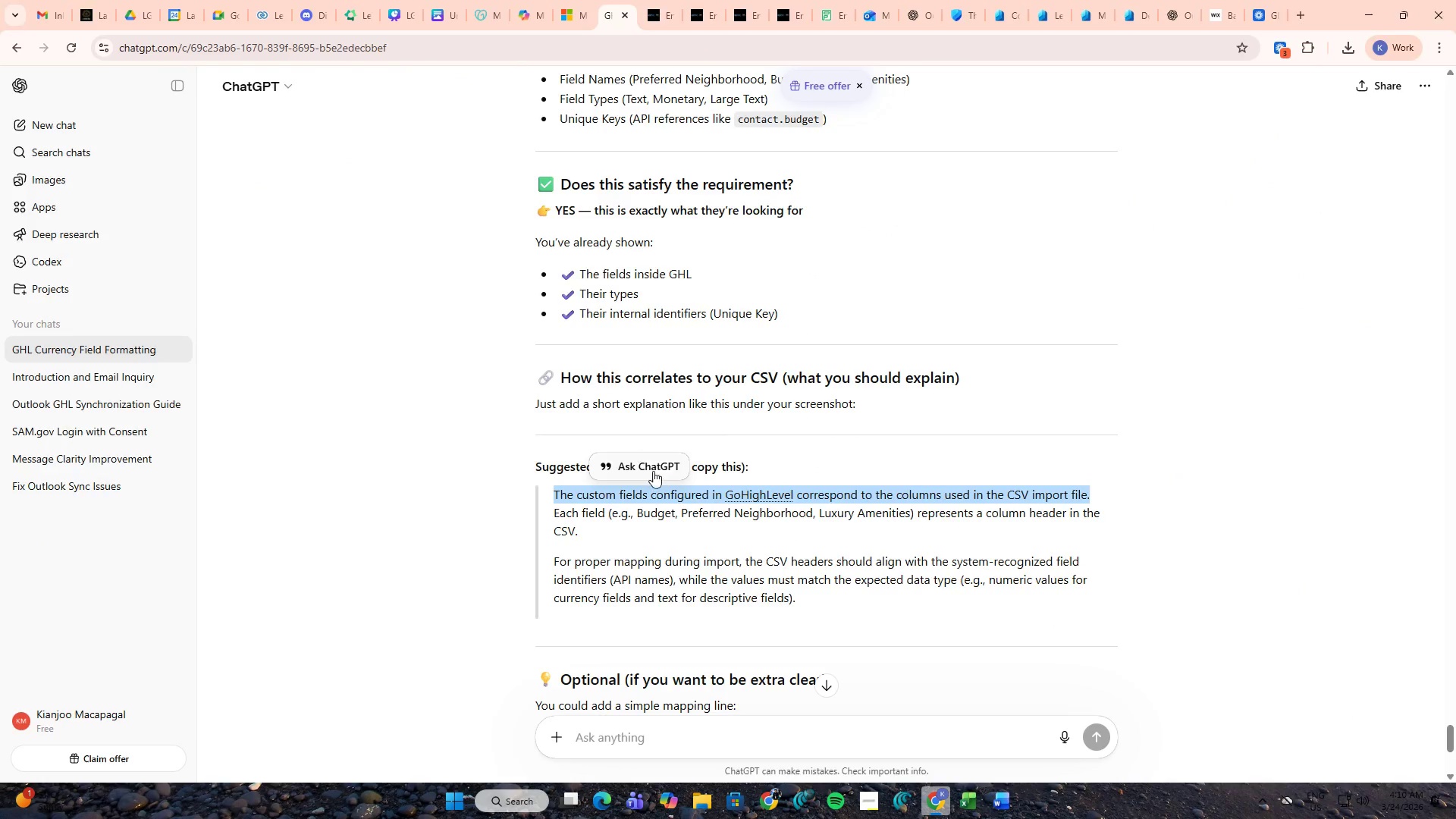 
key(Alt+Tab)
 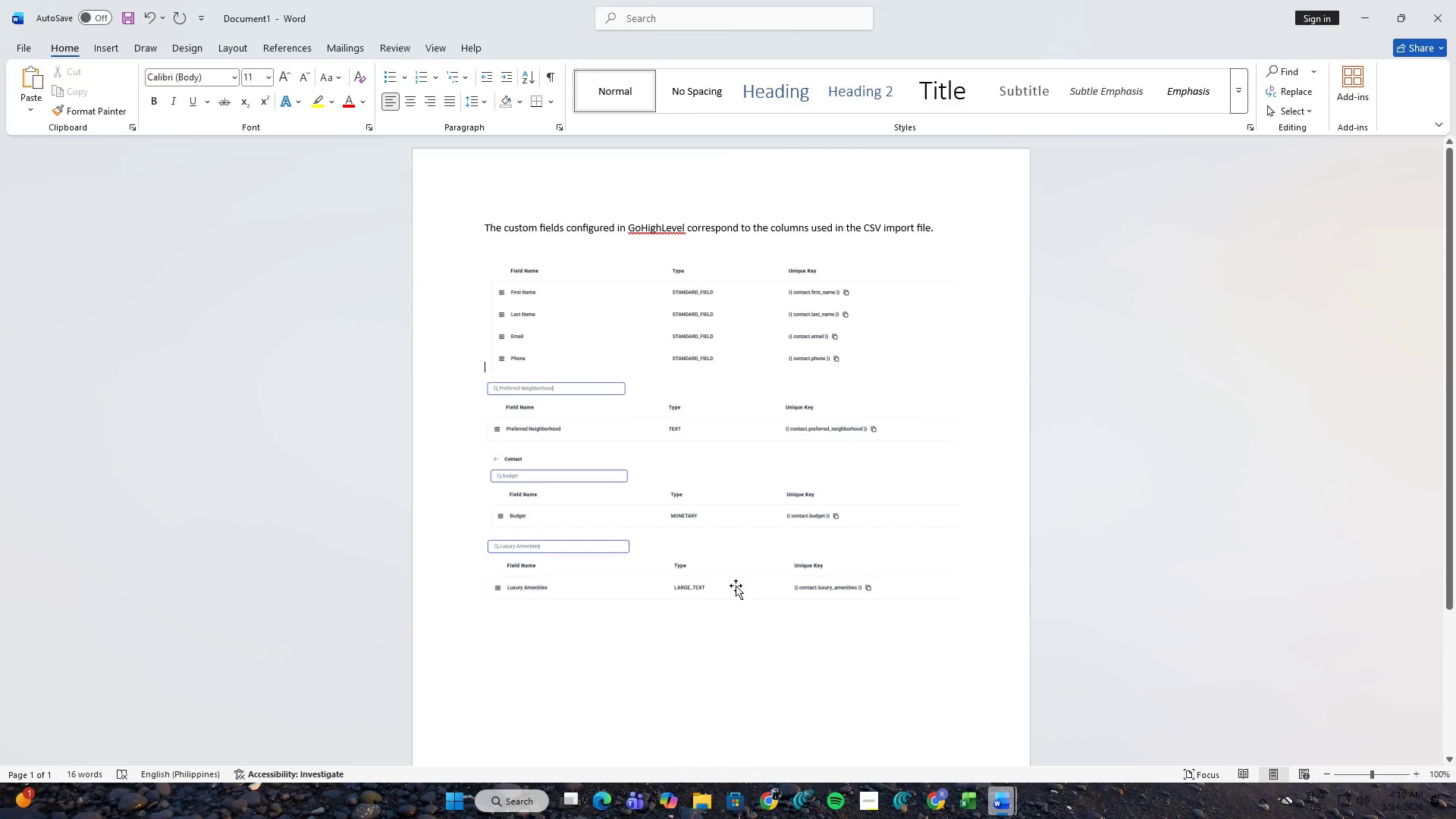 
key(Alt+AltLeft)
 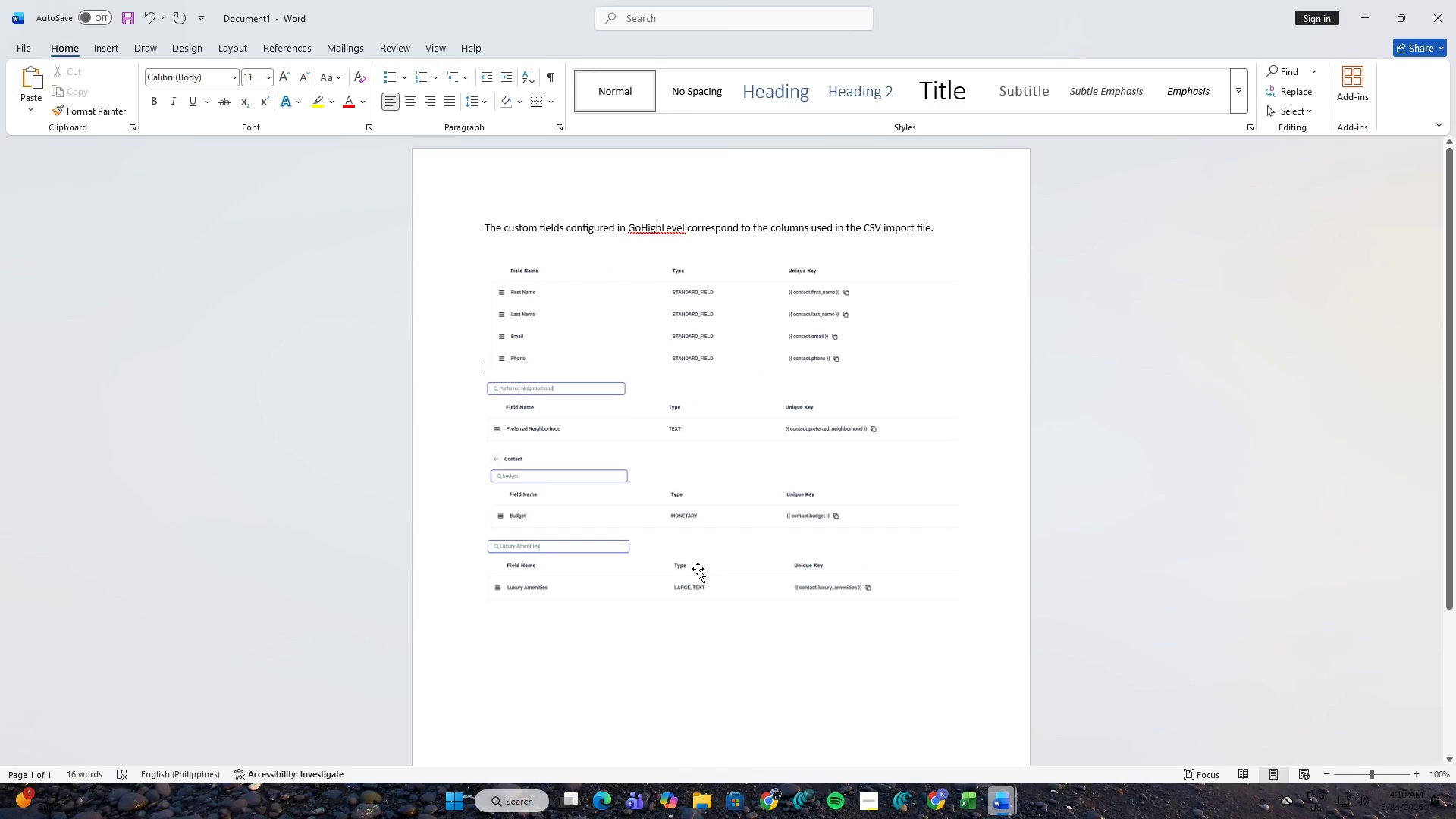 
key(Alt+Tab)
 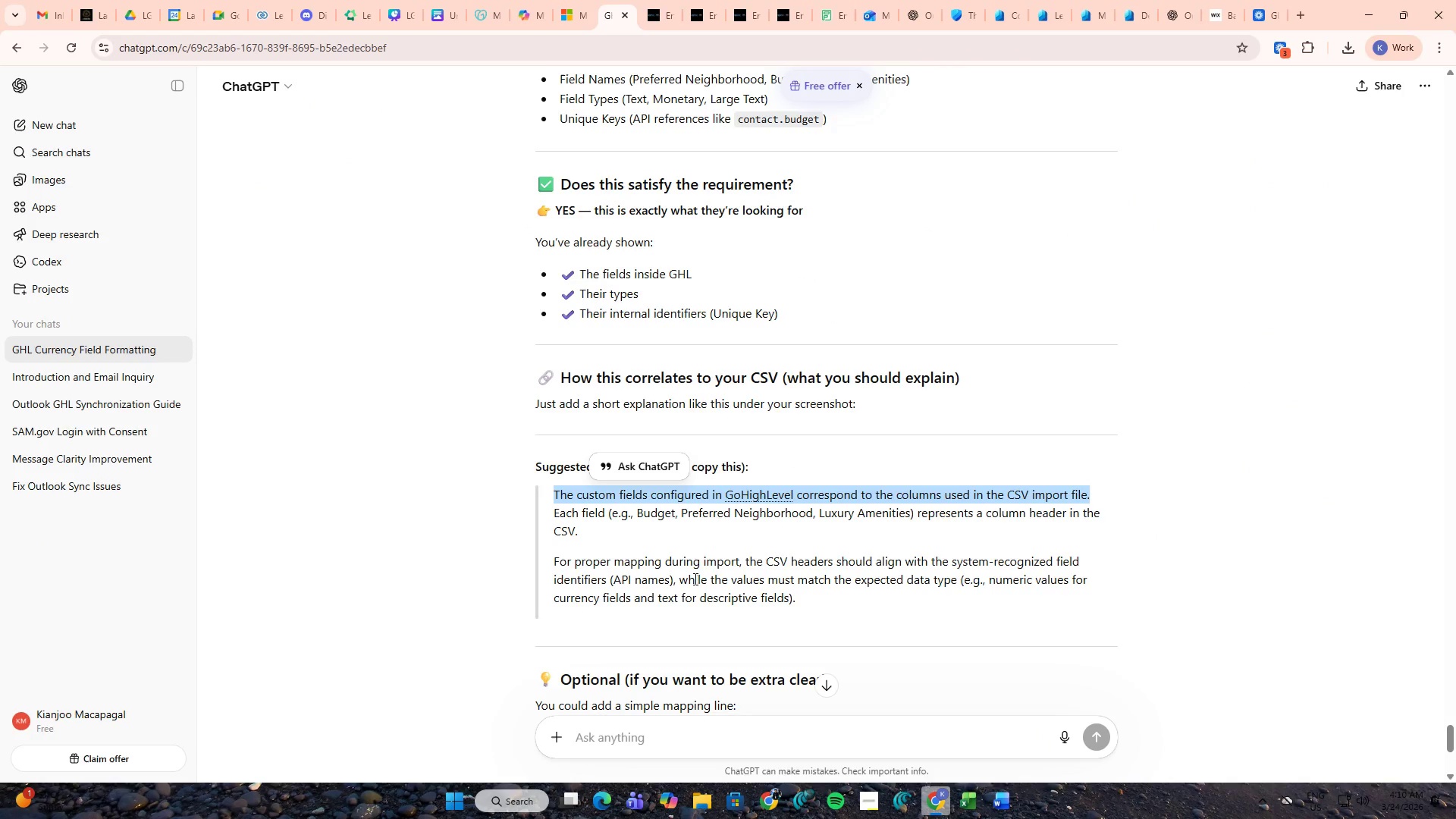 
scroll: coordinate [694, 579], scroll_direction: down, amount: 4.0
 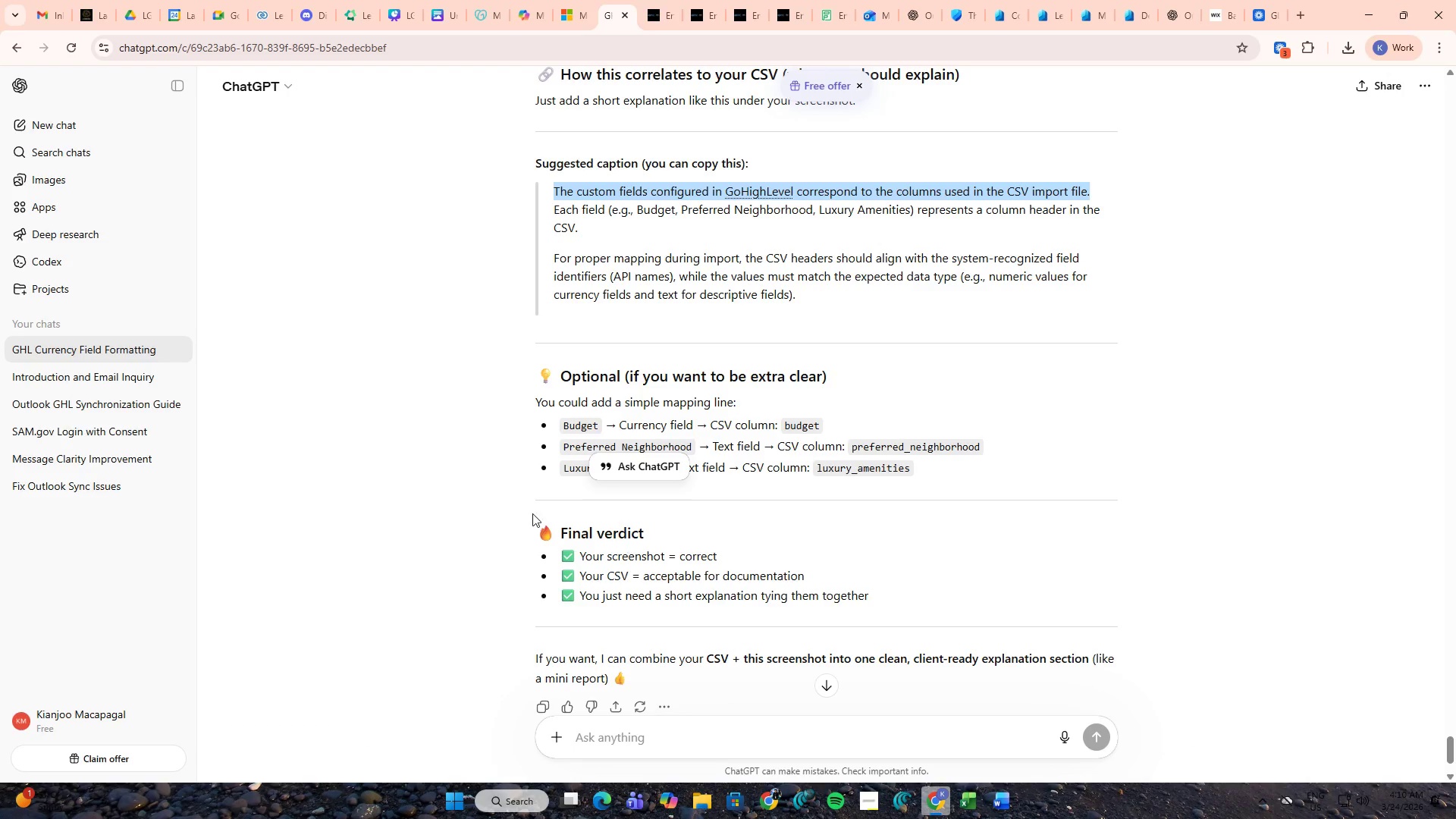 
left_click([479, 503])
 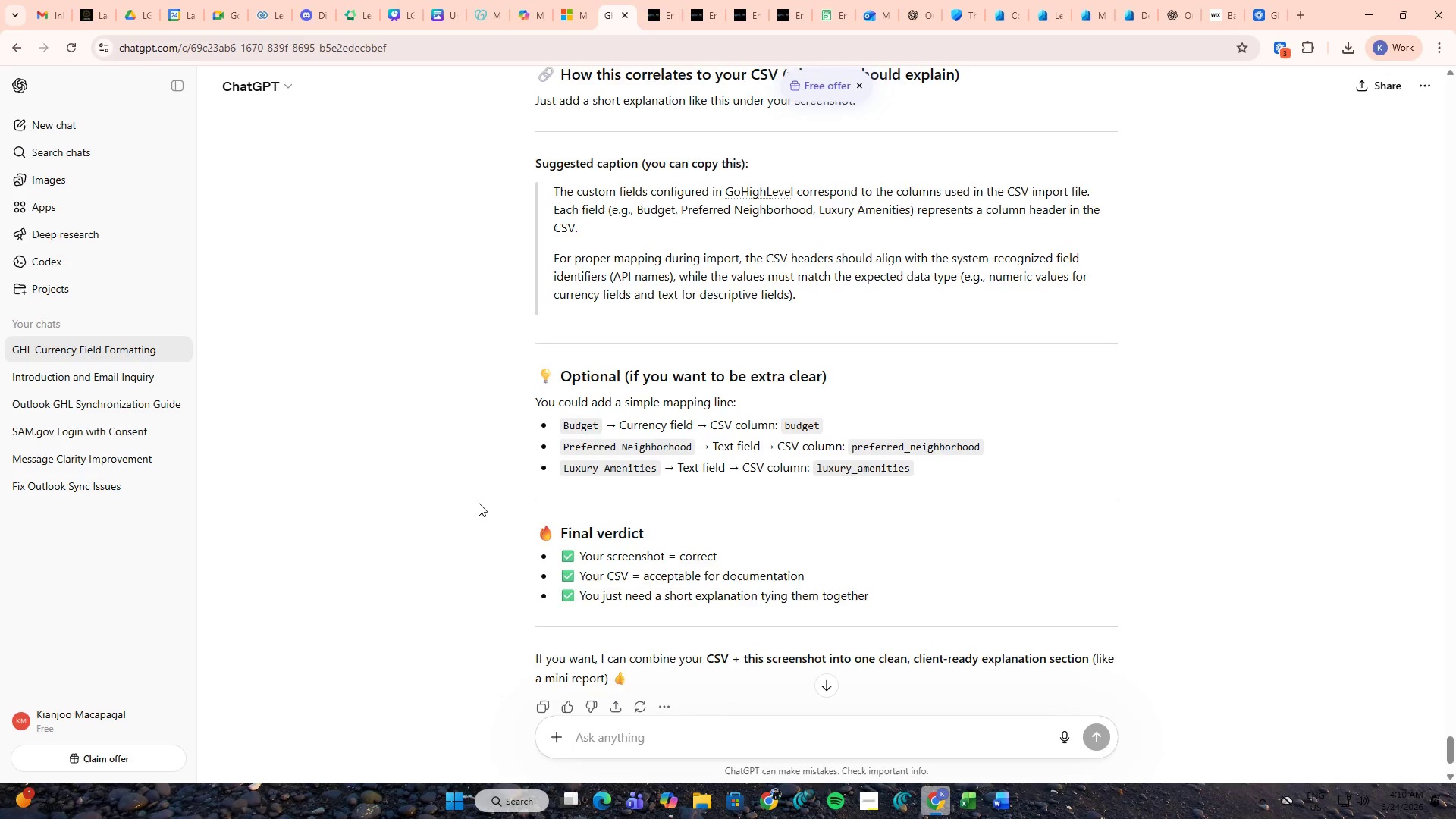 
scroll: coordinate [478, 502], scroll_direction: down, amount: 3.0
 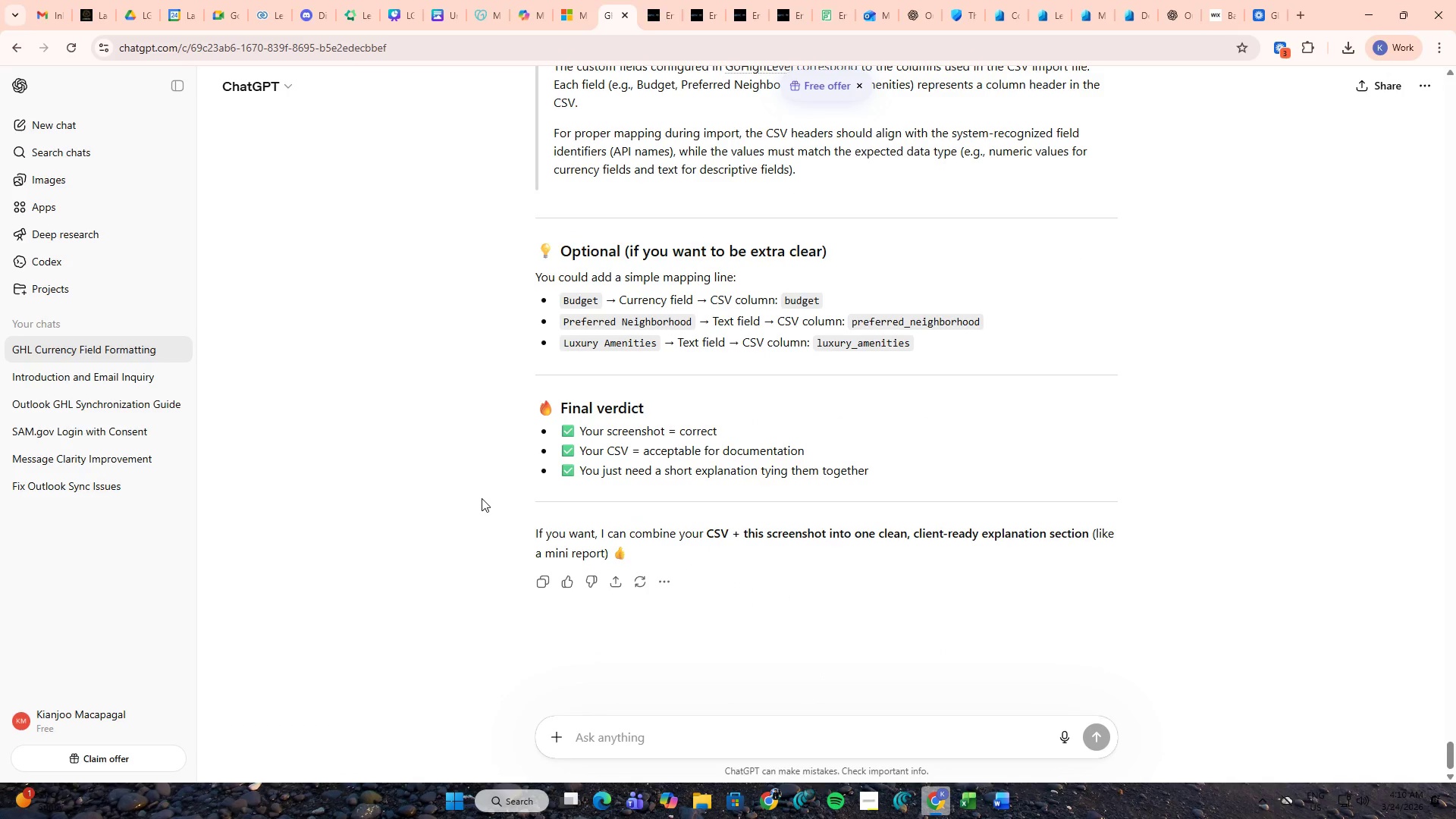 
scroll: coordinate [667, 492], scroll_direction: up, amount: 22.0
 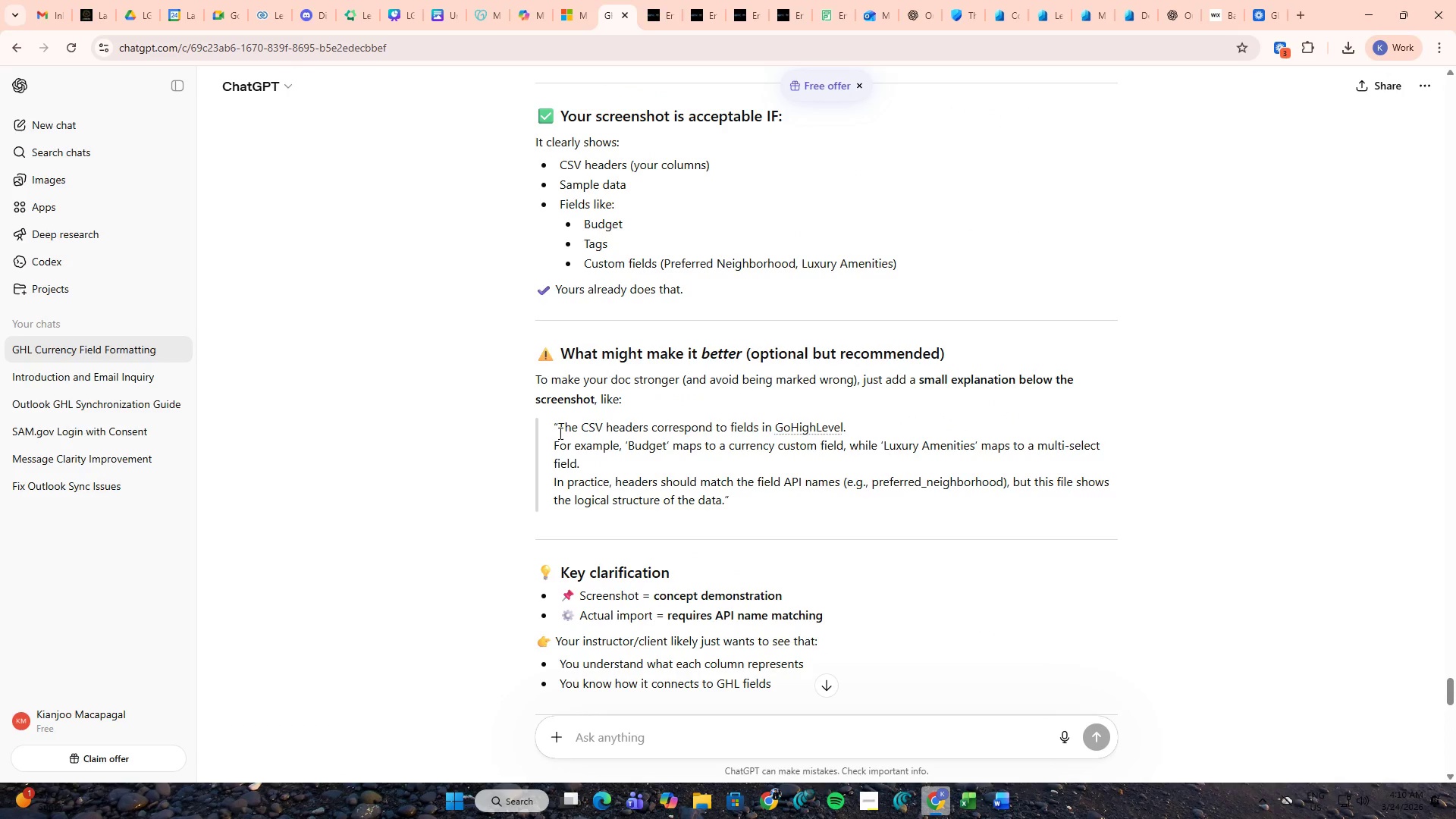 
left_click_drag(start_coordinate=[558, 429], to_coordinate=[845, 420])
 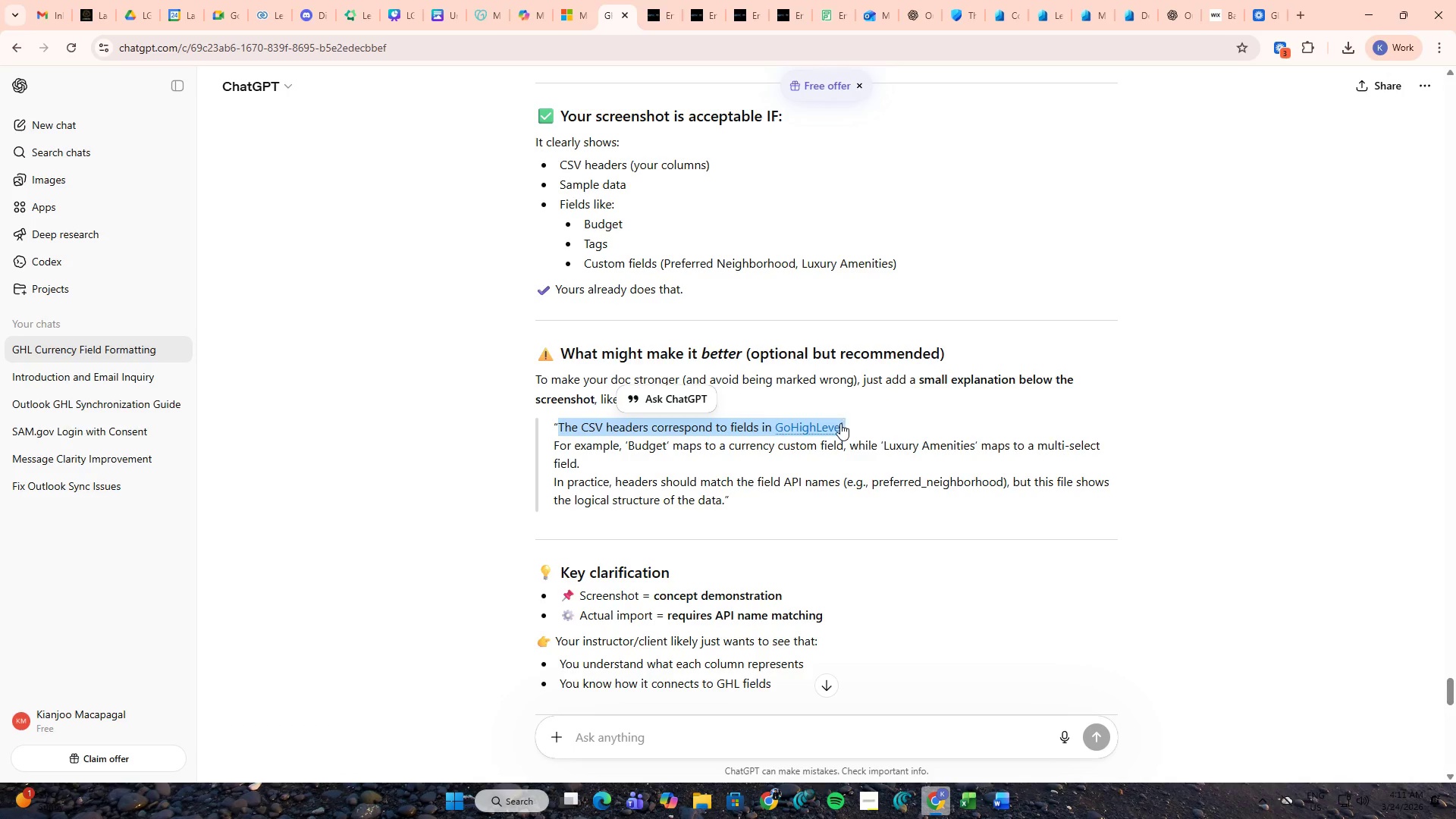 
key(Control+ControlLeft)
 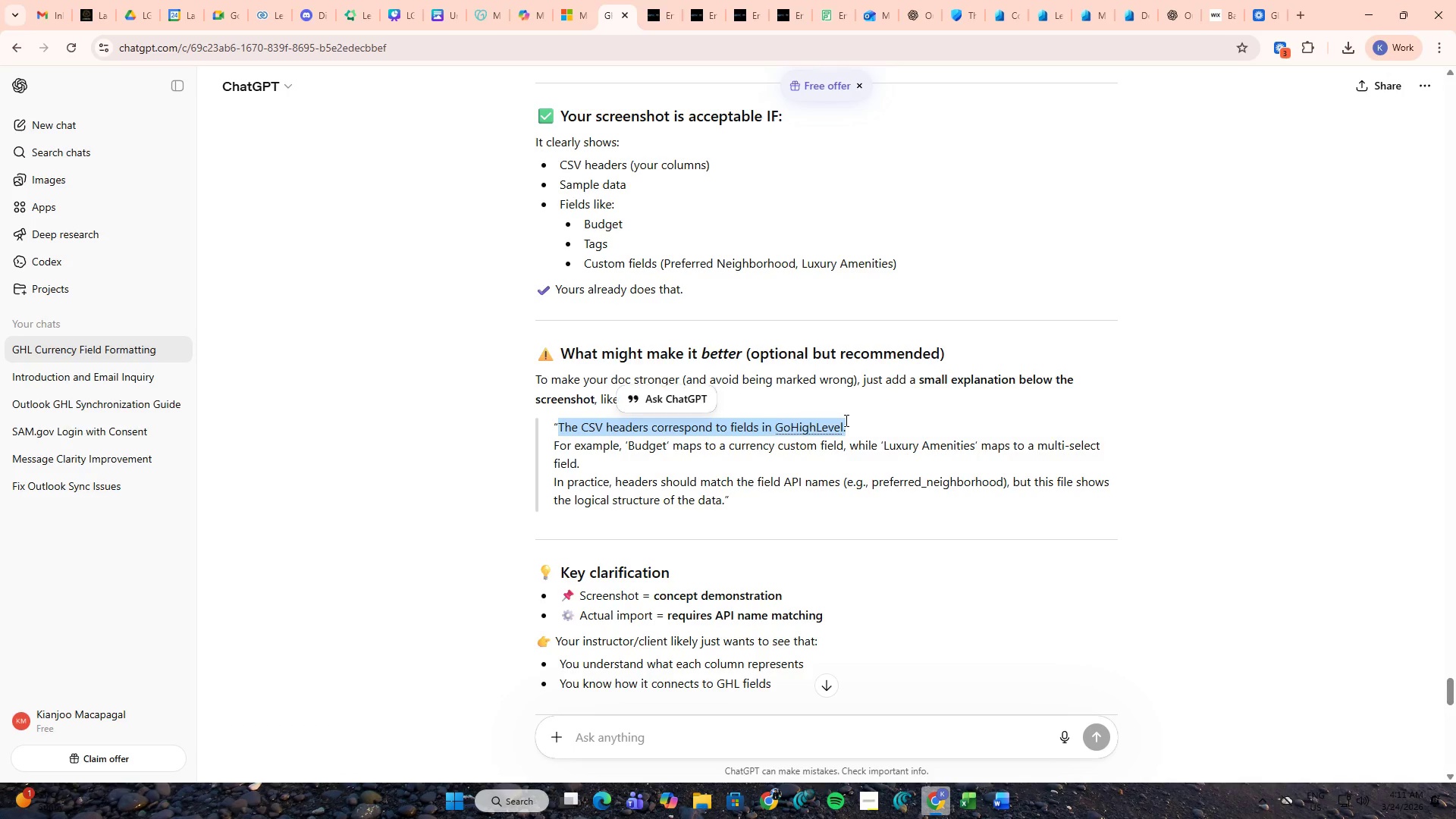 
key(Control+C)
 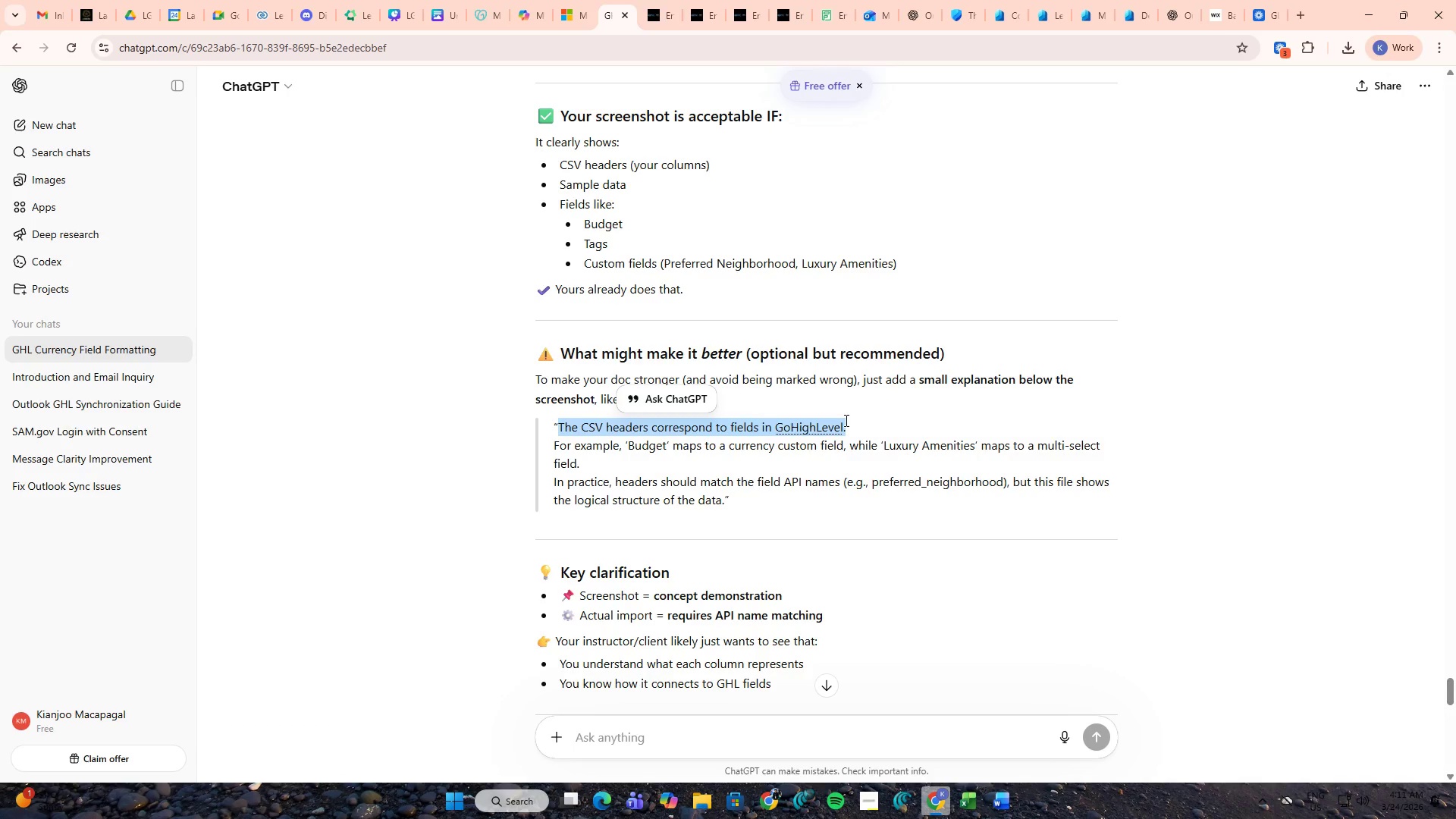 
key(Alt+AltLeft)
 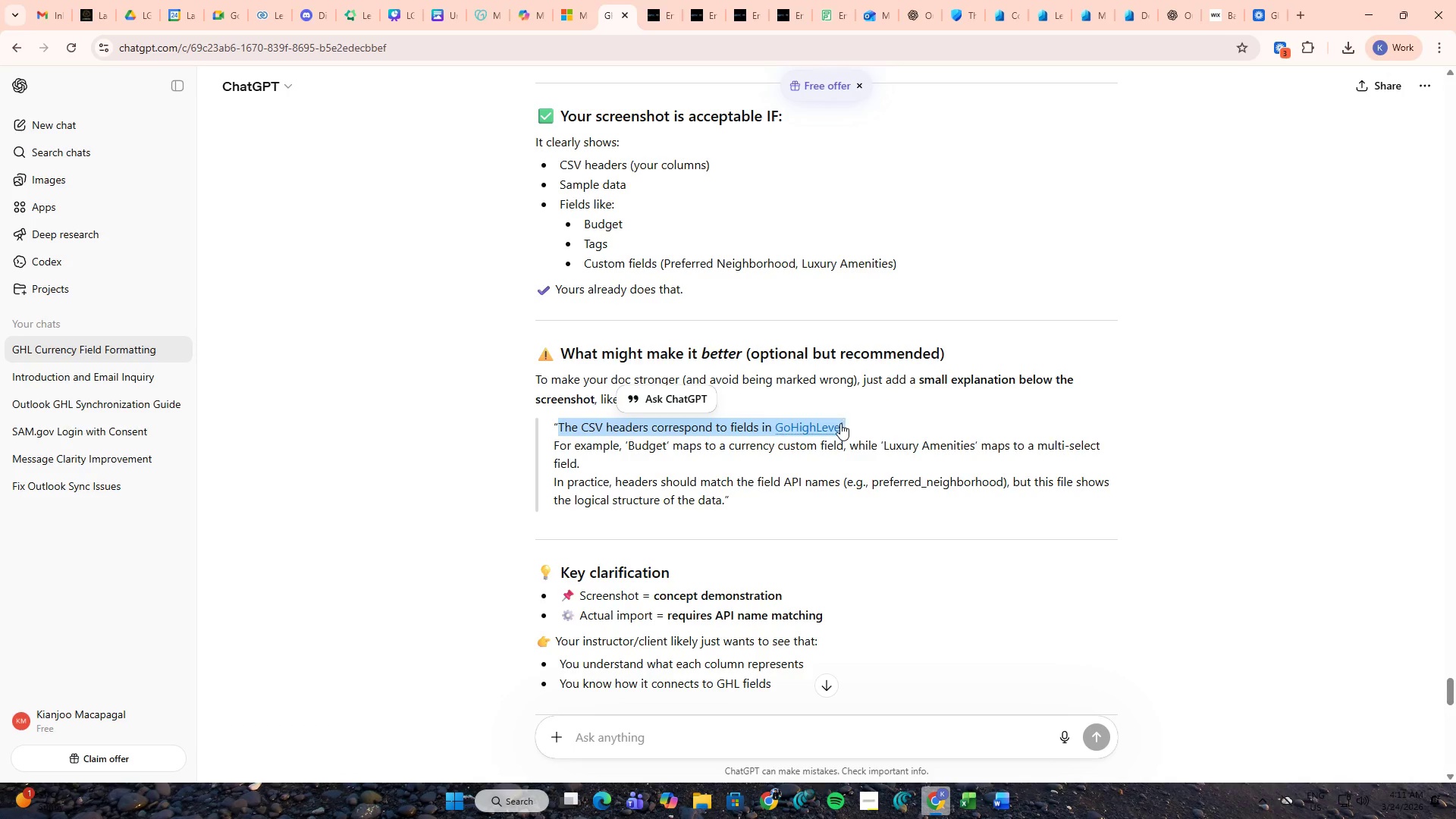 
key(Alt+Tab)
 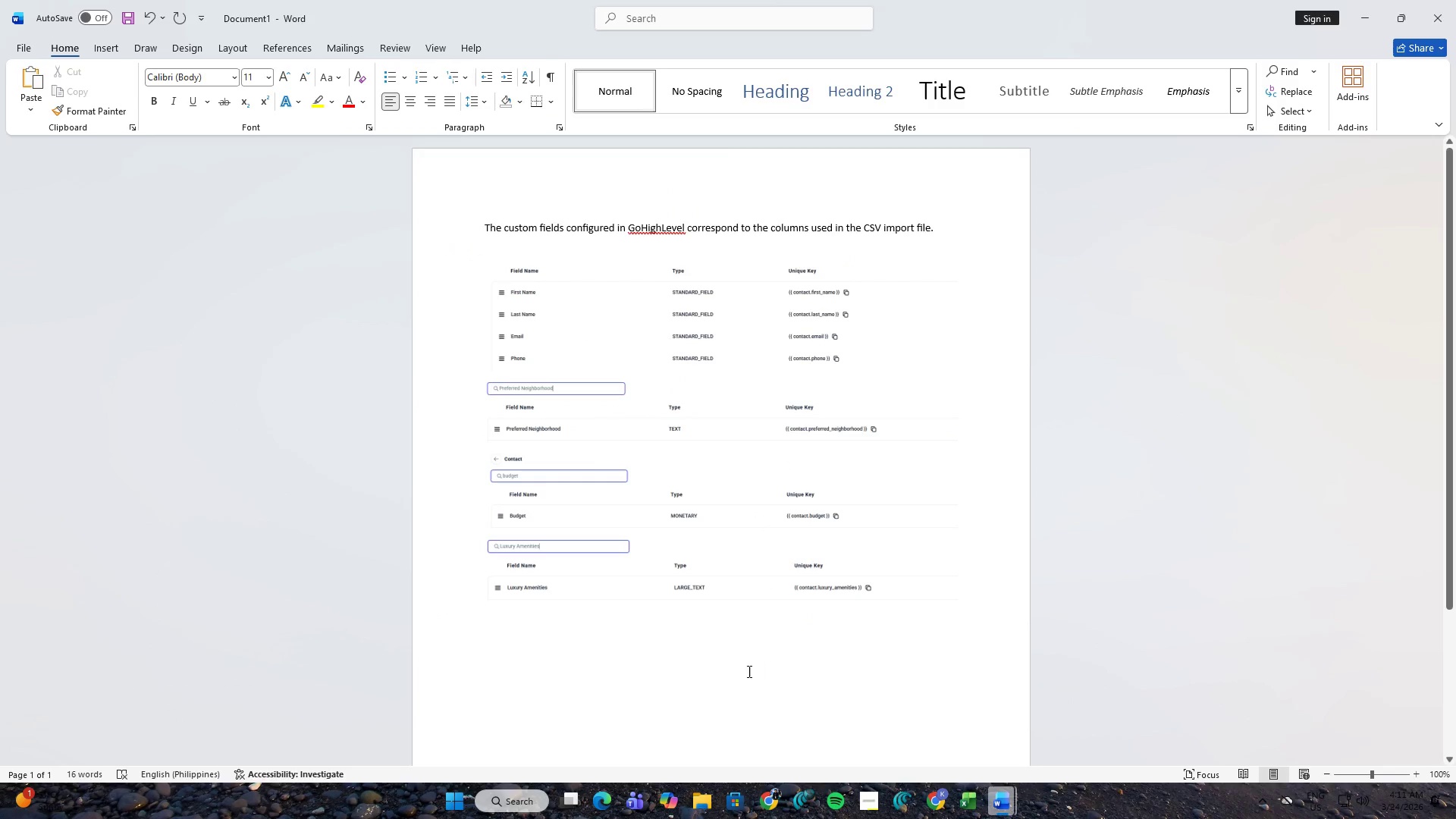 
left_click([938, 616])
 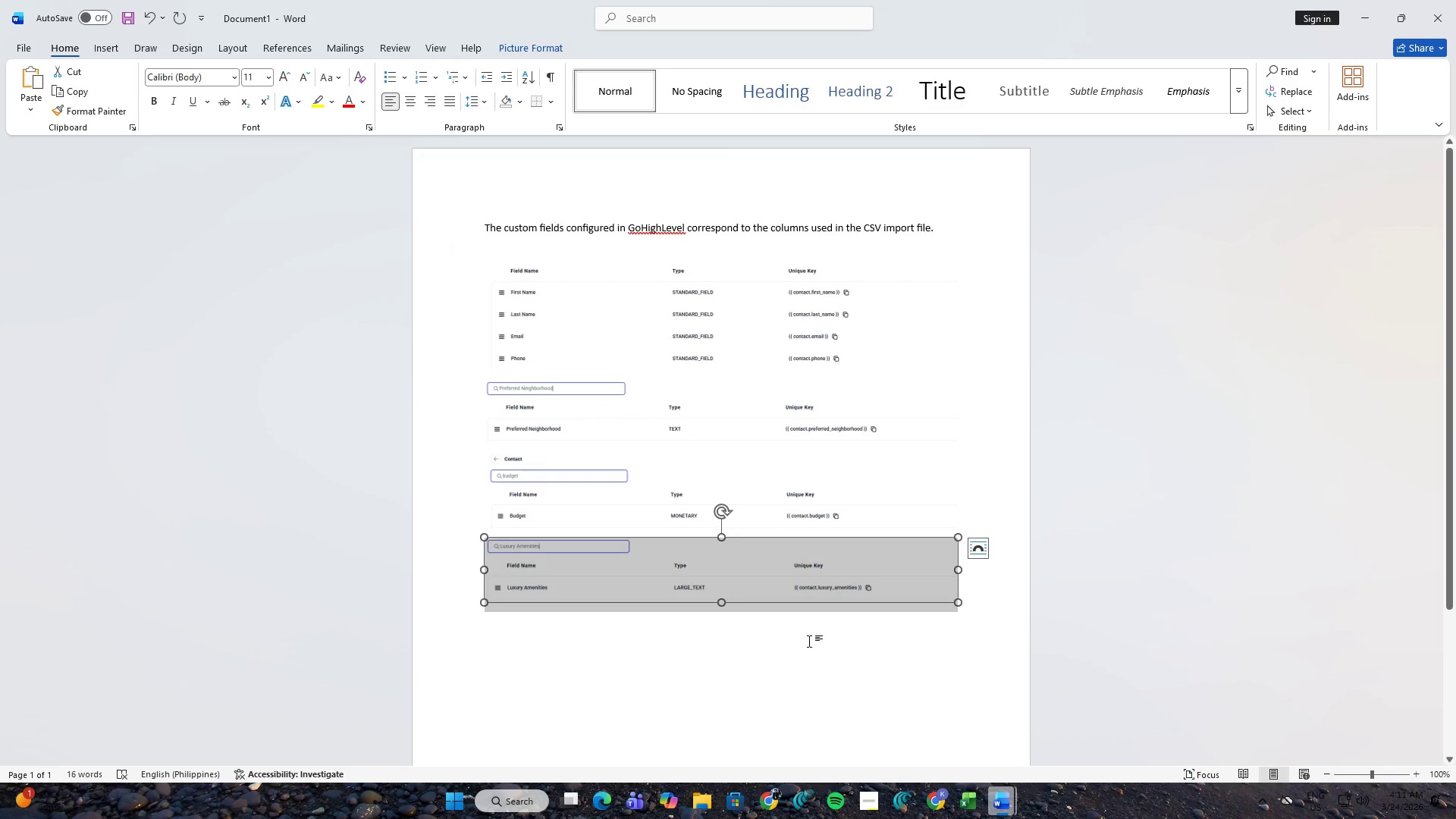 
left_click([789, 648])
 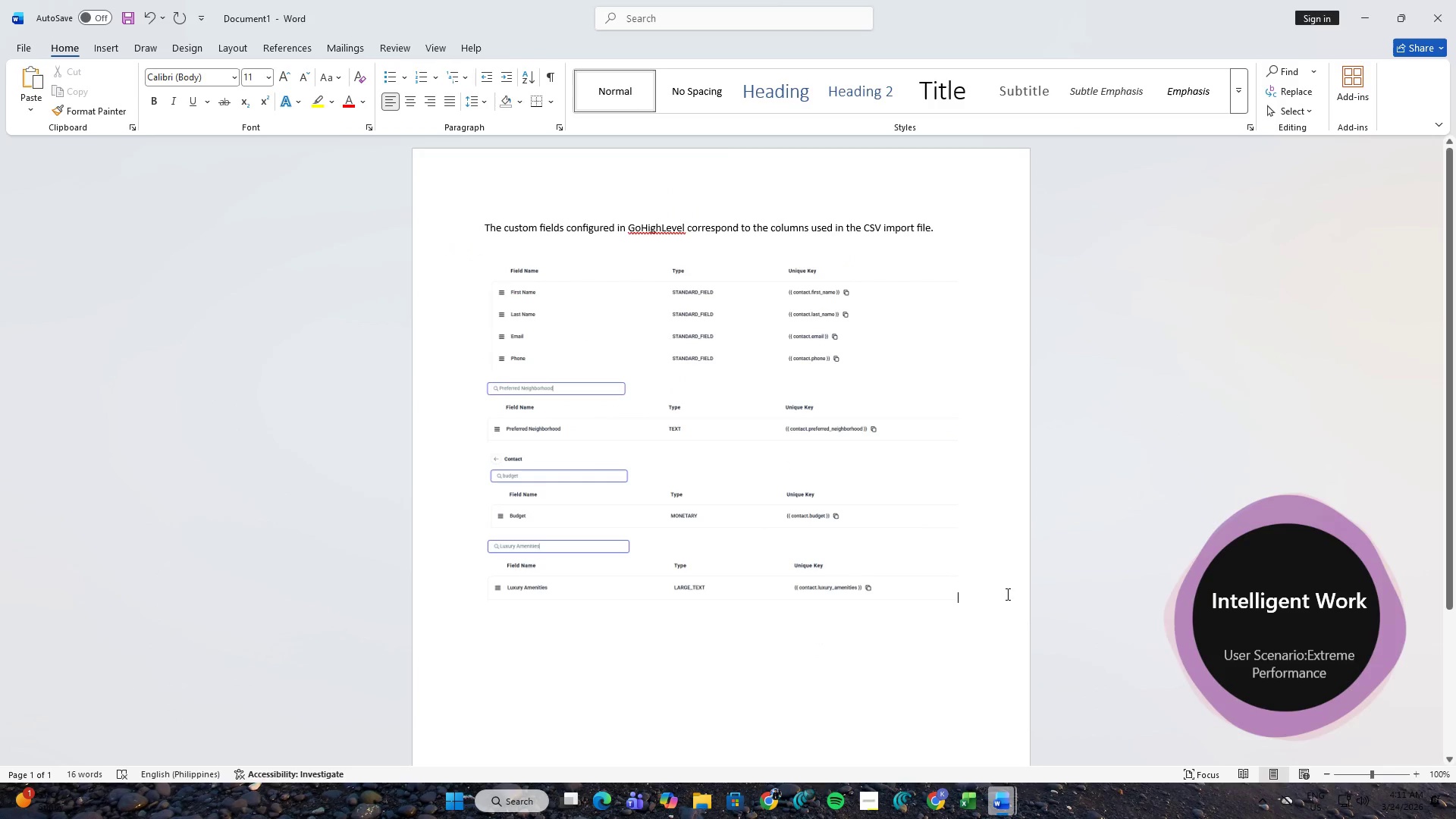 
key(NumpadEnter)
 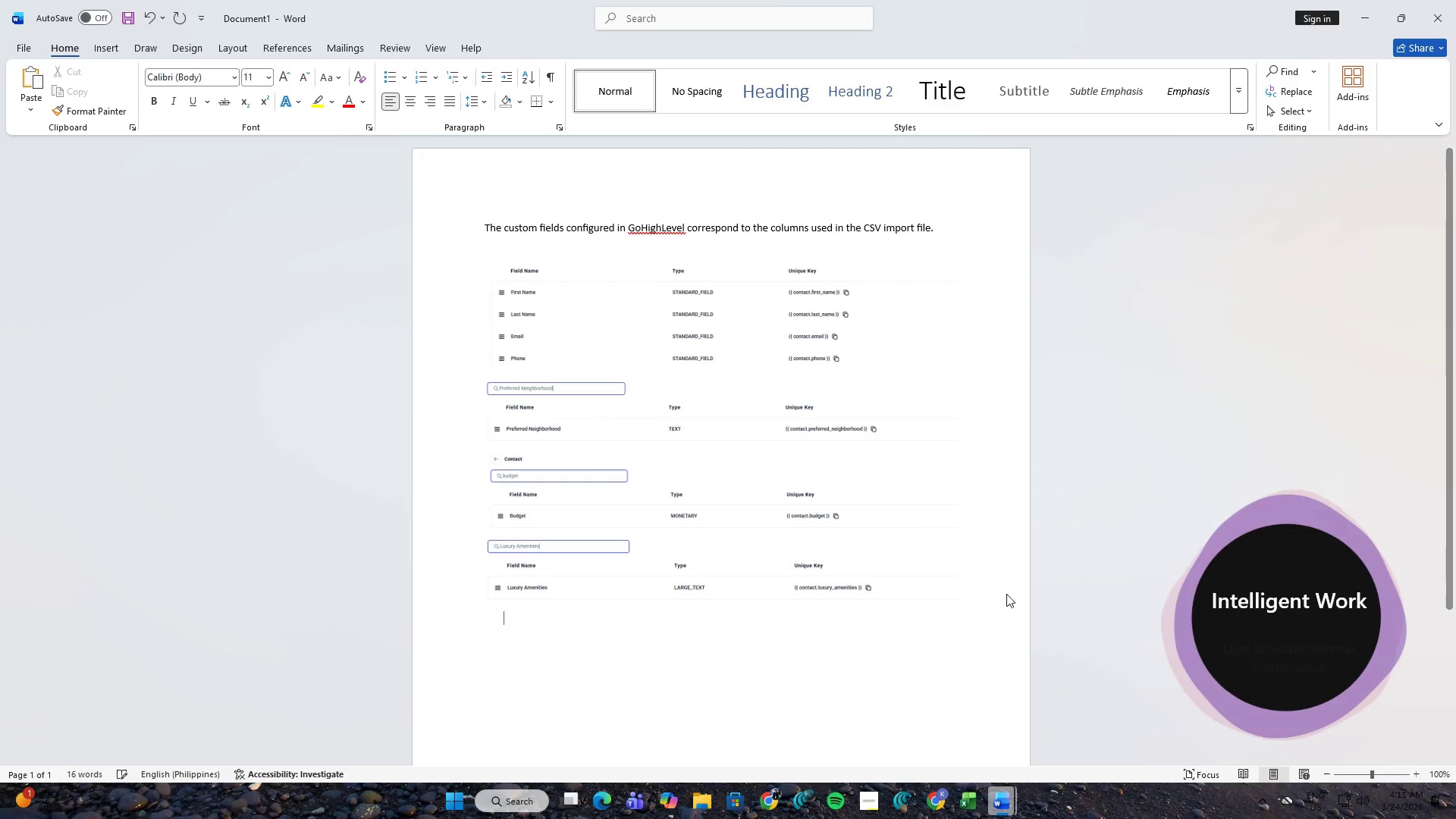 
key(NumpadEnter)
 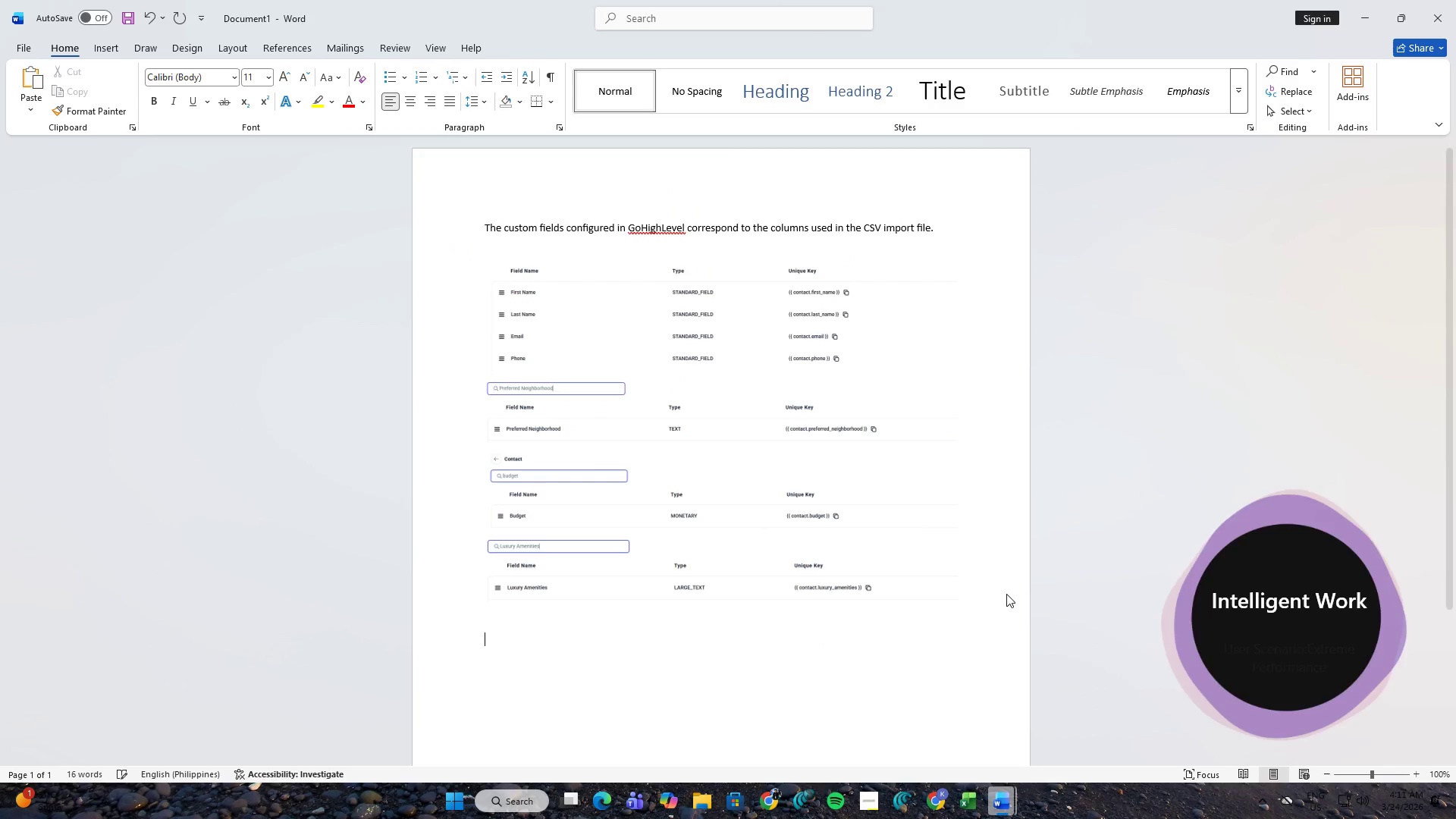 
key(Control+ControlLeft)
 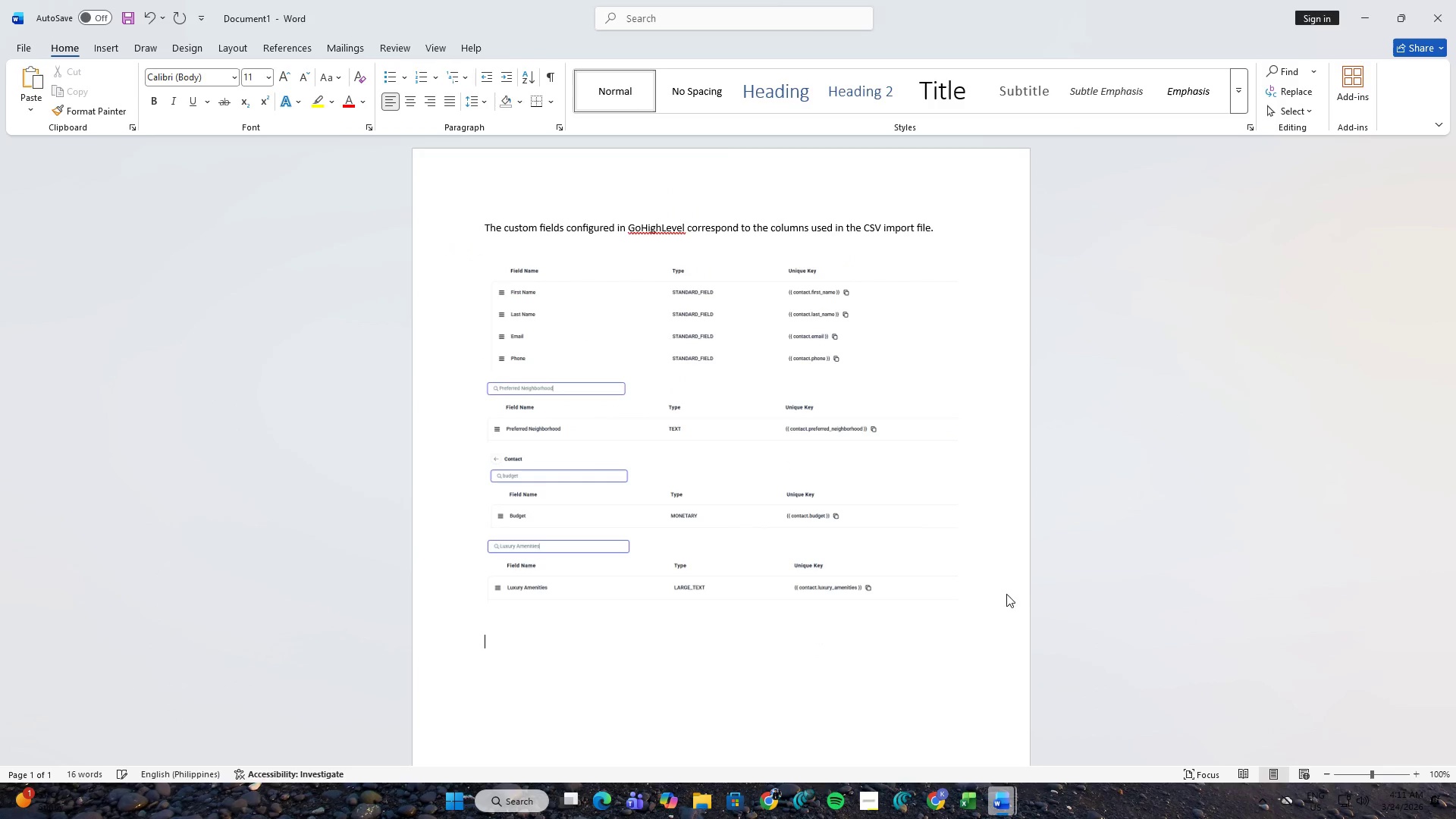 
key(Control+V)
 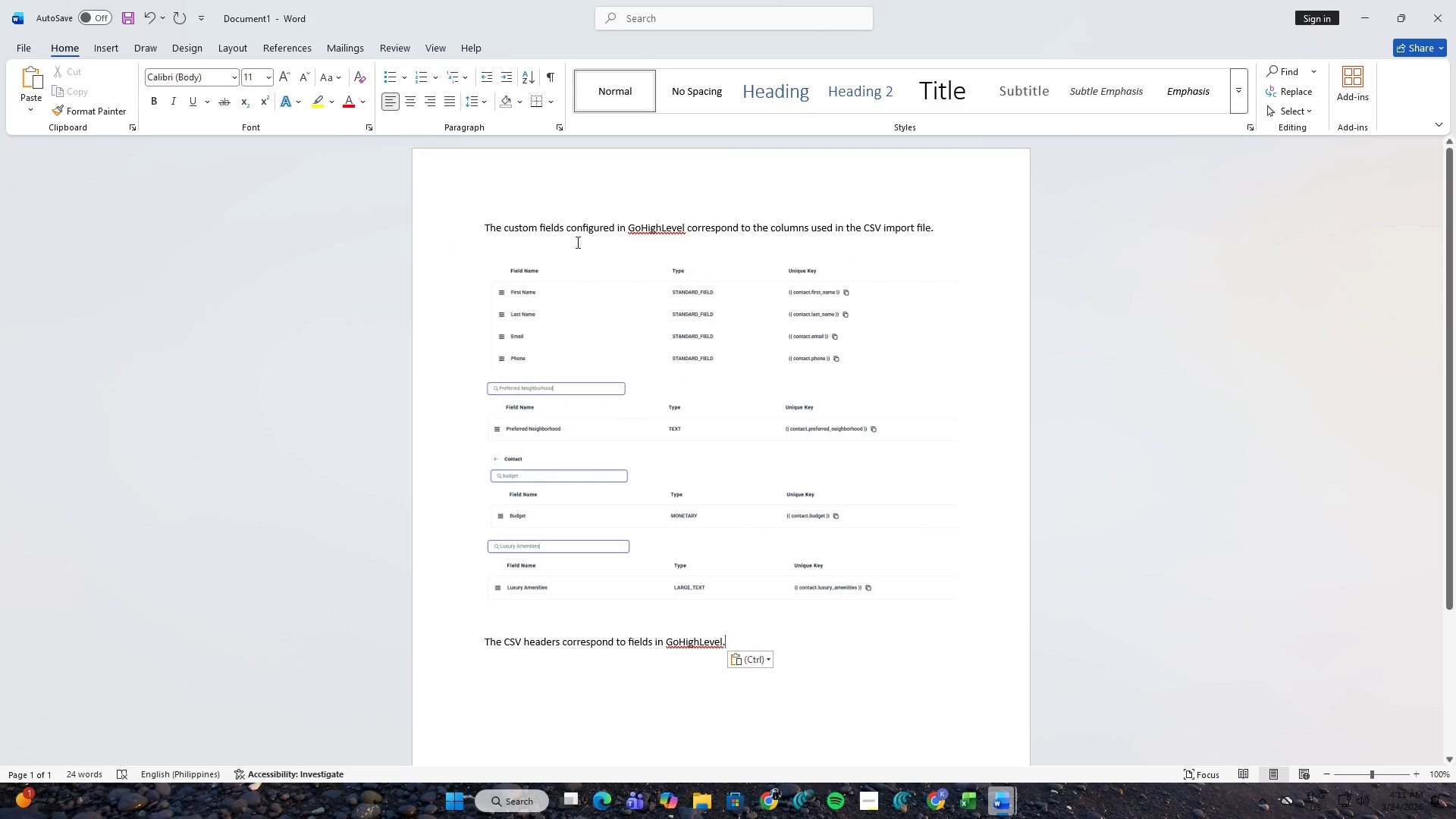 
left_click([498, 231])
 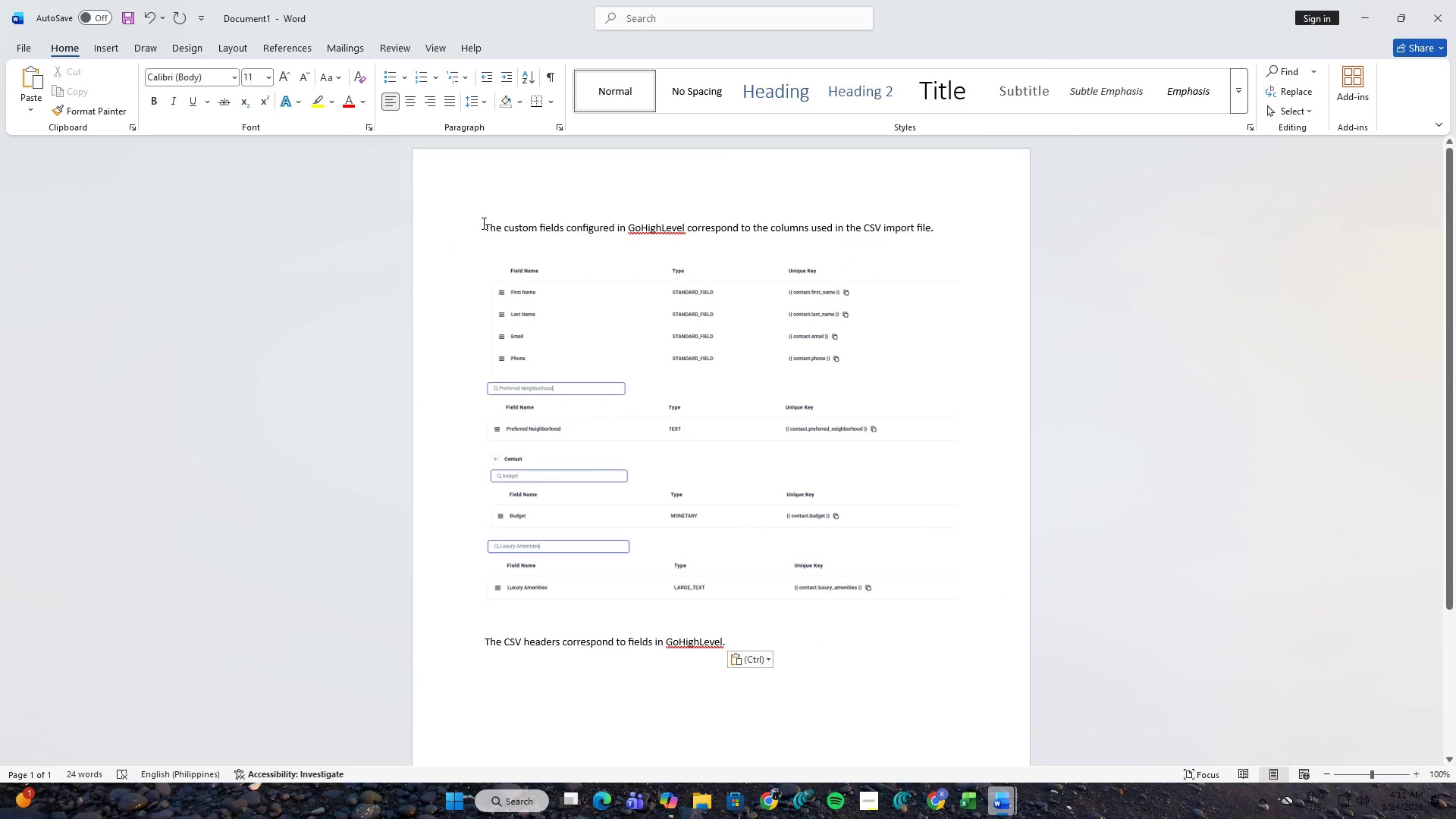 
left_click_drag(start_coordinate=[482, 223], to_coordinate=[996, 224])
 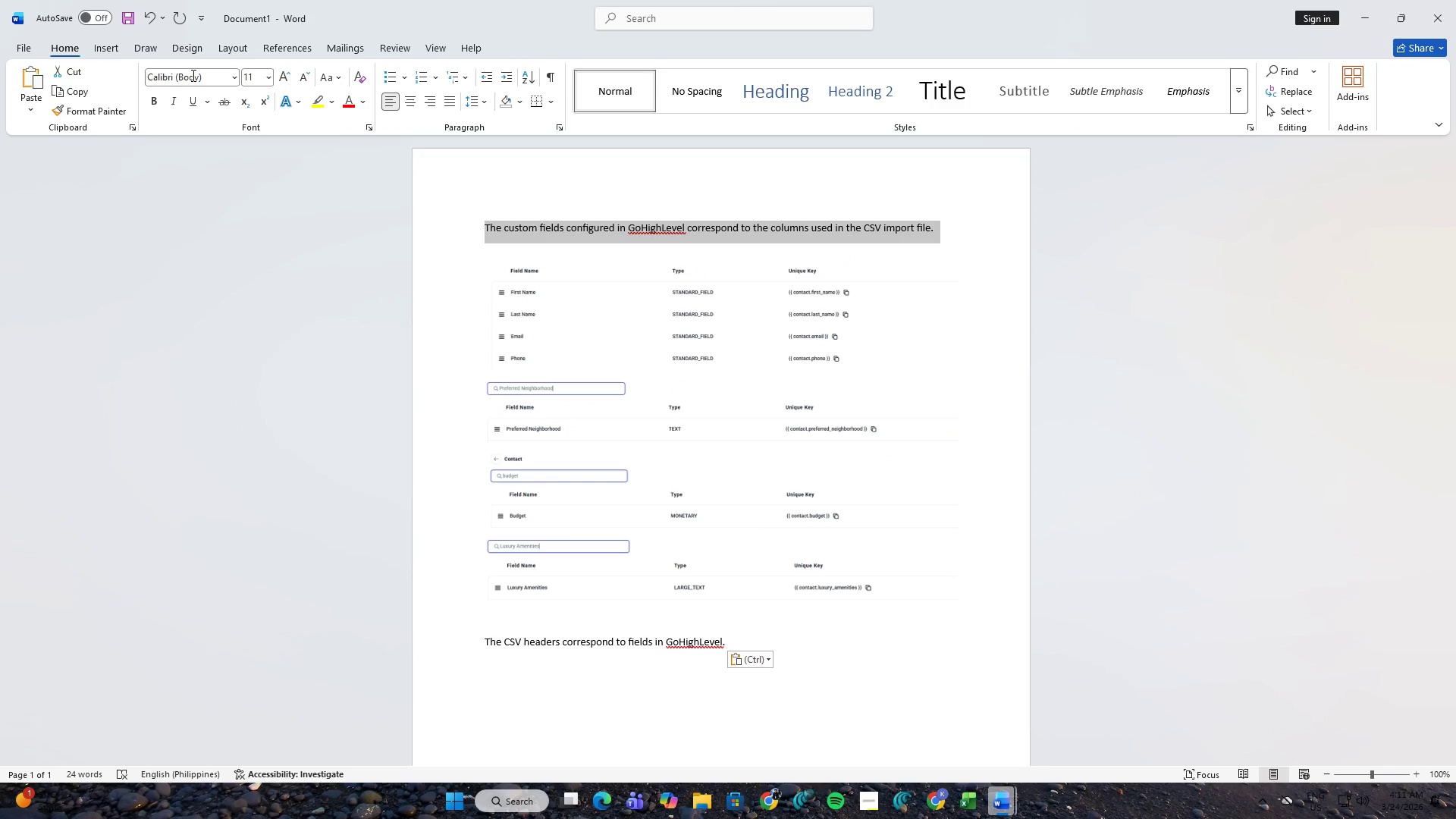 
left_click([206, 75])
 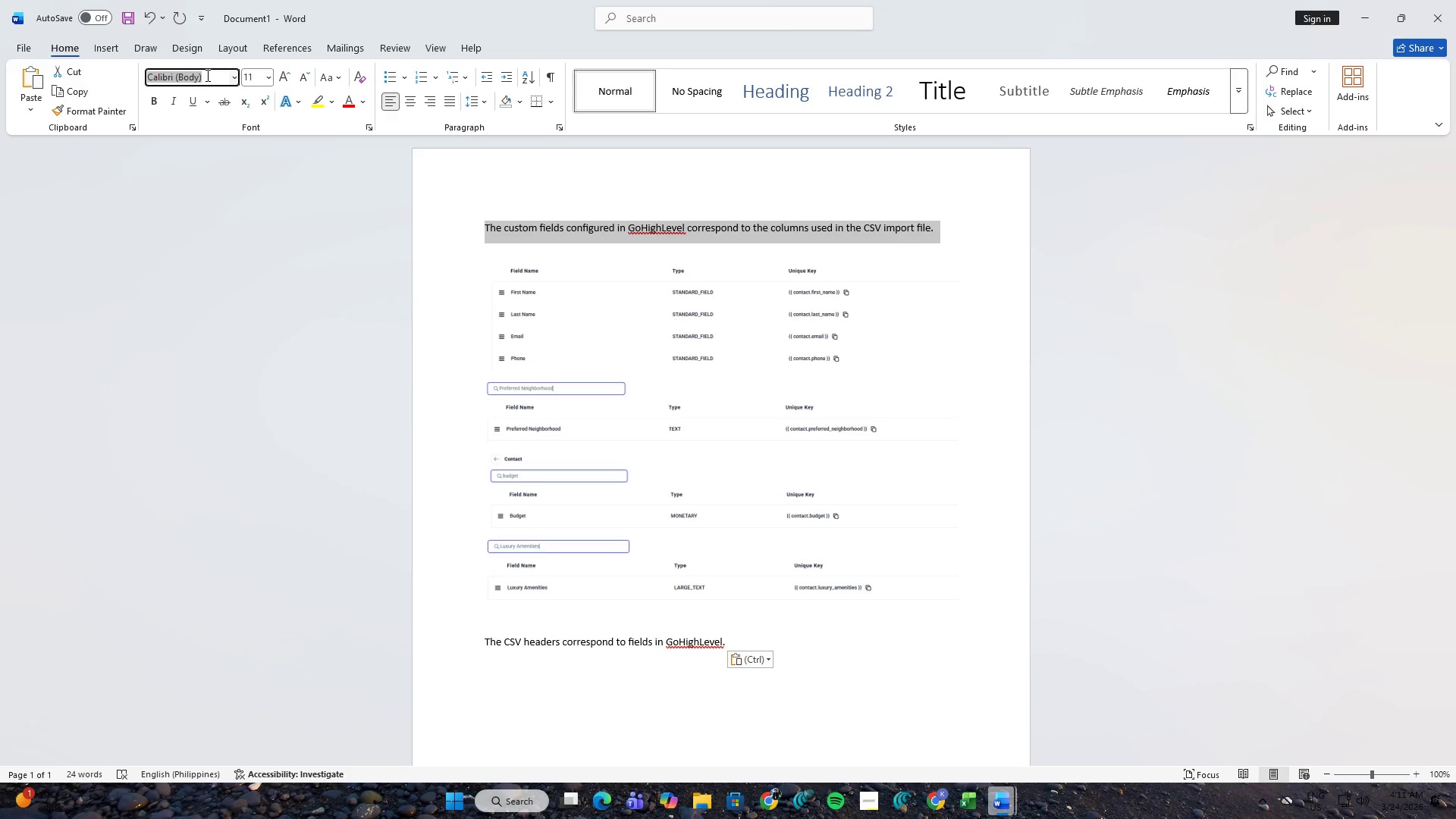 
type(default)
 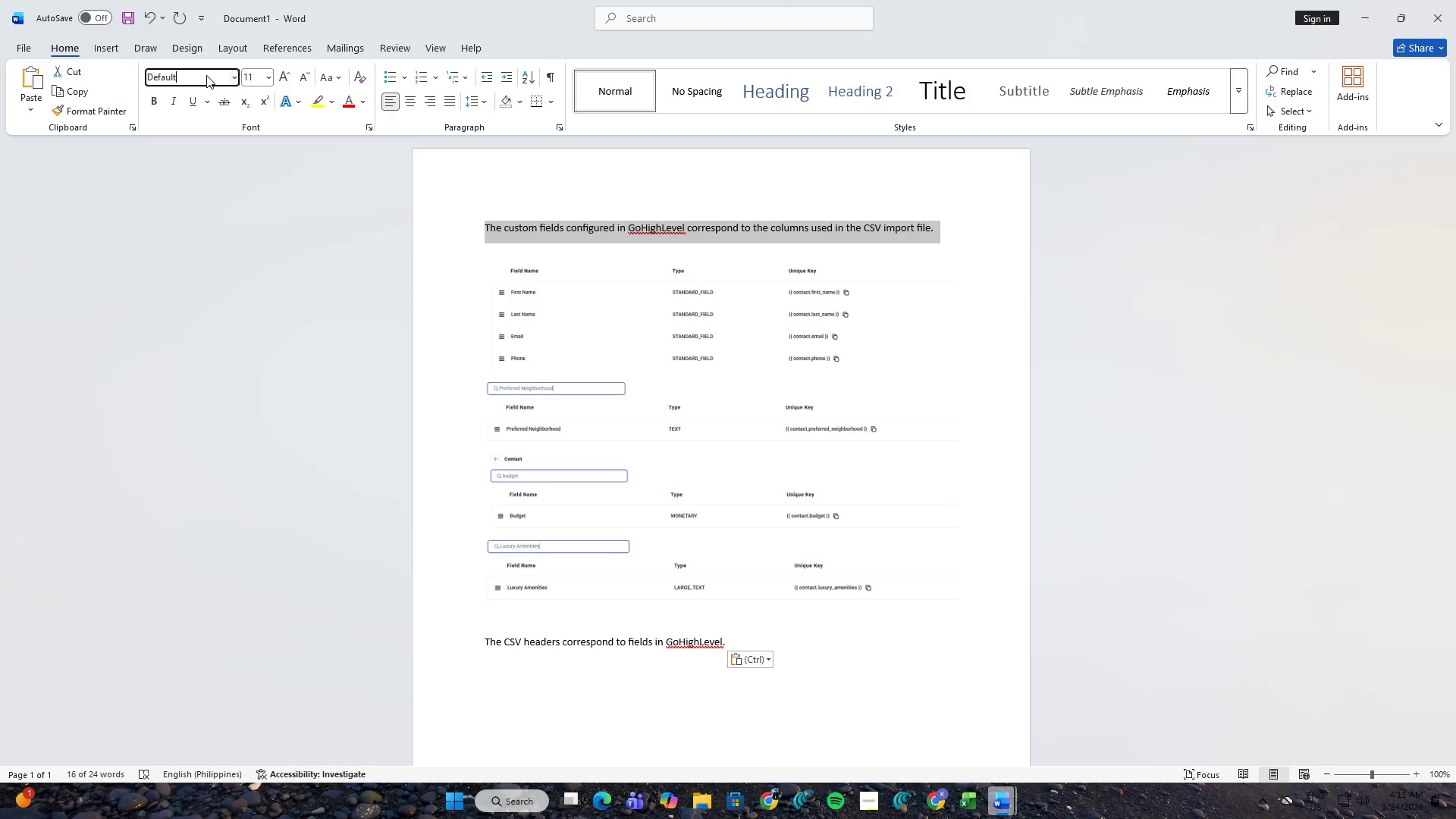 
key(Enter)
 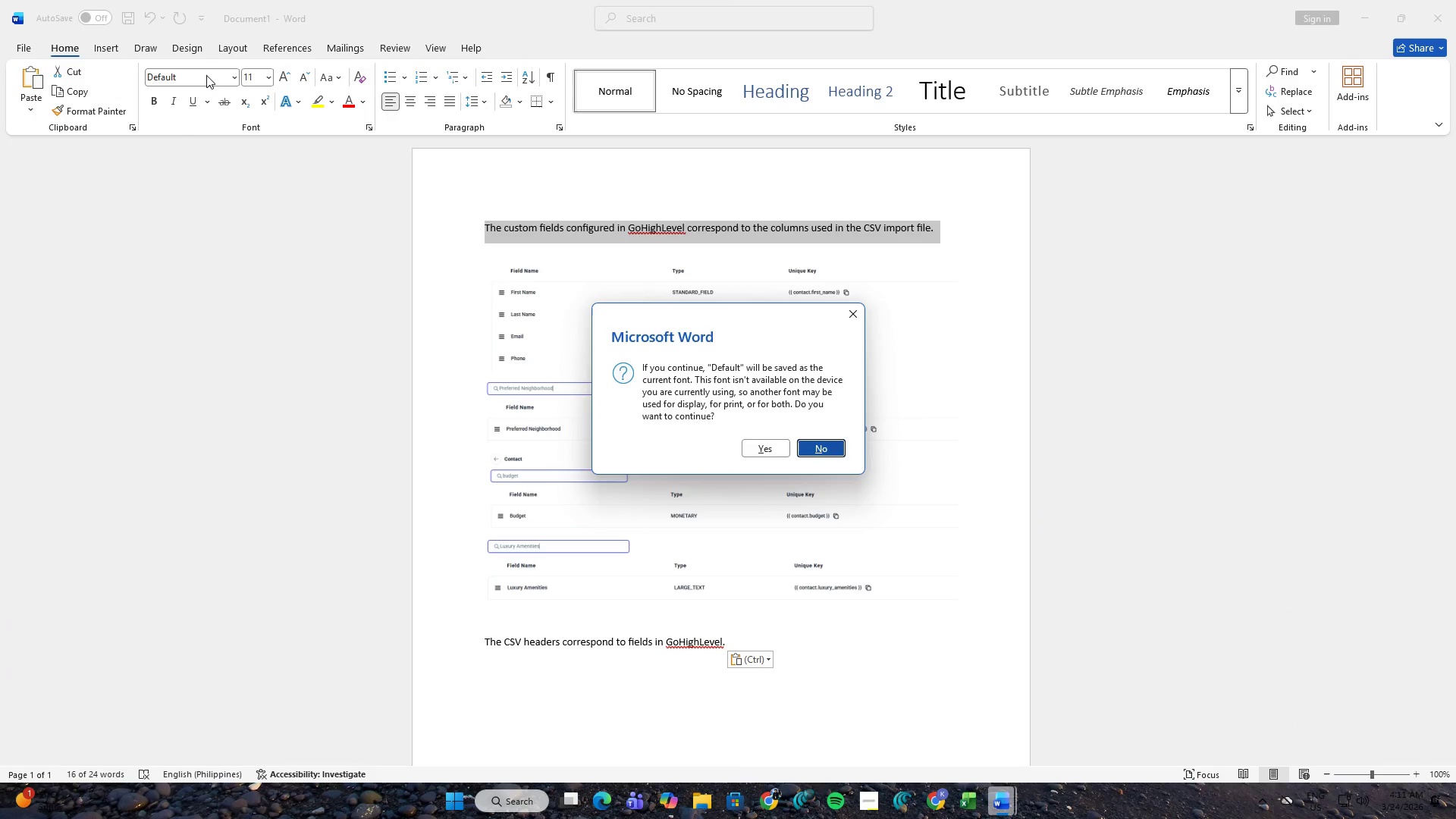 
key(Escape)
 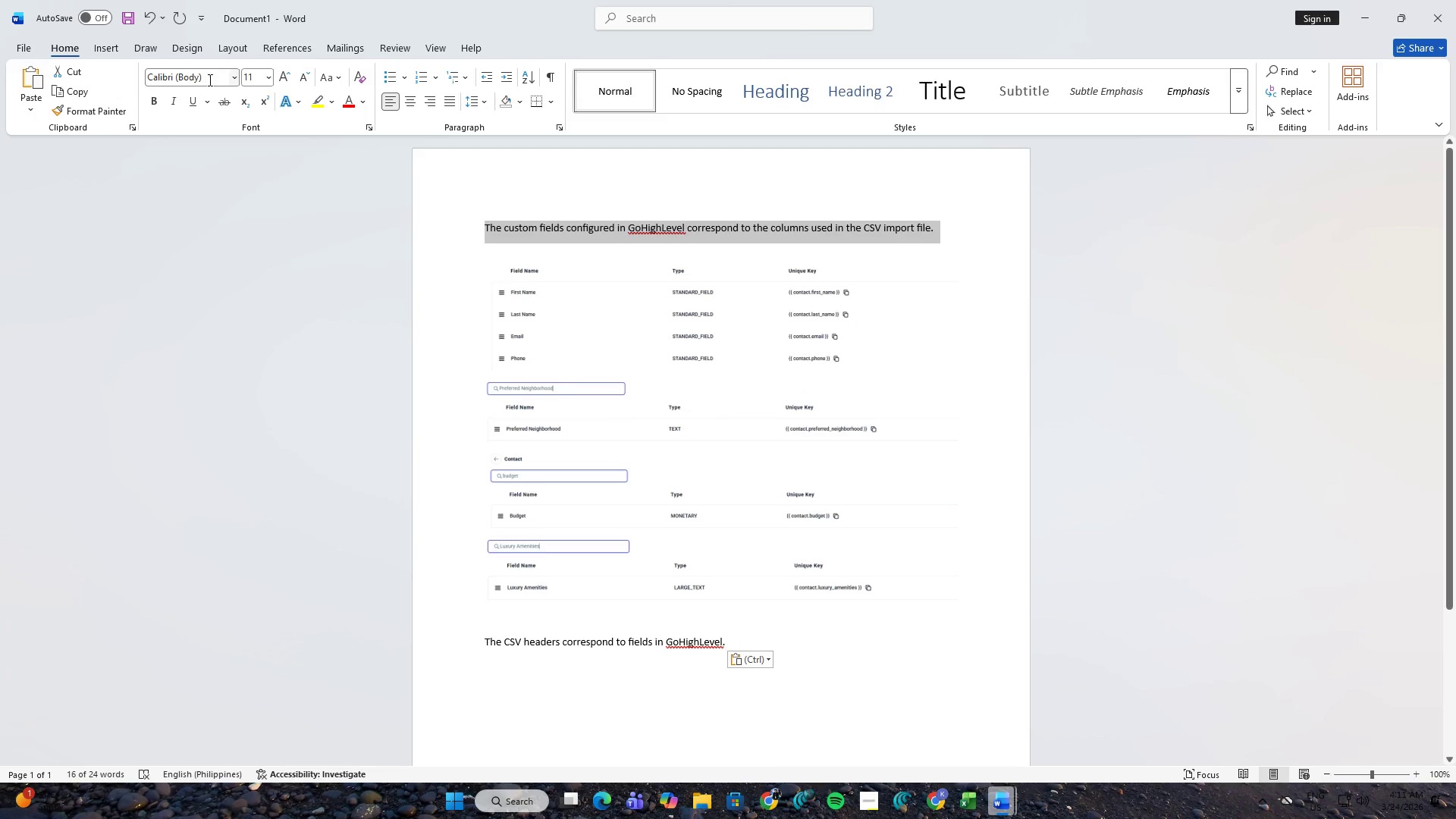 
left_click([209, 80])
 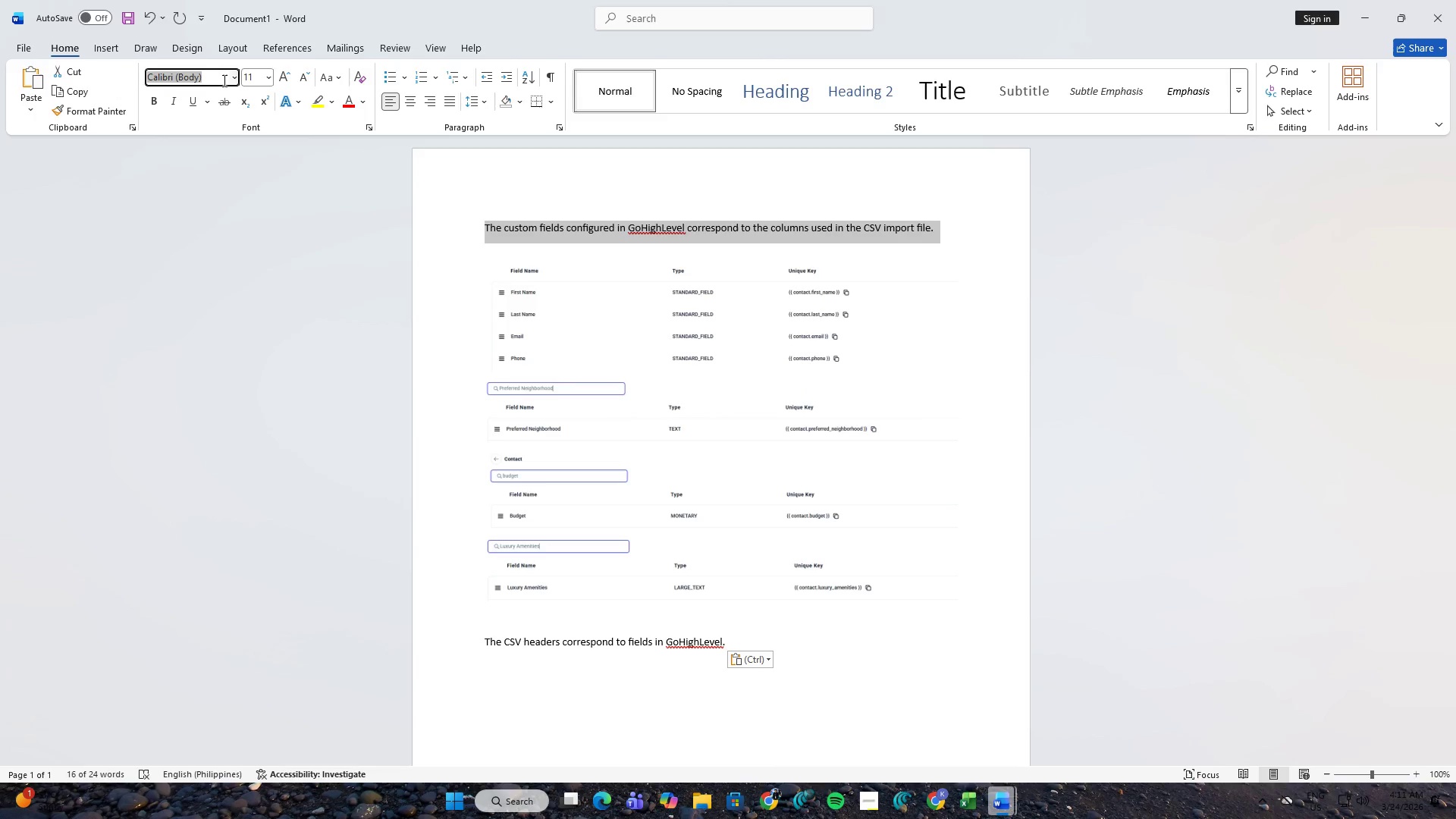 
left_click([232, 80])
 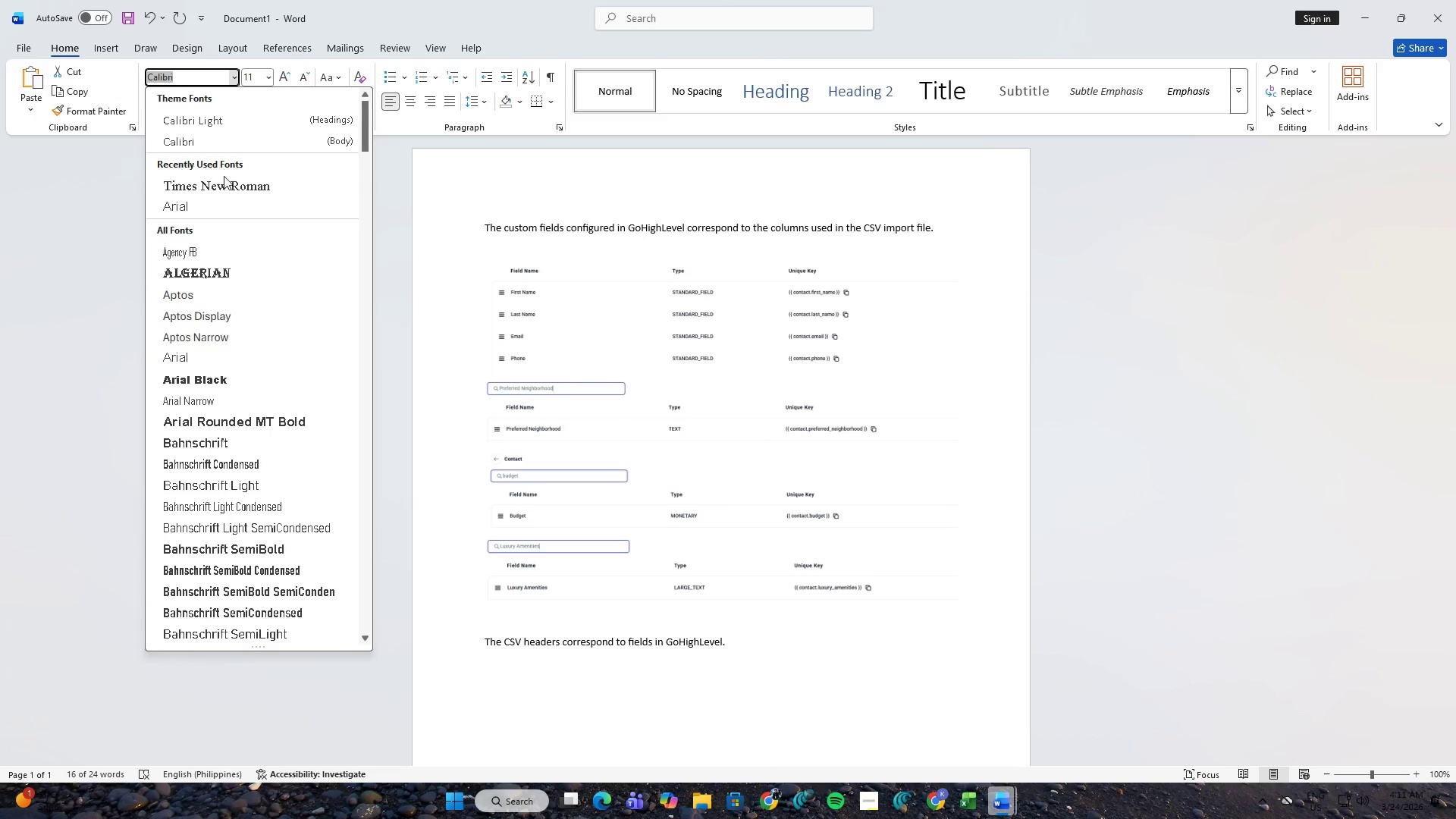 
left_click([224, 178])
 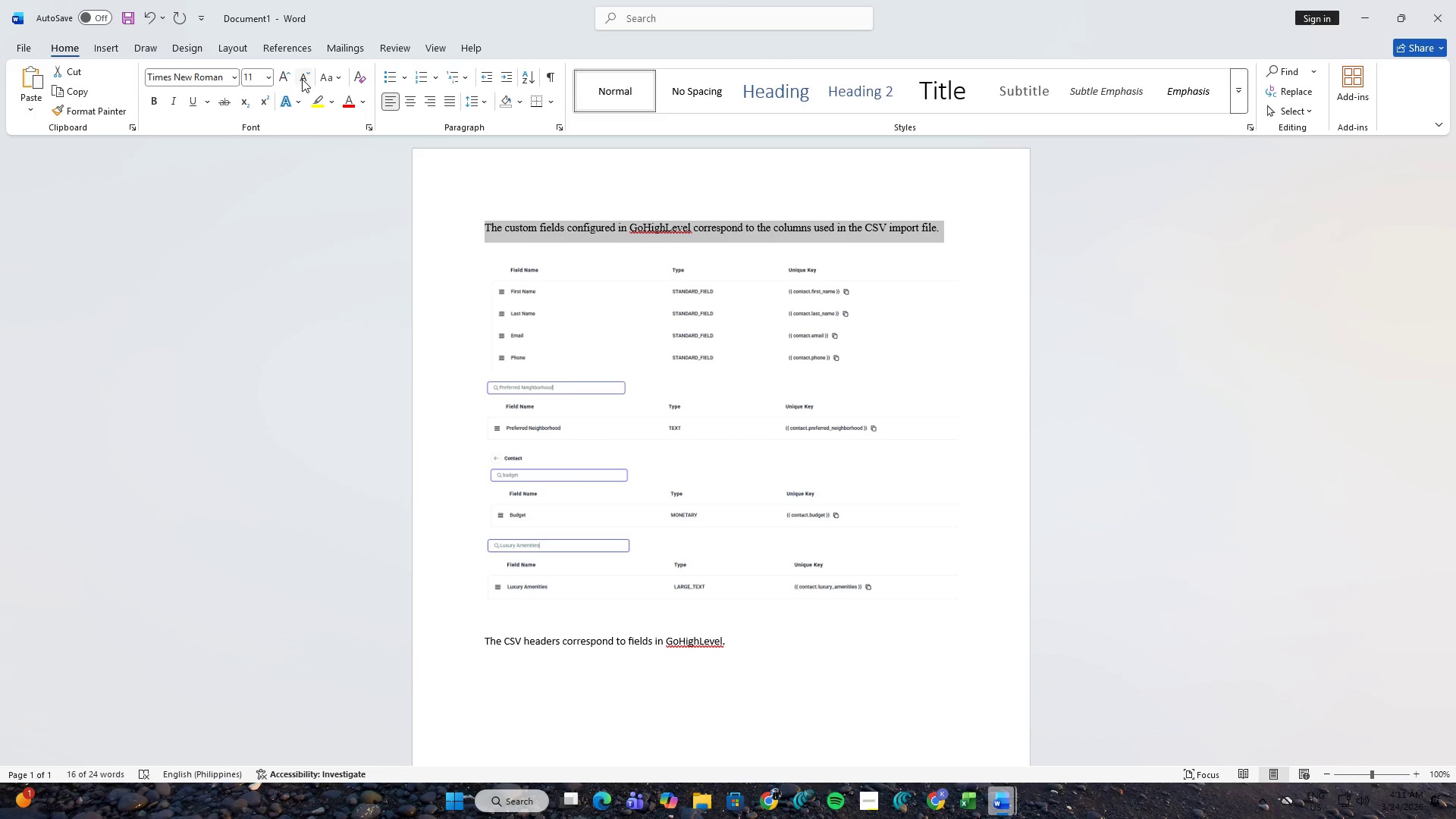 
left_click([289, 79])
 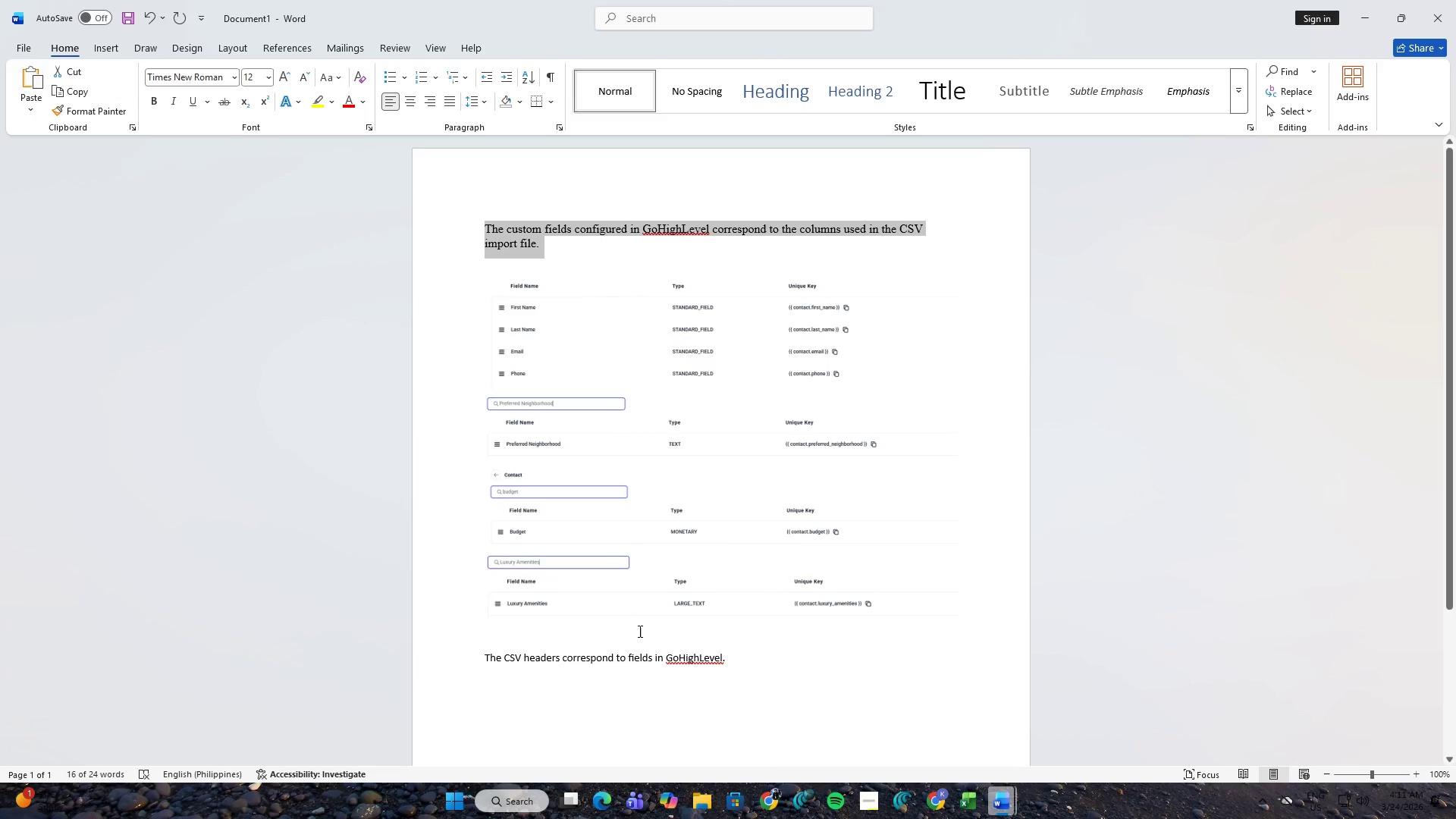 
left_click([719, 673])
 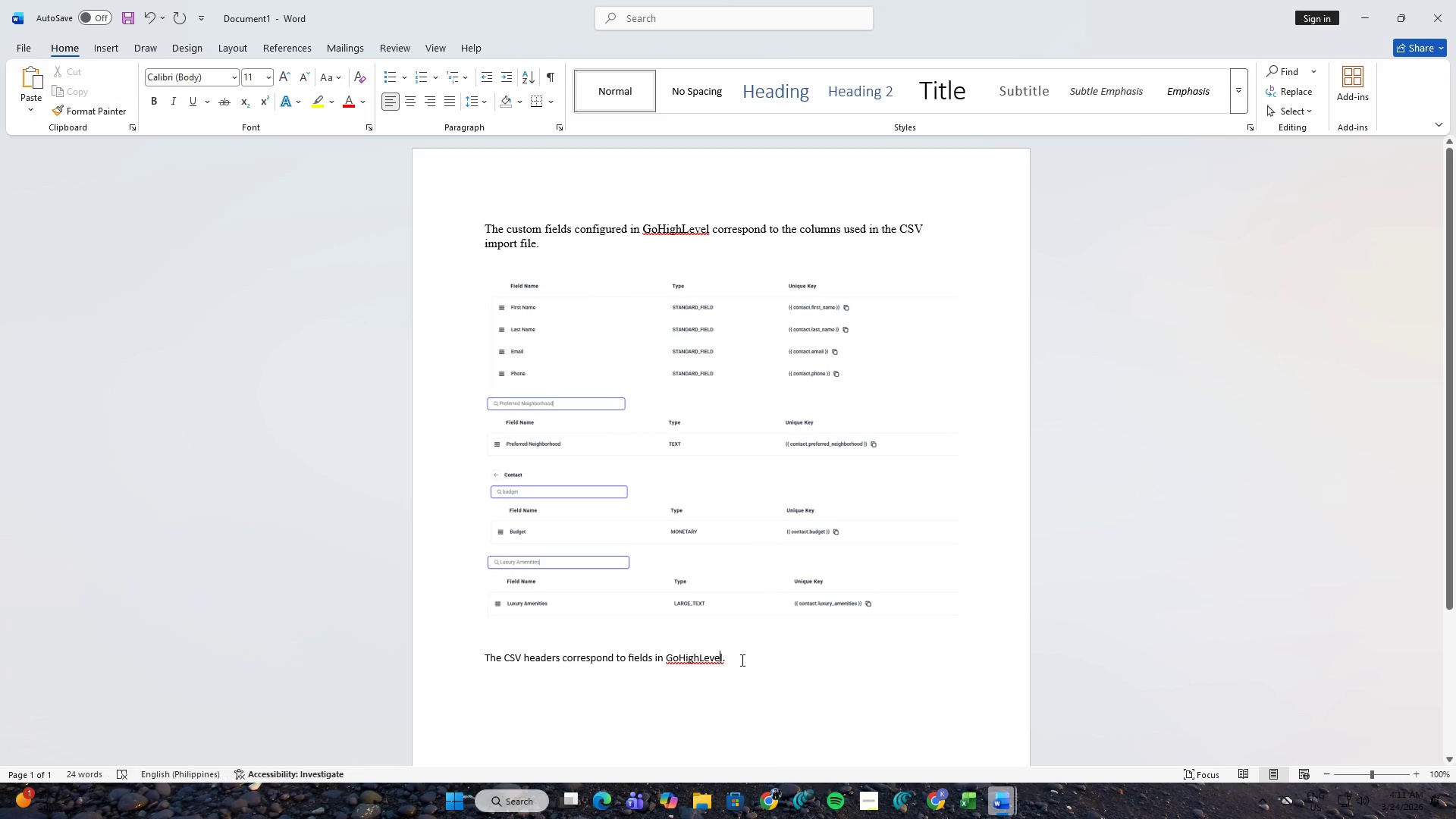 
left_click_drag(start_coordinate=[741, 659], to_coordinate=[491, 651])
 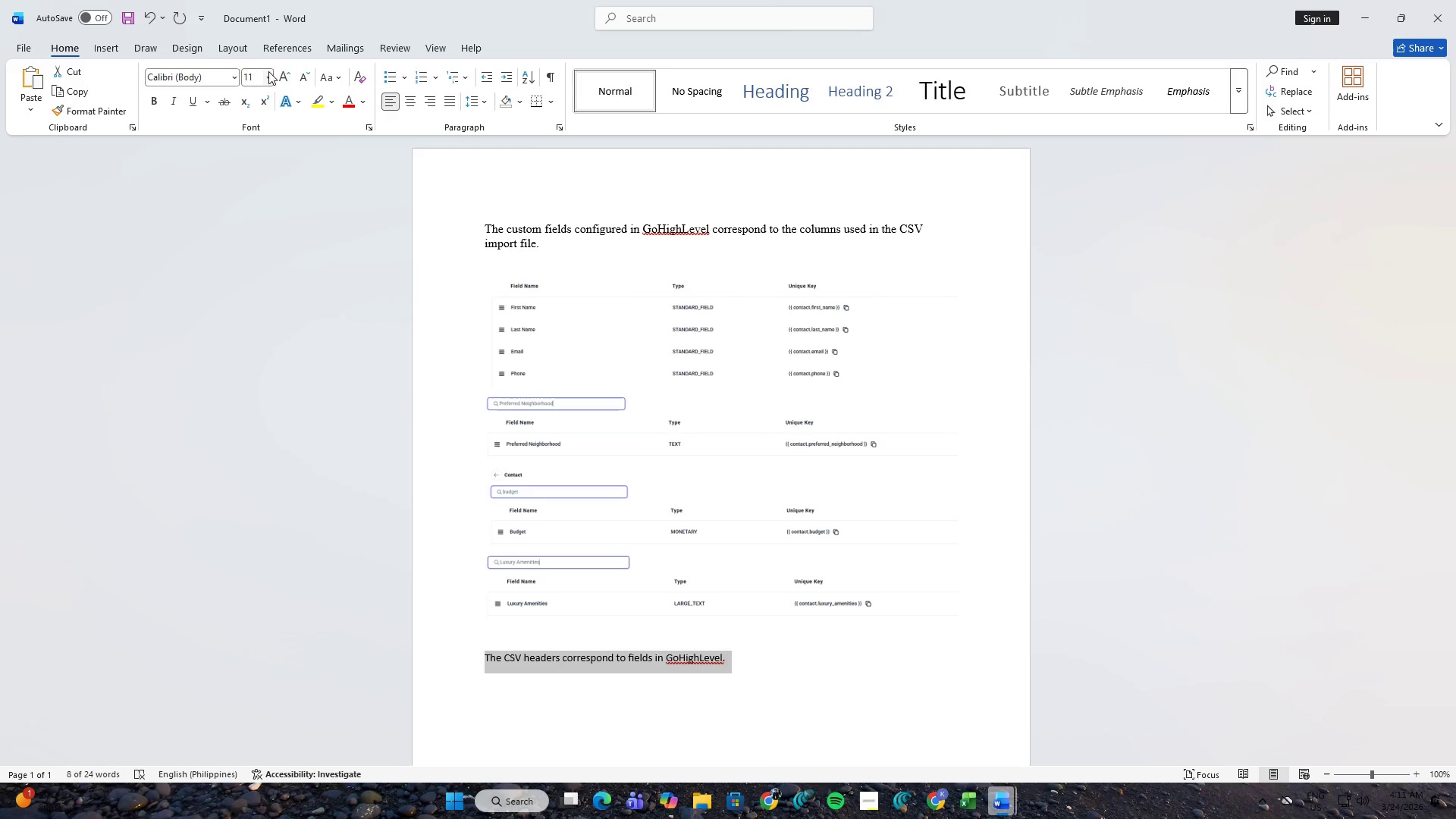 
left_click([279, 73])
 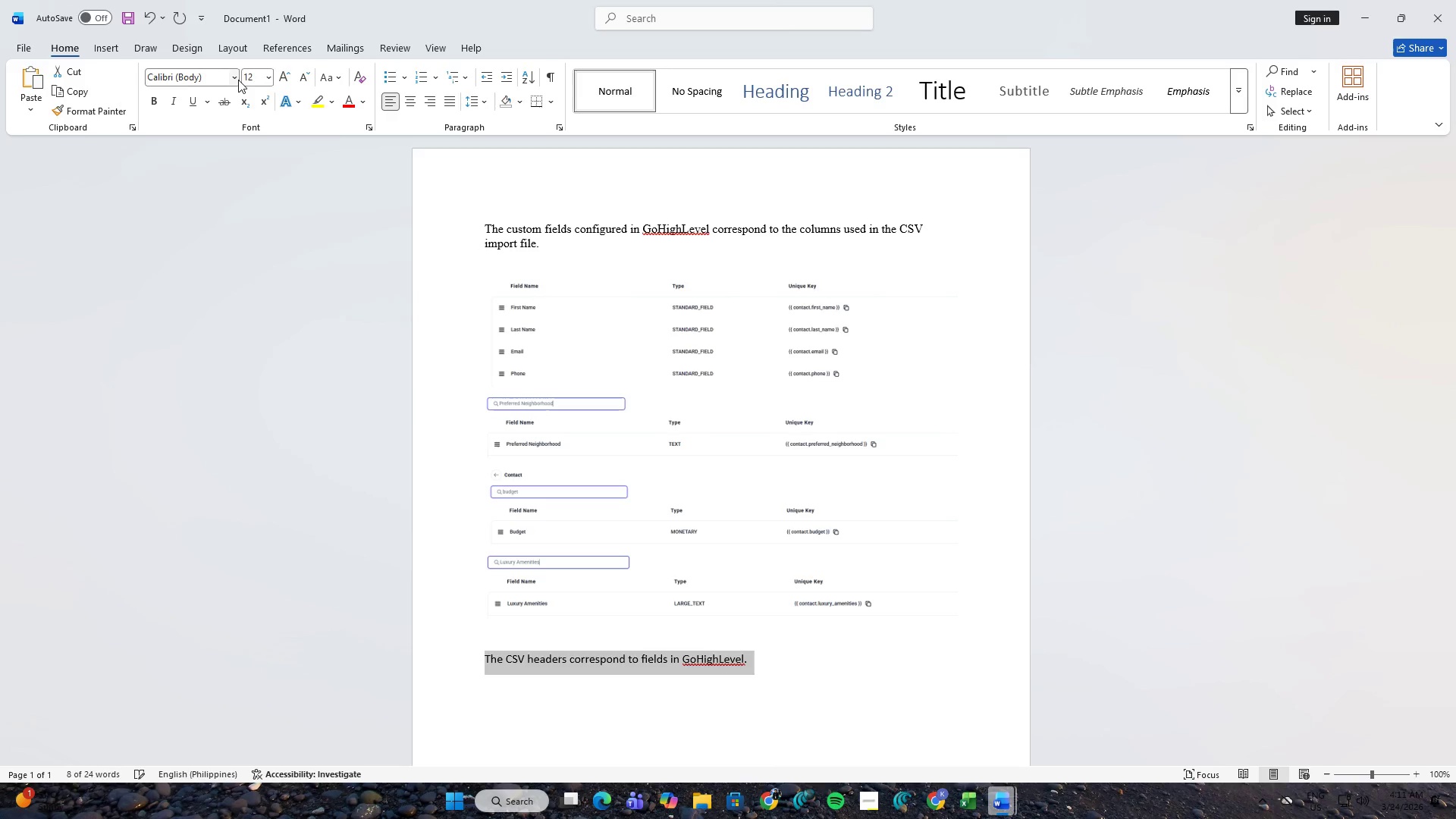 
left_click([235, 79])
 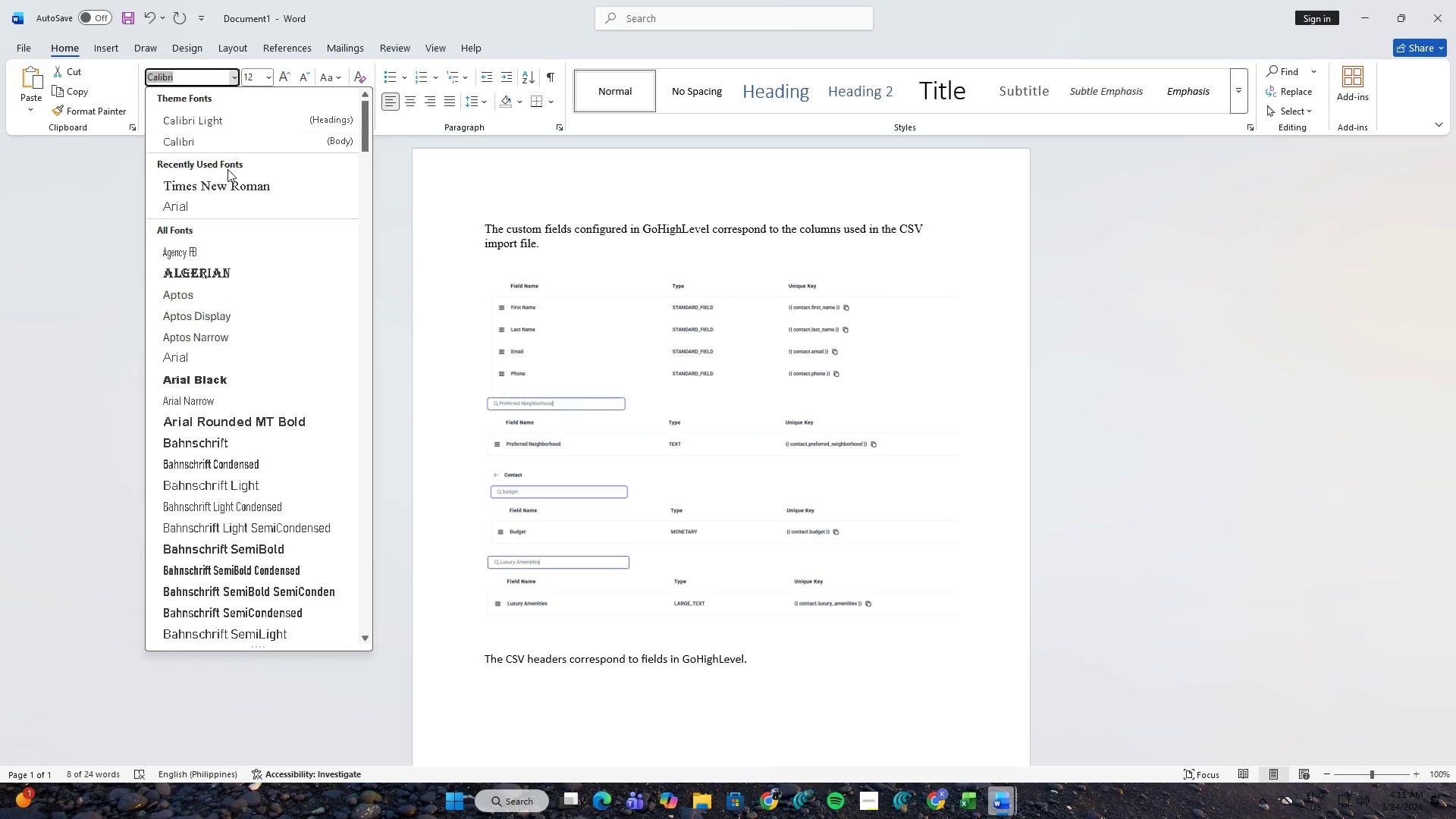 
left_click([228, 182])
 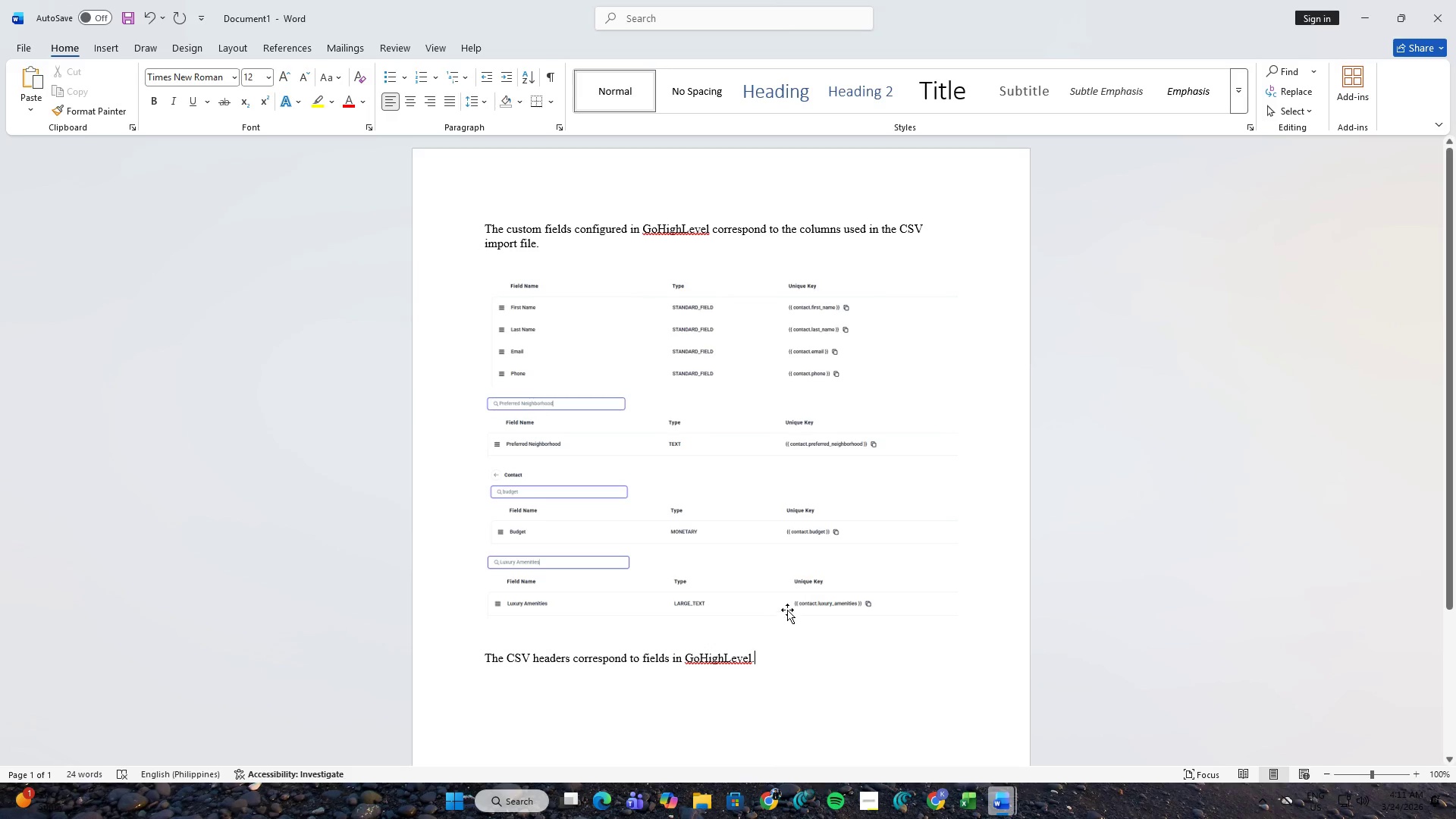 
mouse_move([988, 795])
 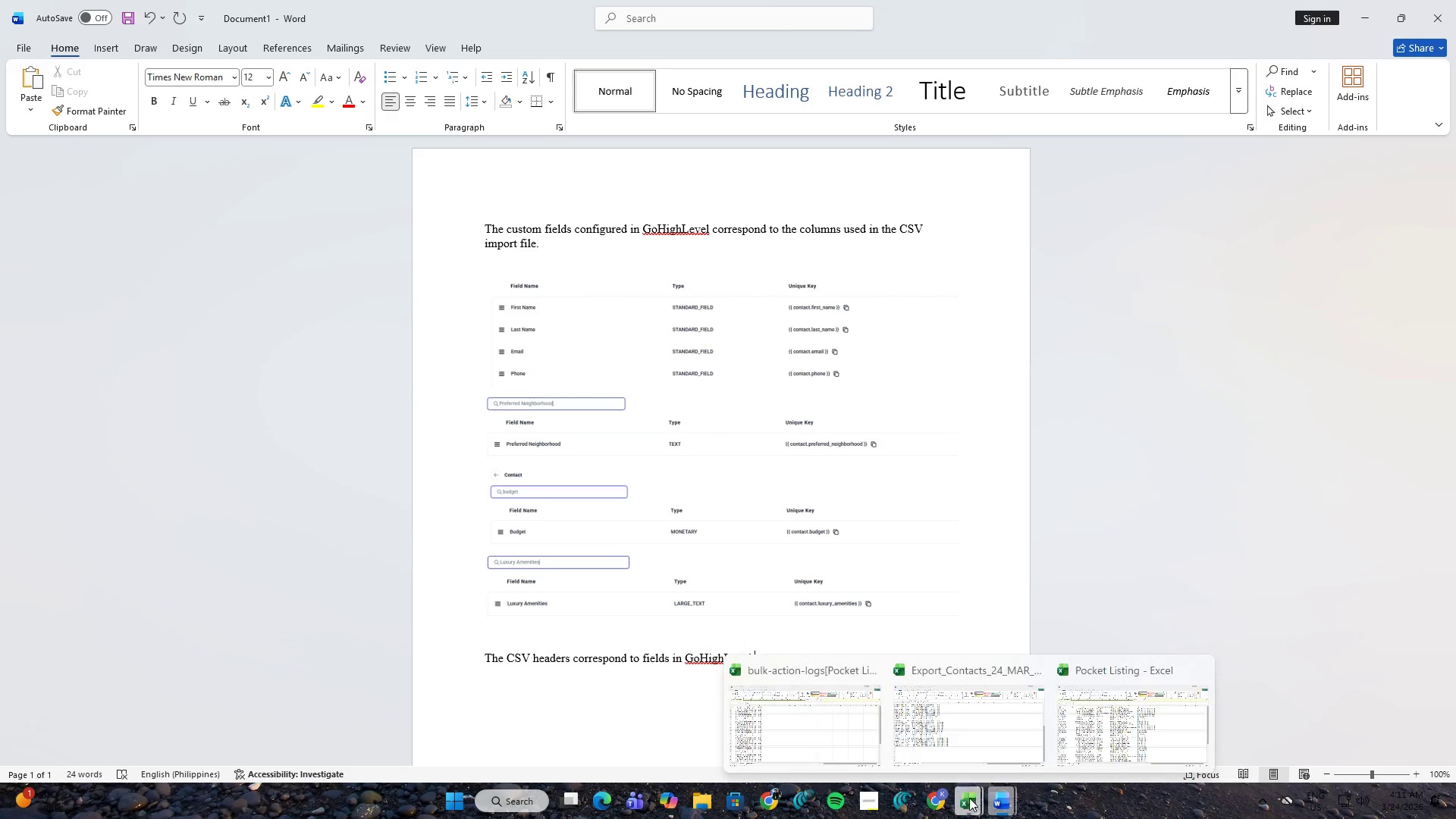 
left_click([969, 798])
 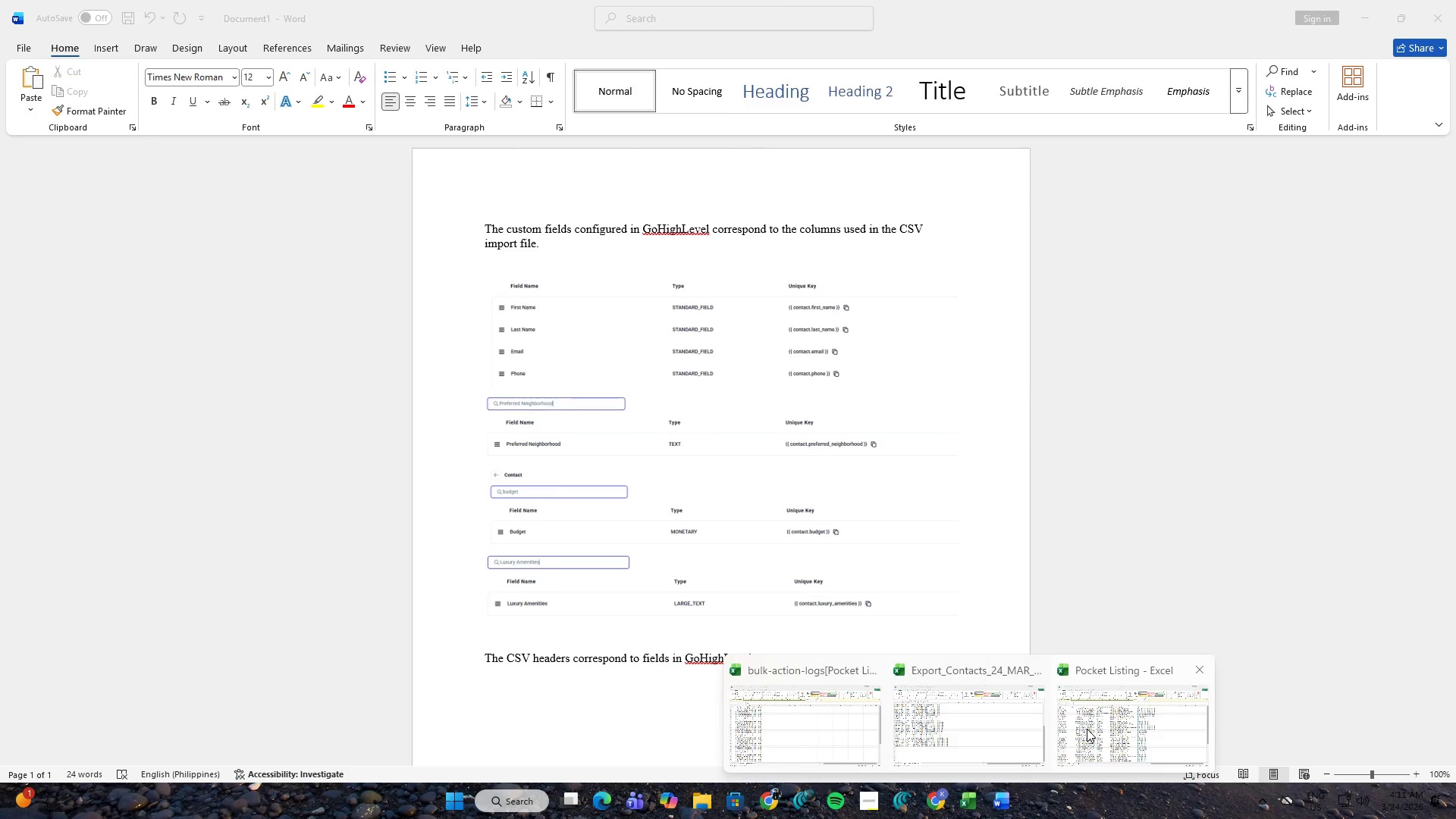 
left_click([1087, 729])
 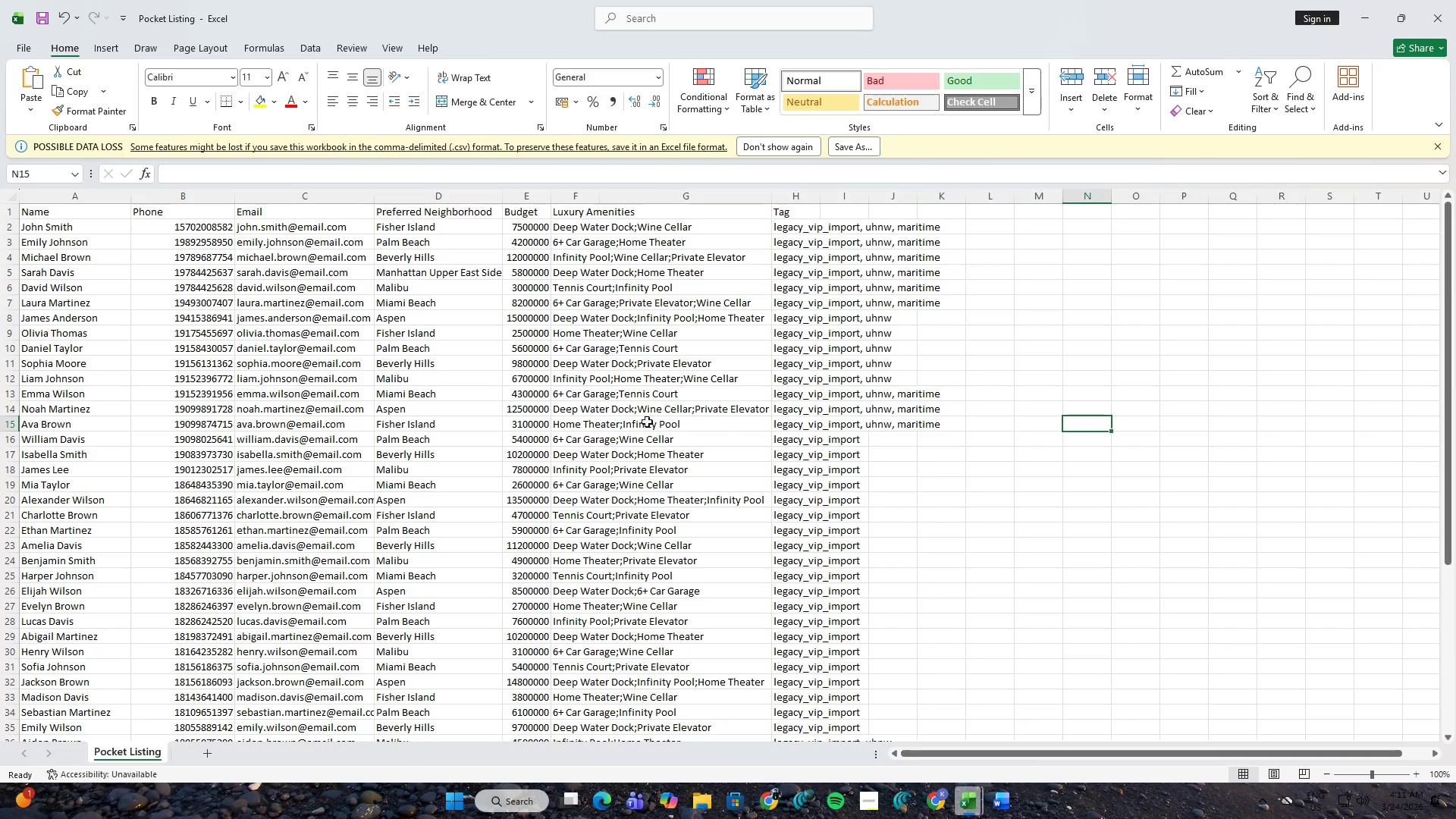 
key(PrintScreen)
 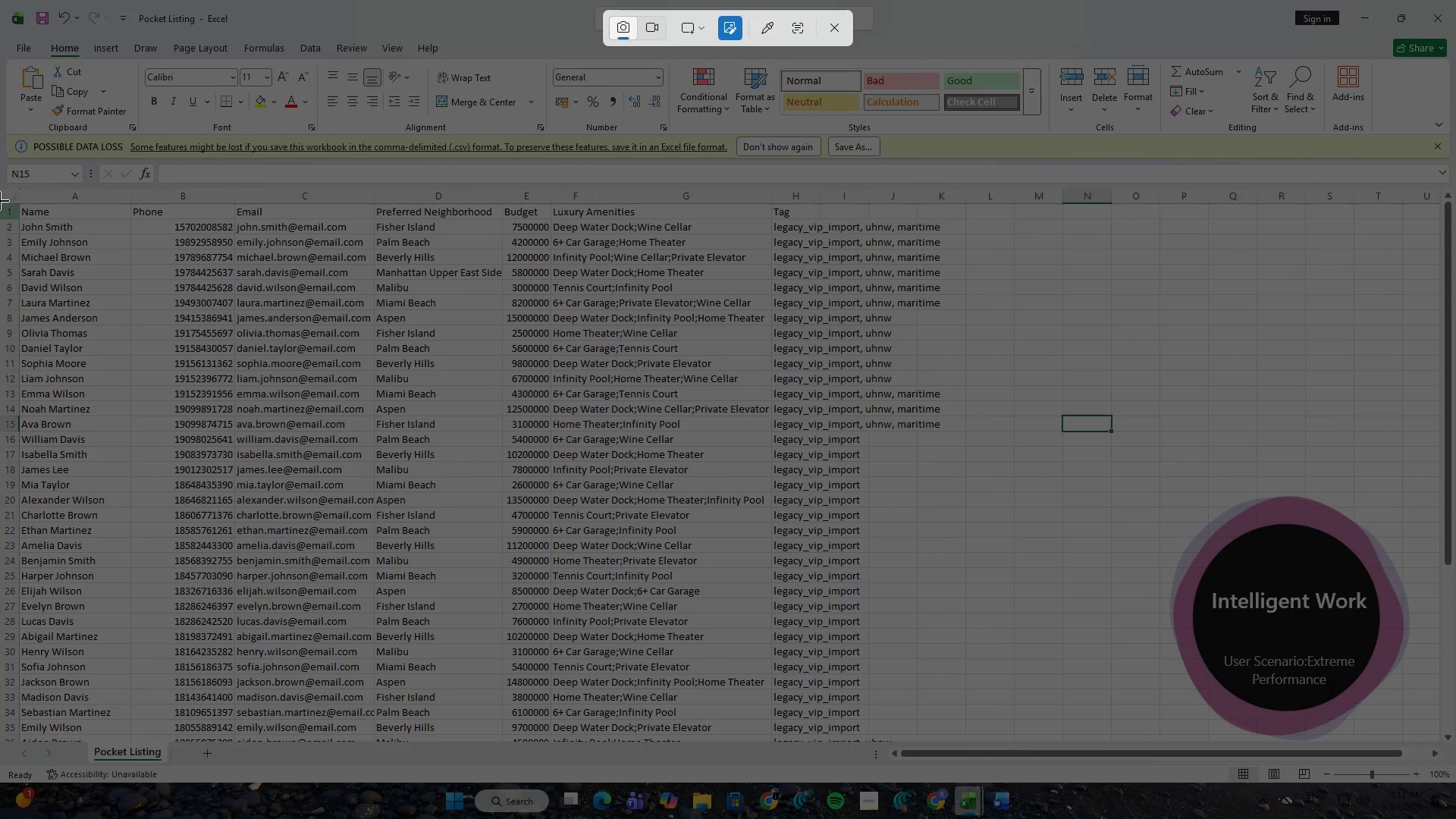 
left_click_drag(start_coordinate=[0, 202], to_coordinate=[955, 784])
 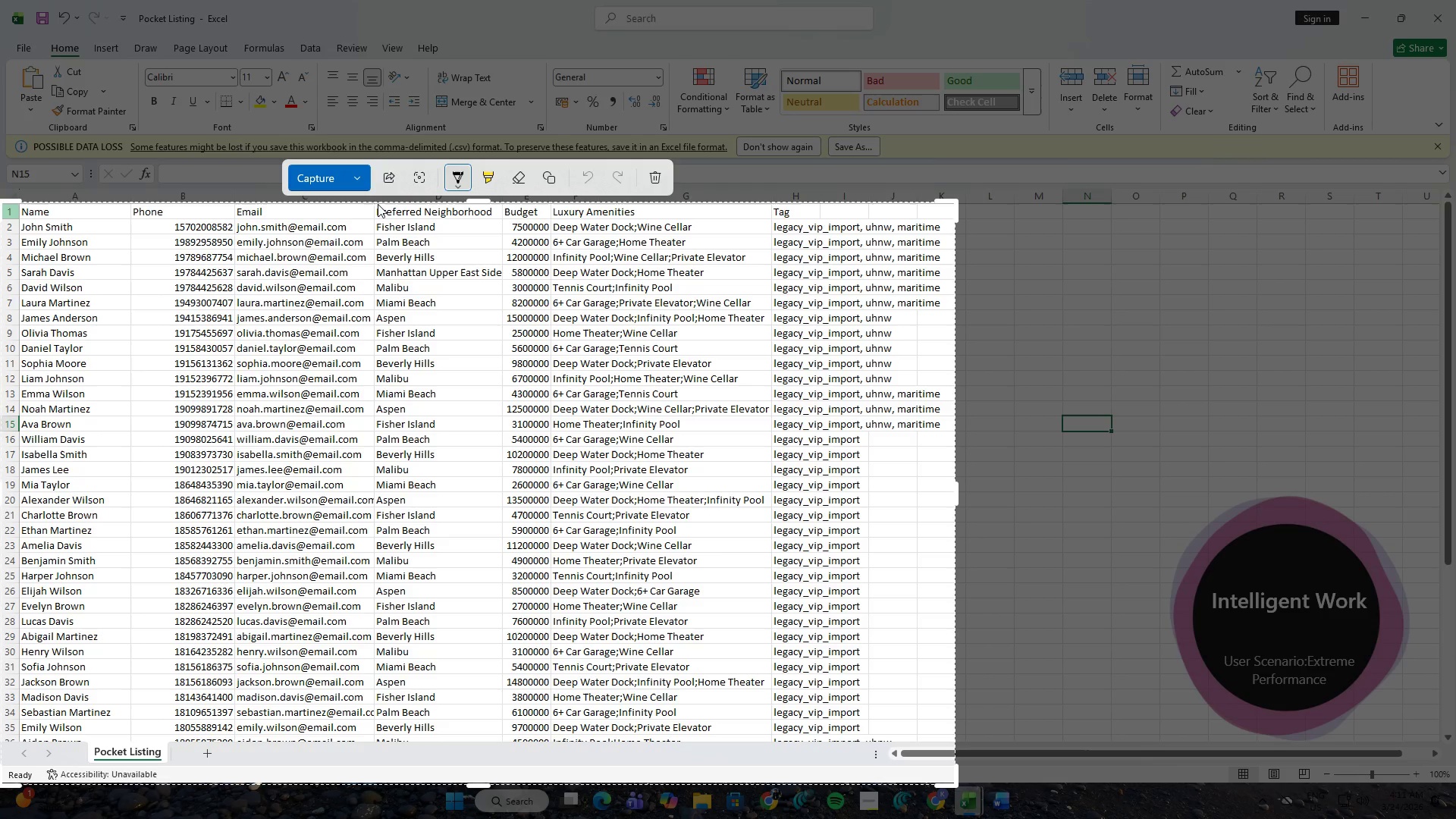 
left_click([367, 183])
 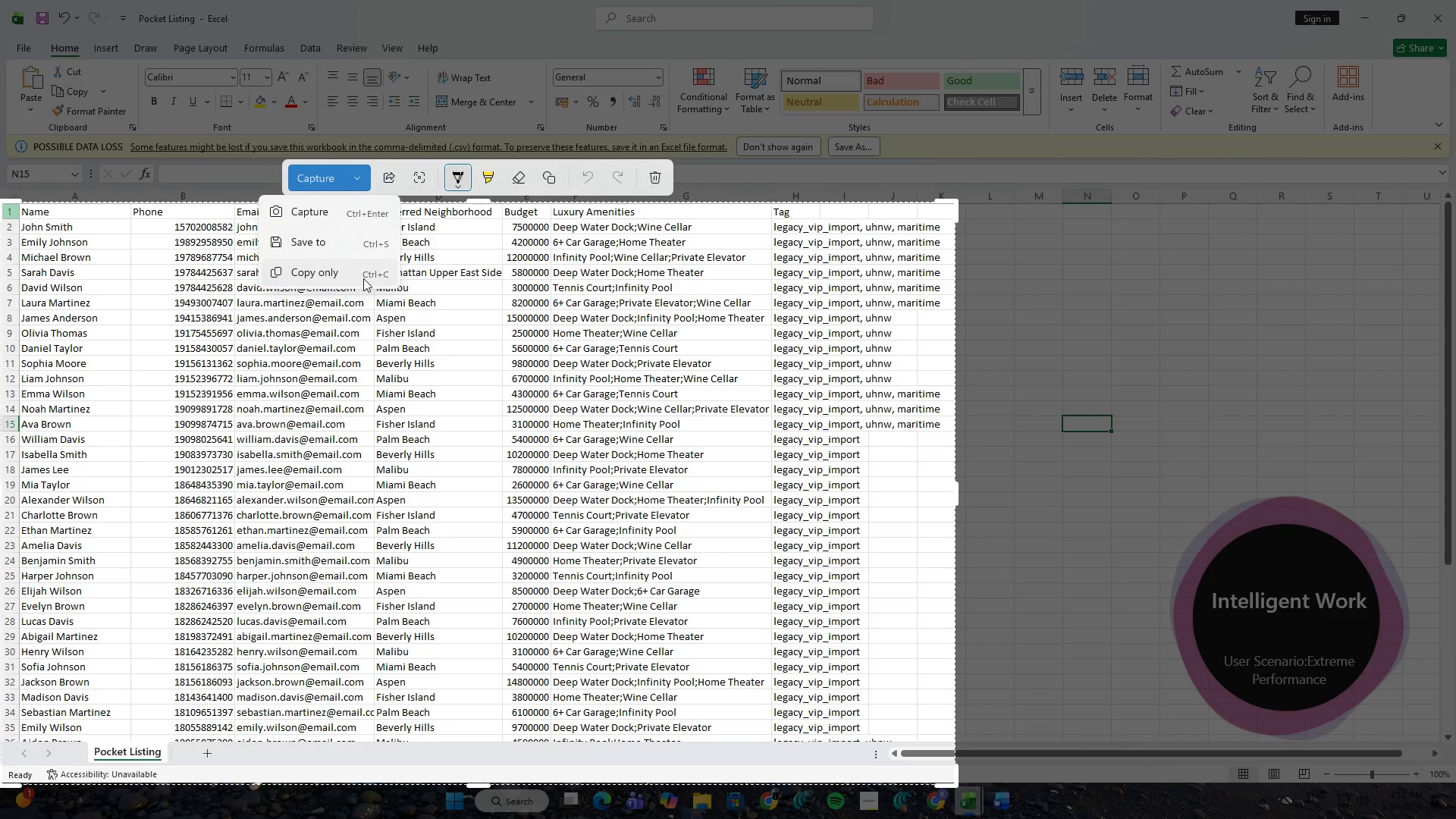 
left_click([362, 278])
 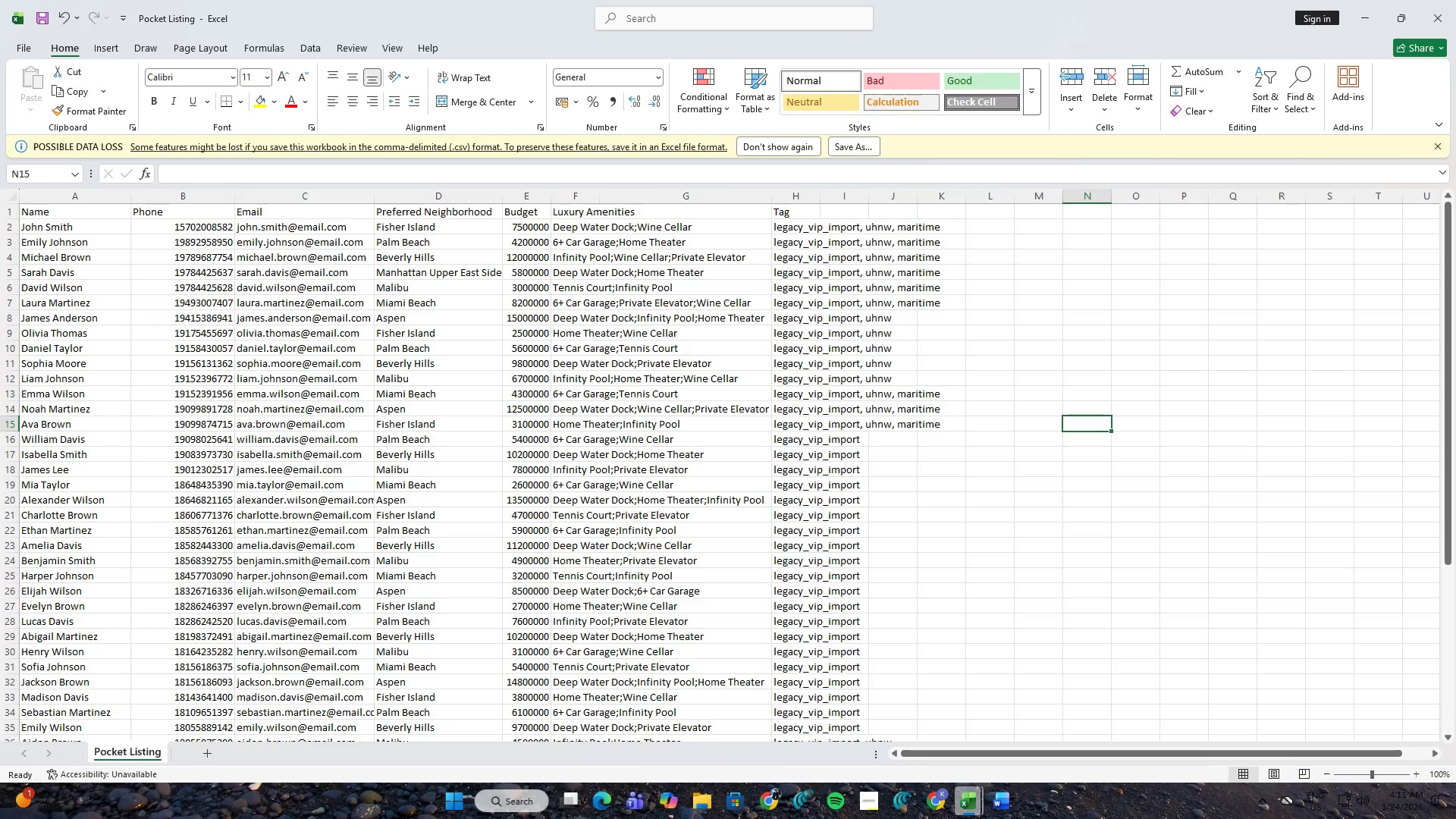 
left_click([1003, 816])
 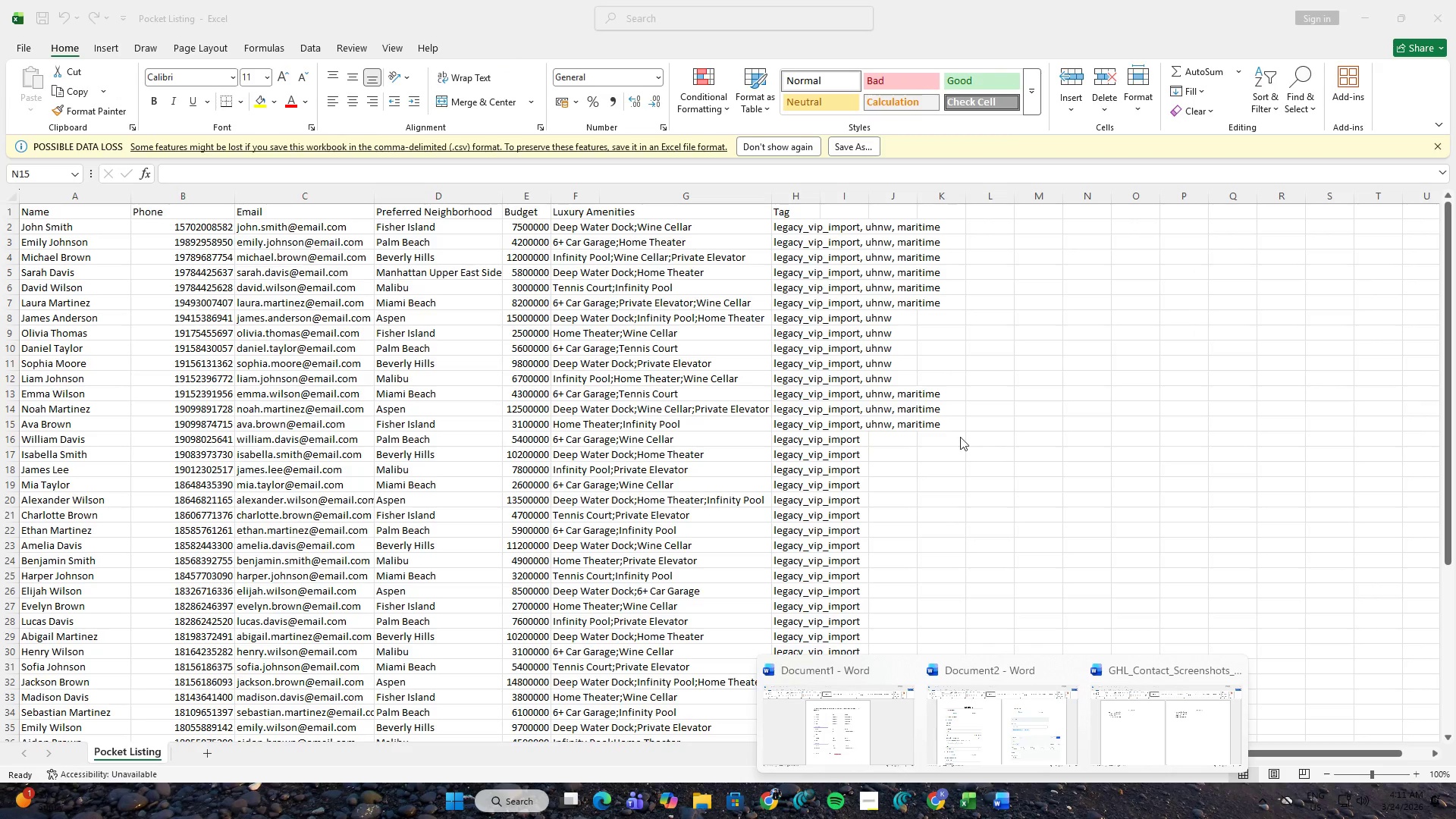 
left_click([65, 211])
 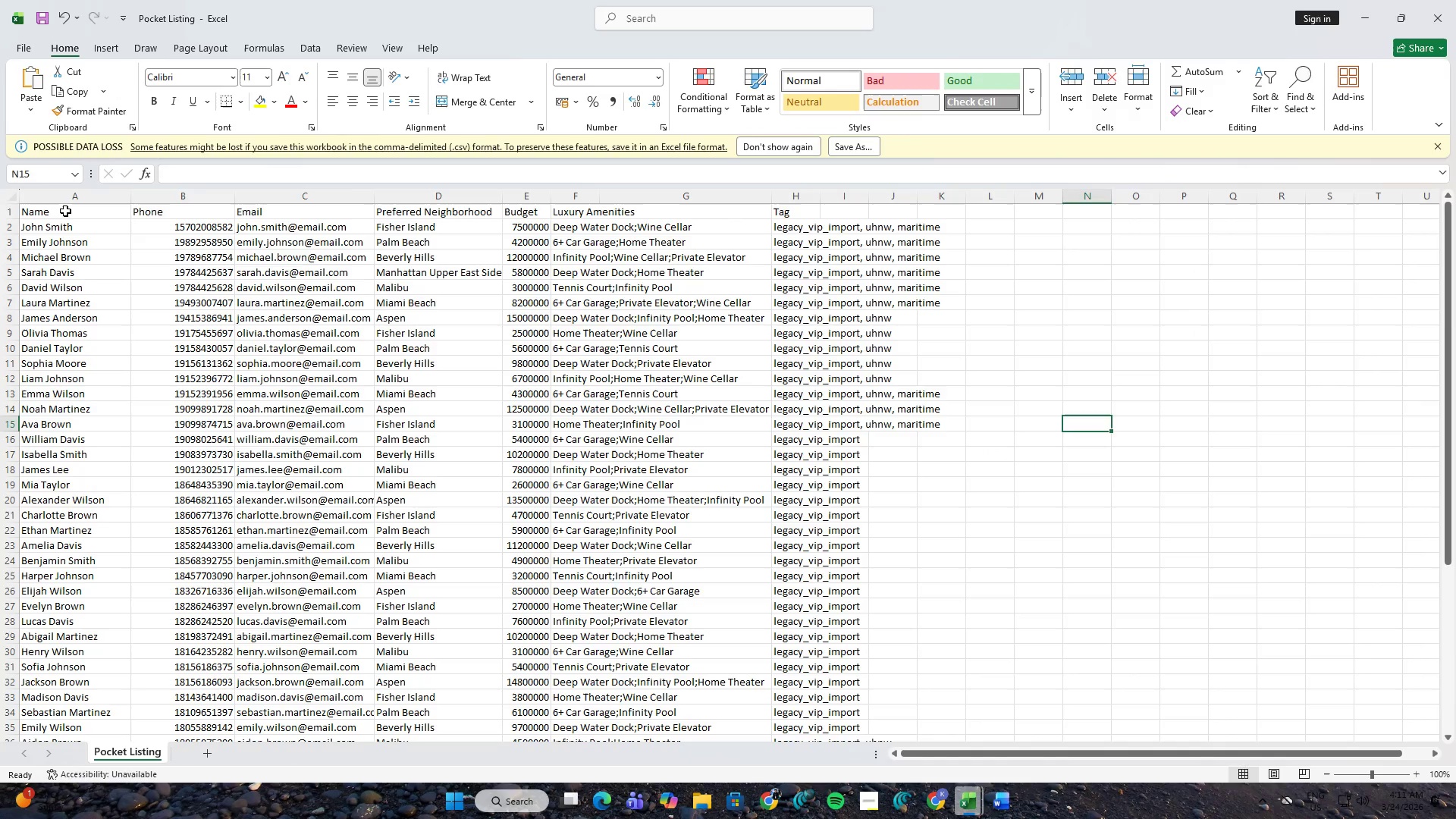 
left_click([65, 211])
 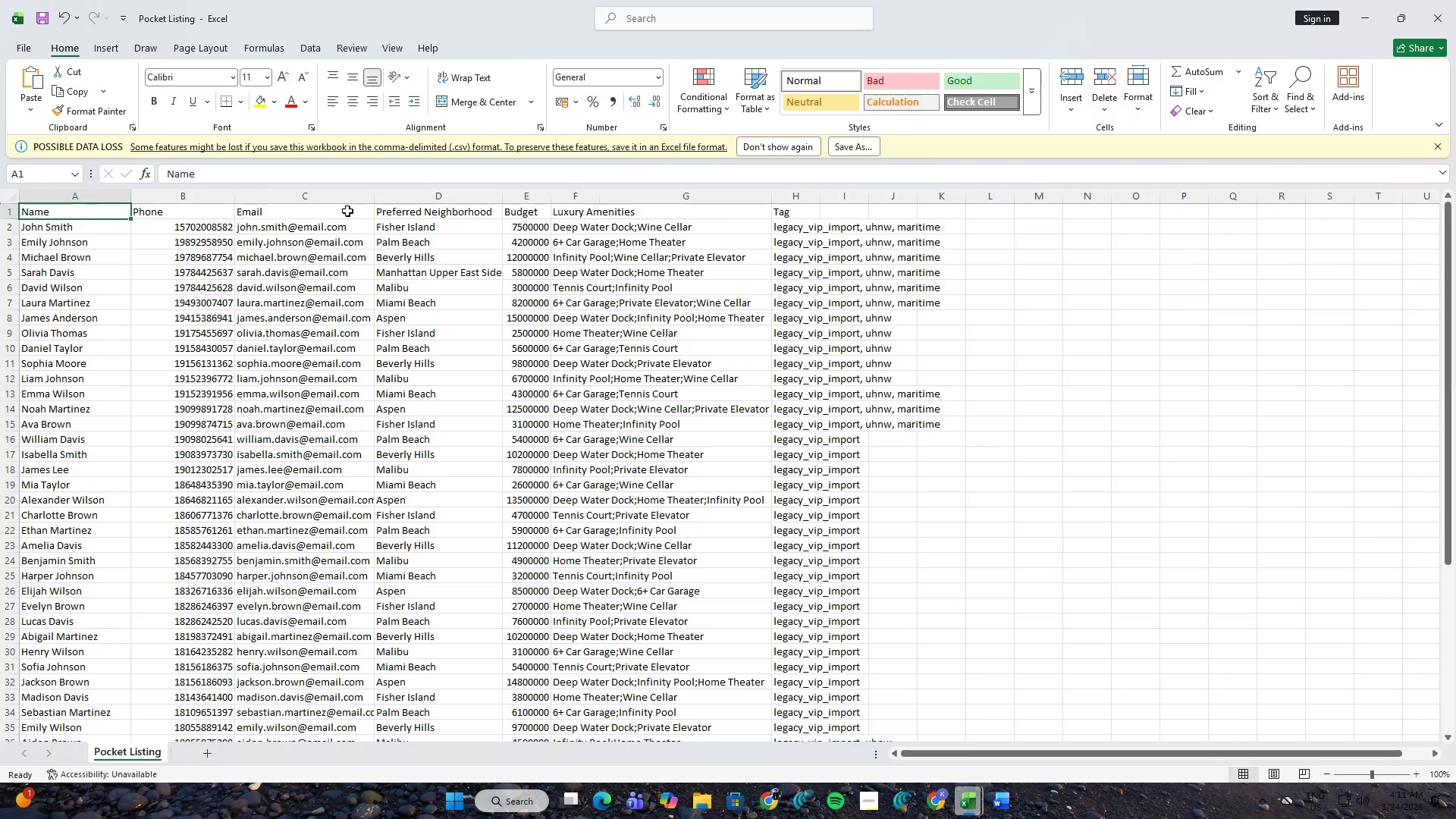 
hold_key(key=ShiftLeft, duration=0.8)
left_click([792, 212])
 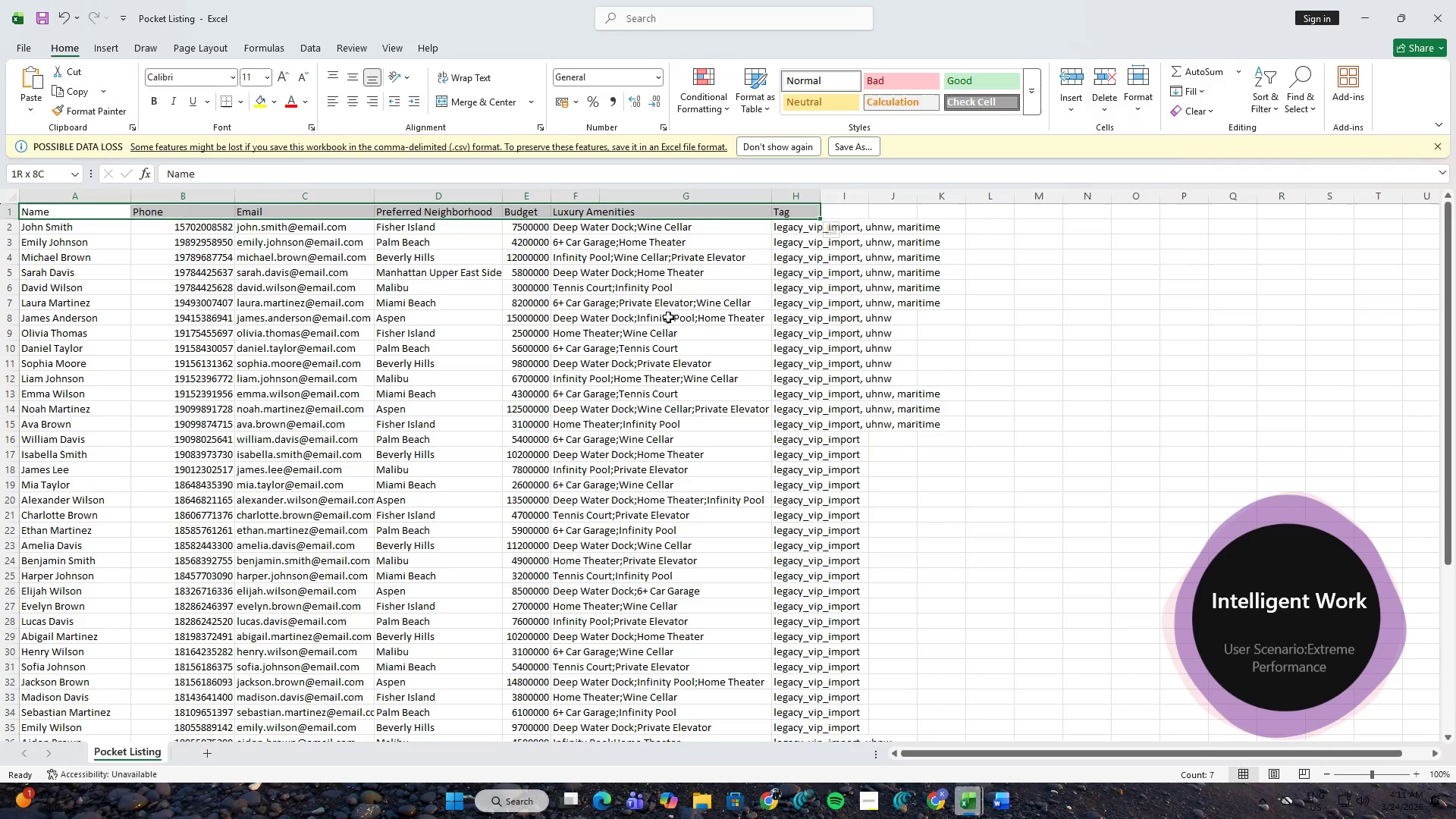 
key(Shift+PrintScreen)
 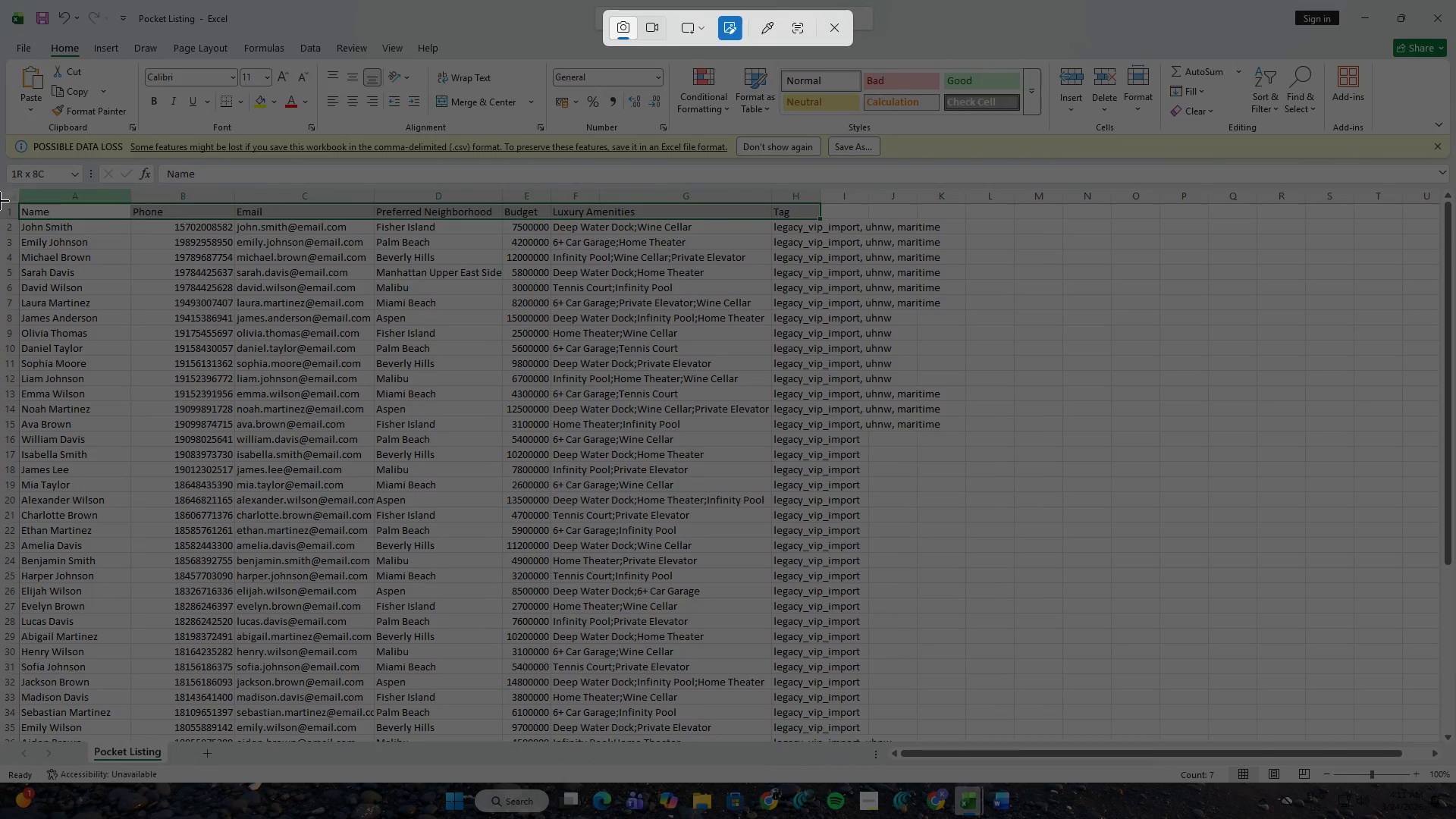 
left_click_drag(start_coordinate=[0, 202], to_coordinate=[956, 735])
 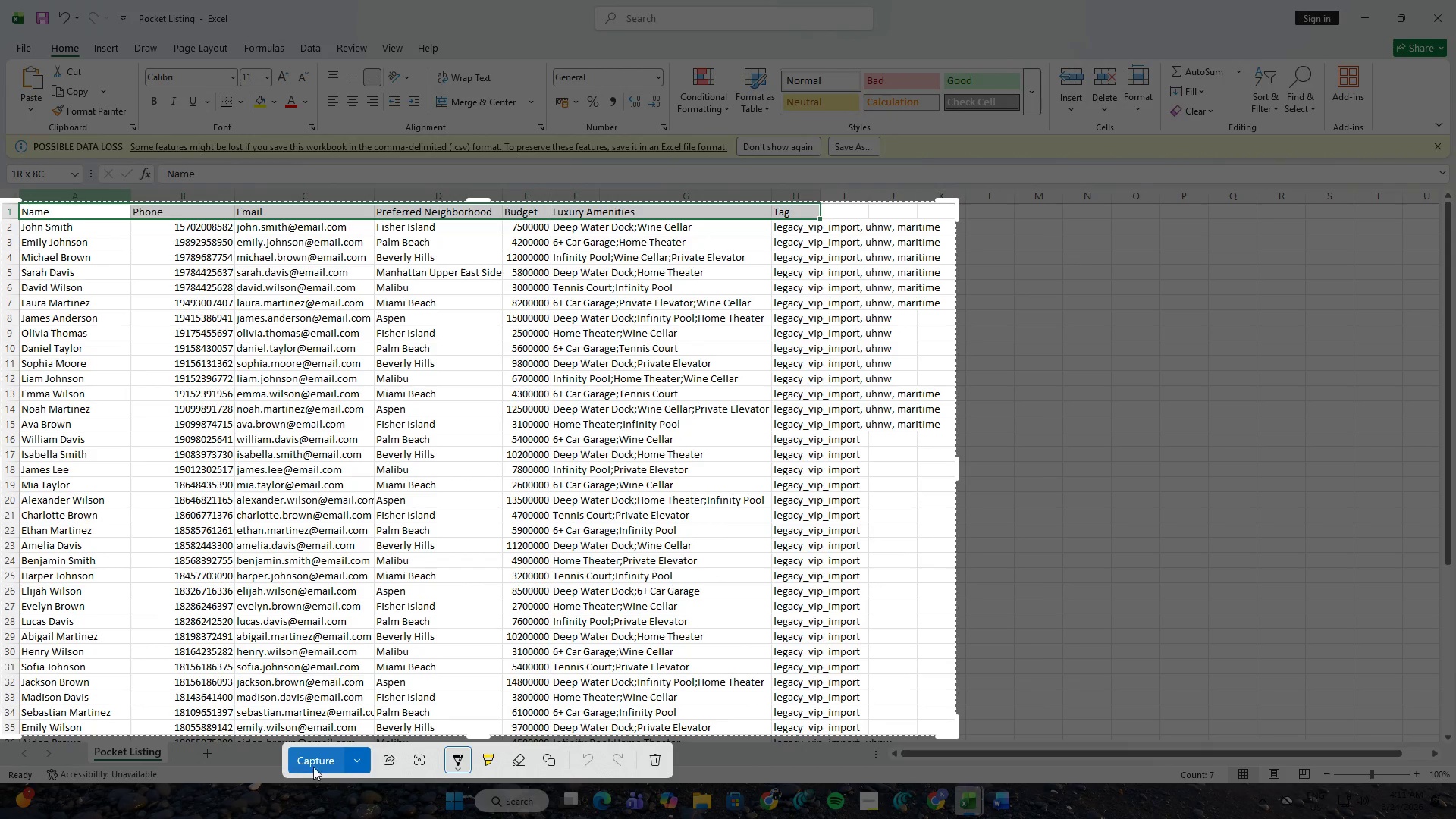 
left_click([353, 762])
 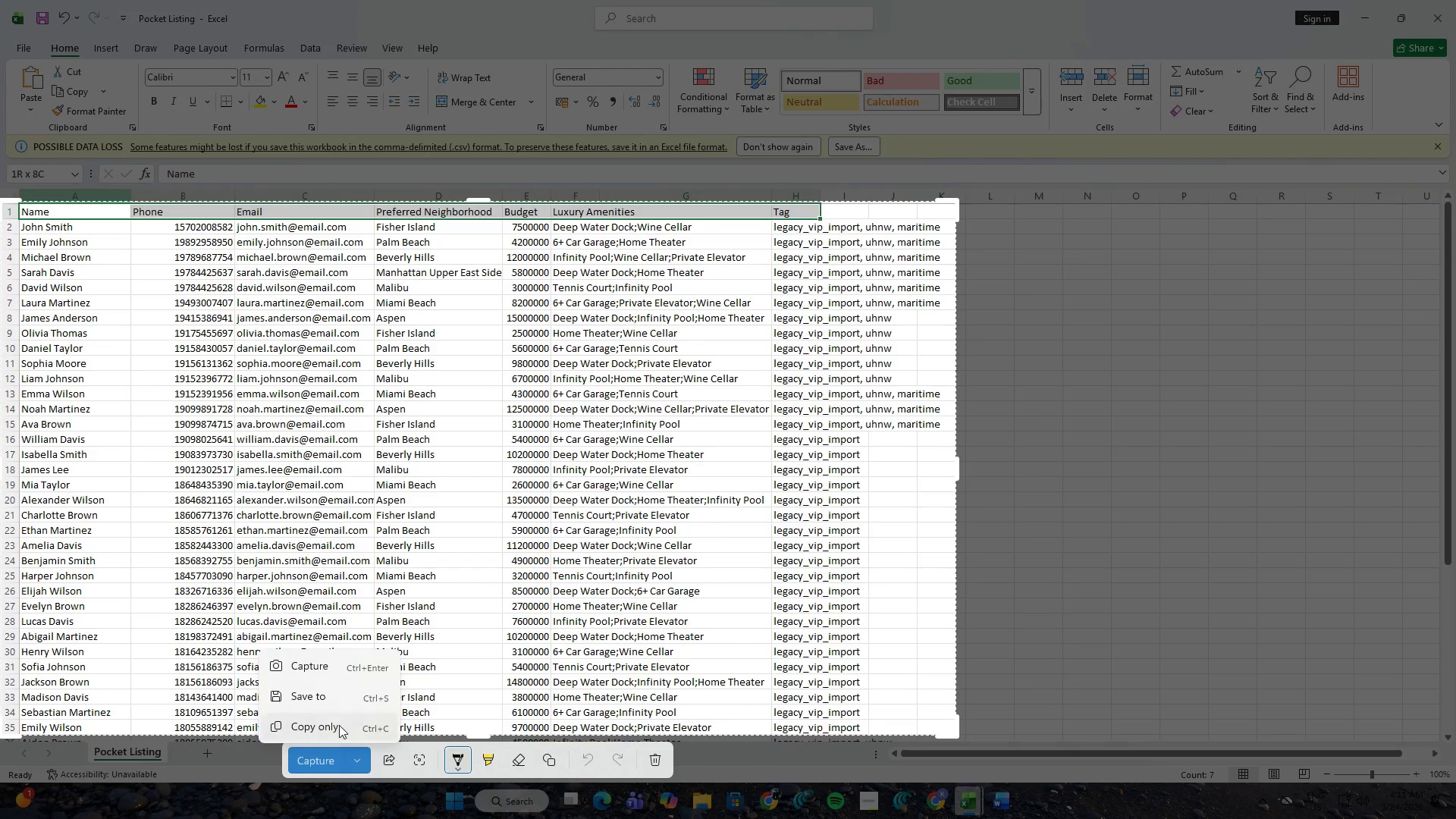 
left_click([338, 723])
 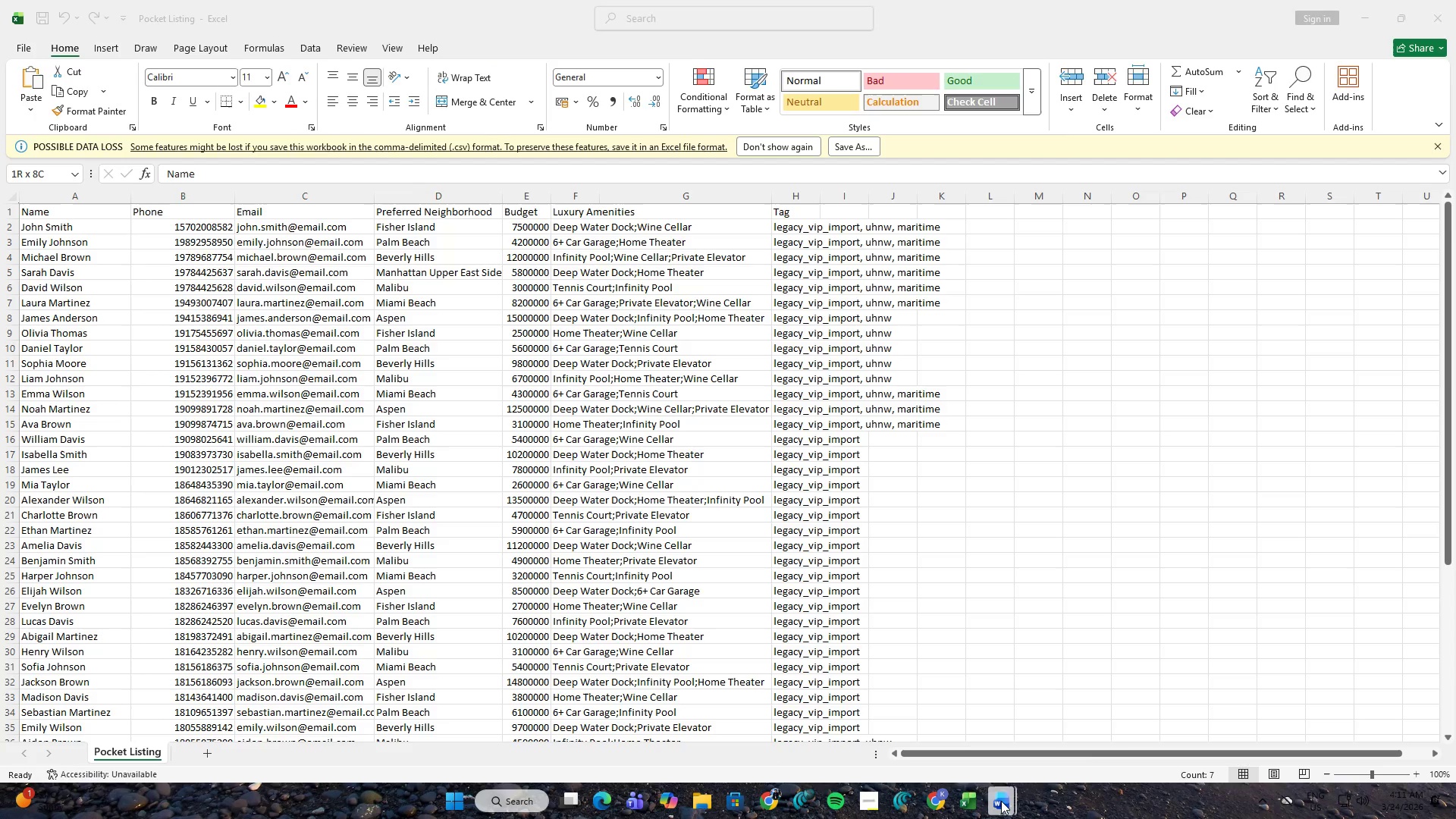 
double_click([970, 731])
 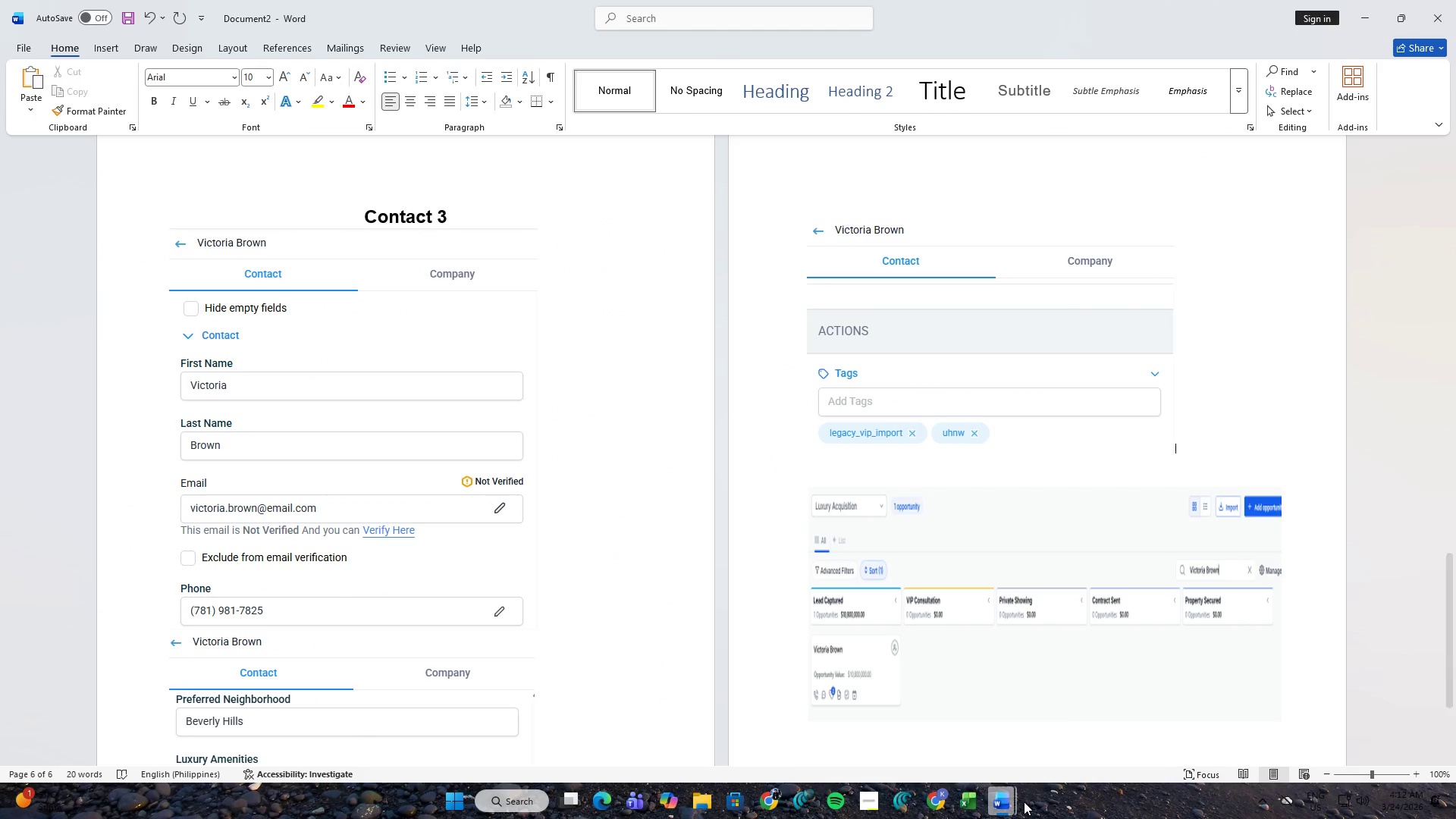 
left_click([1021, 805])
 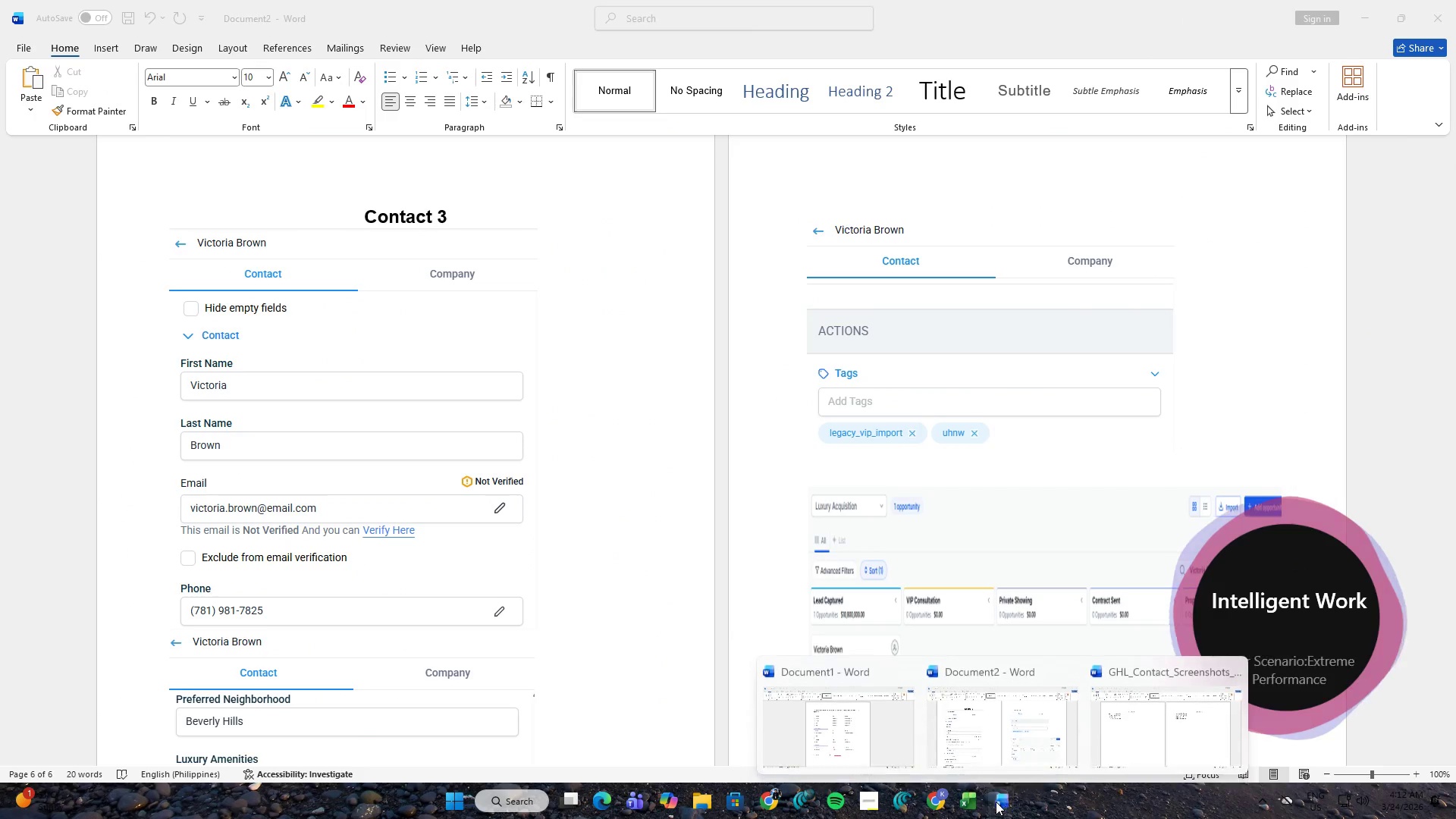 
double_click([819, 731])
 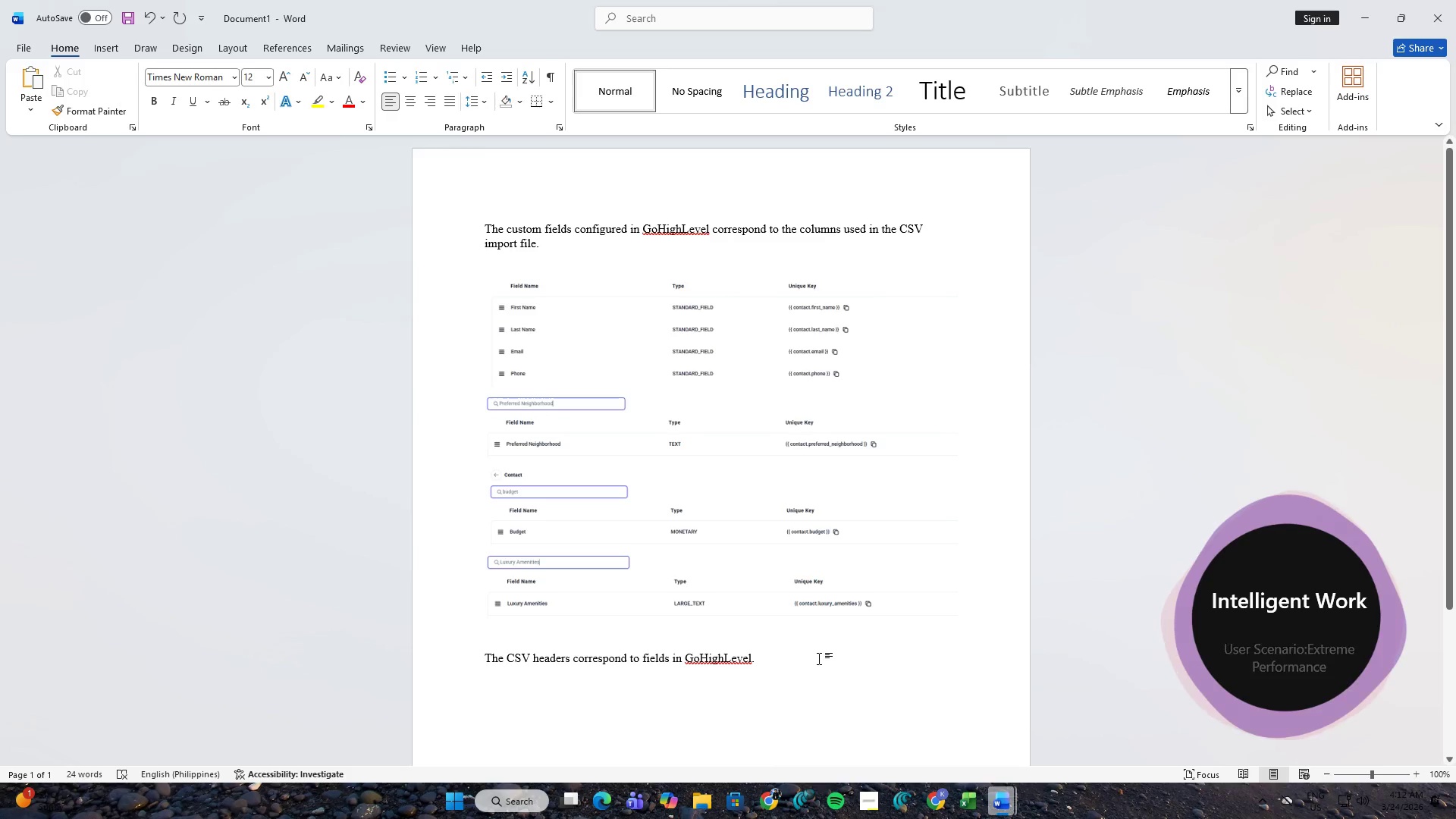 
key(NumpadEnter)
 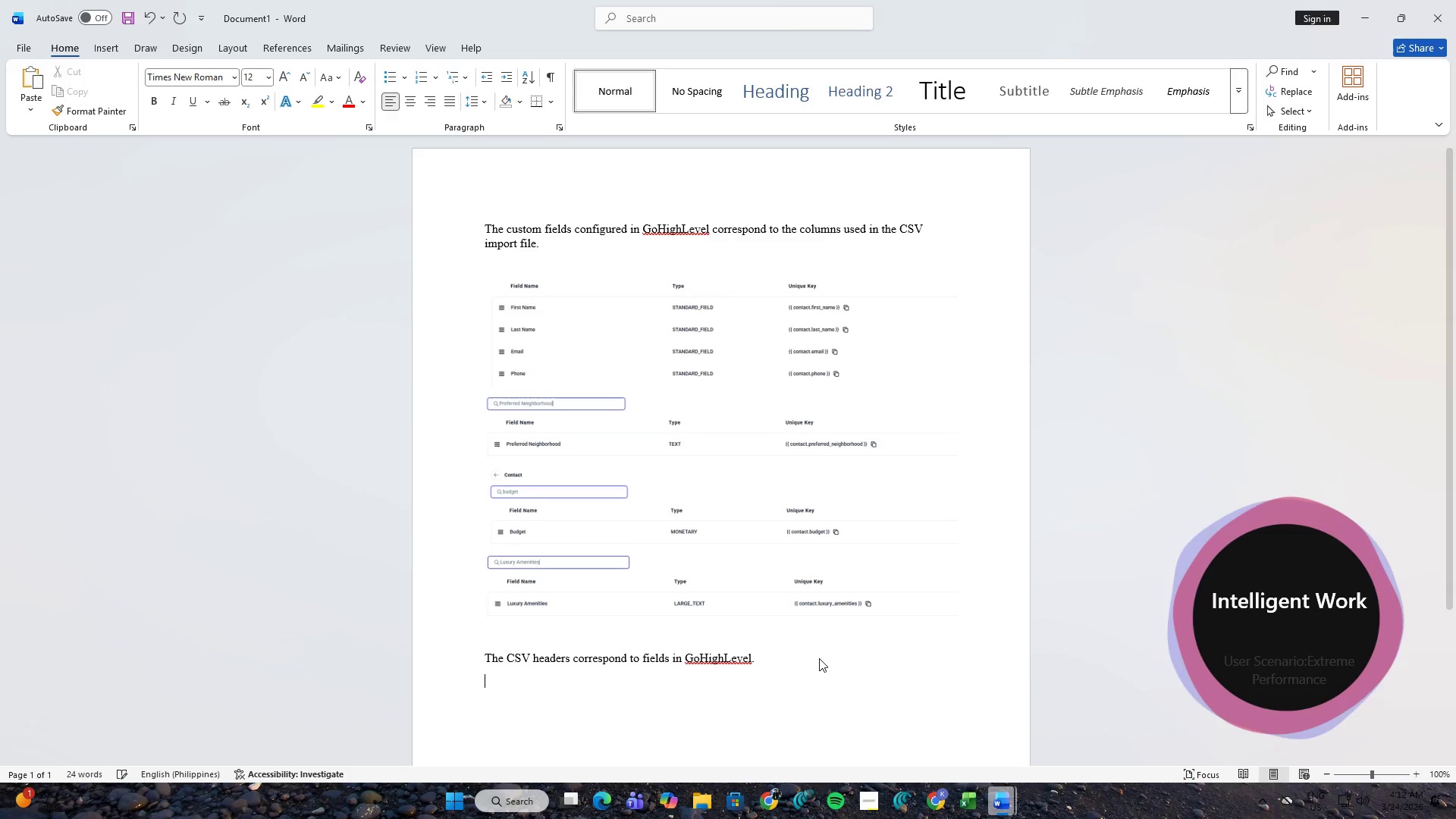 
key(NumpadEnter)
 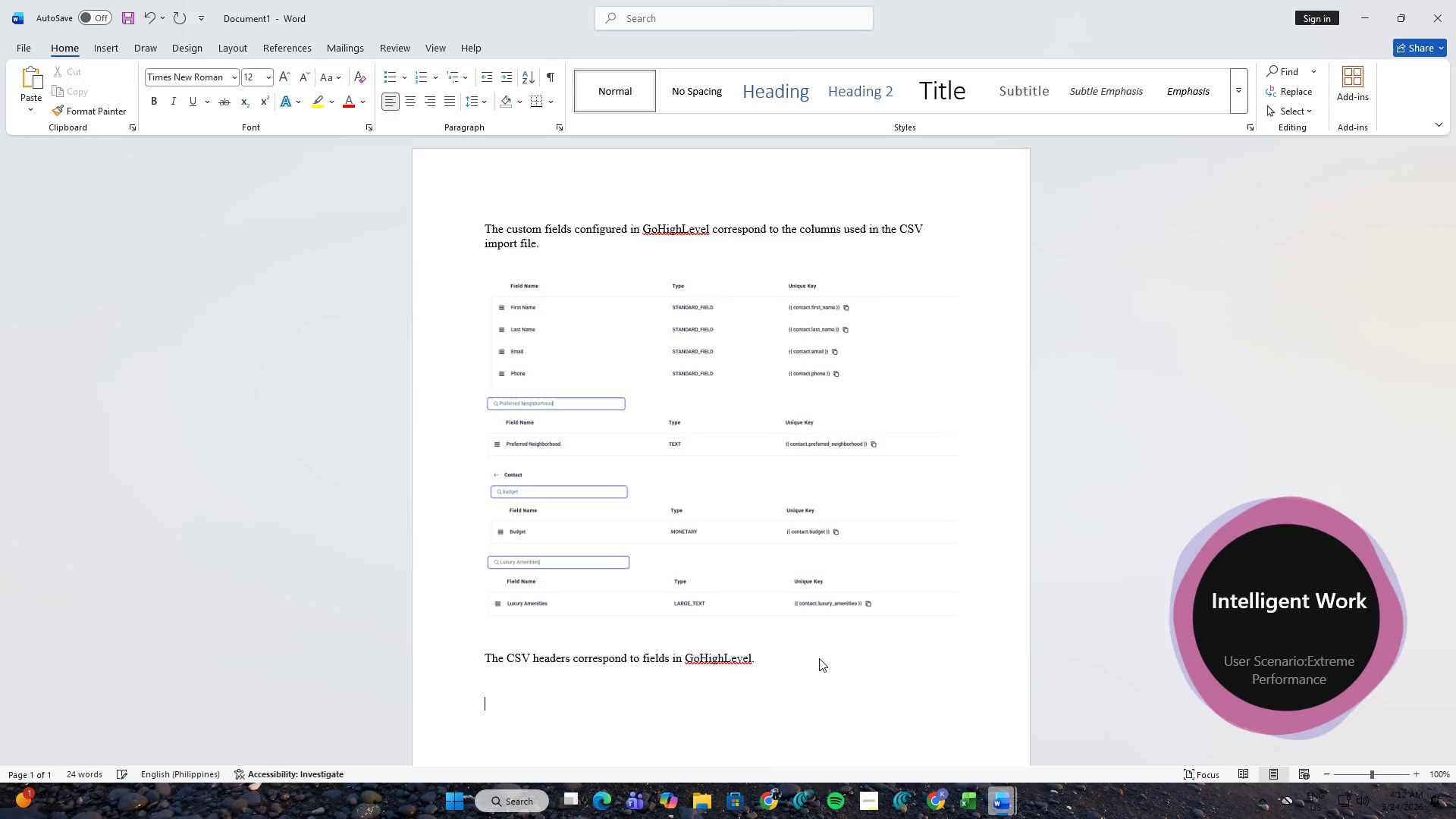 
key(Control+ControlLeft)
 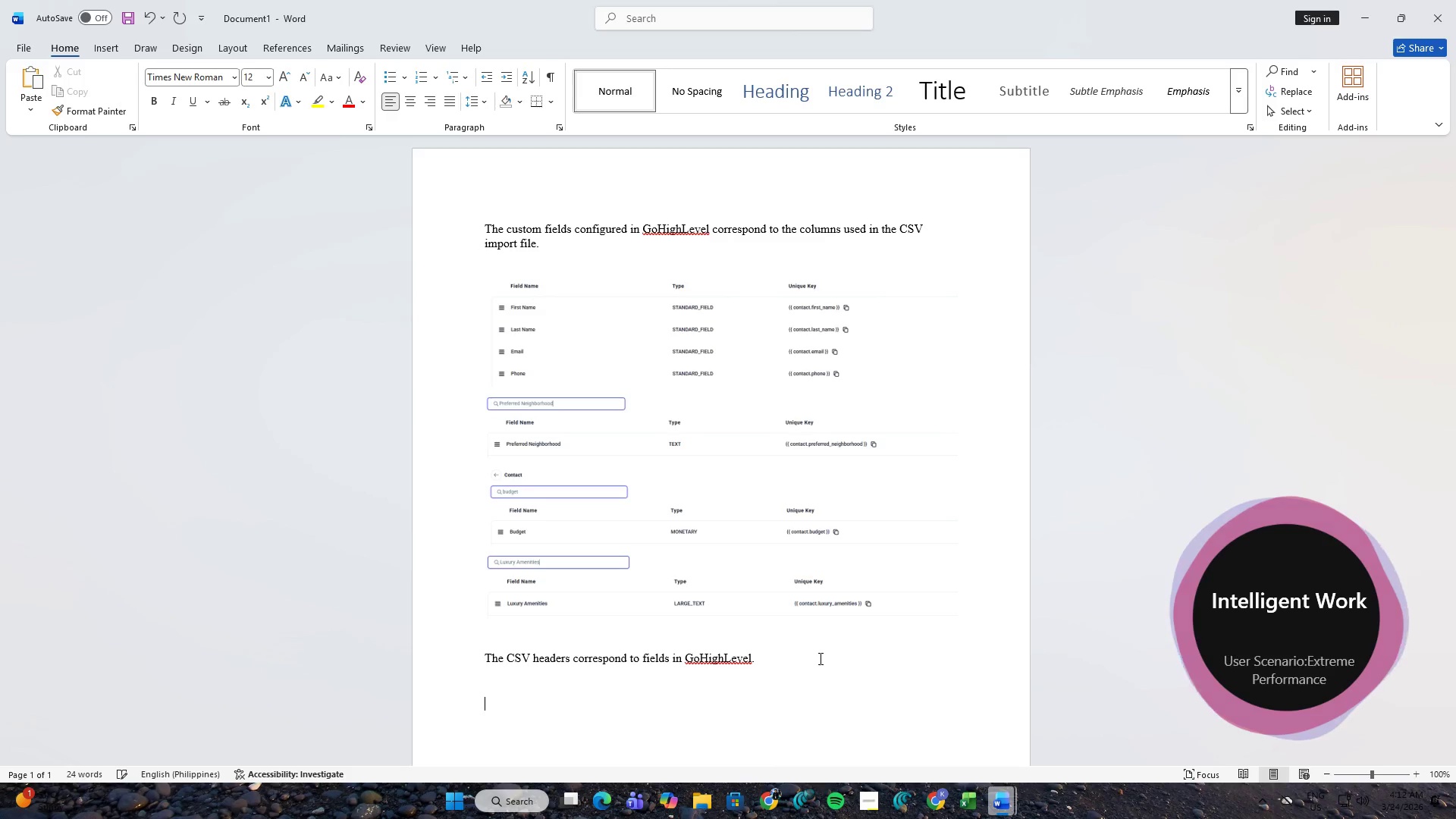 
key(Control+V)
 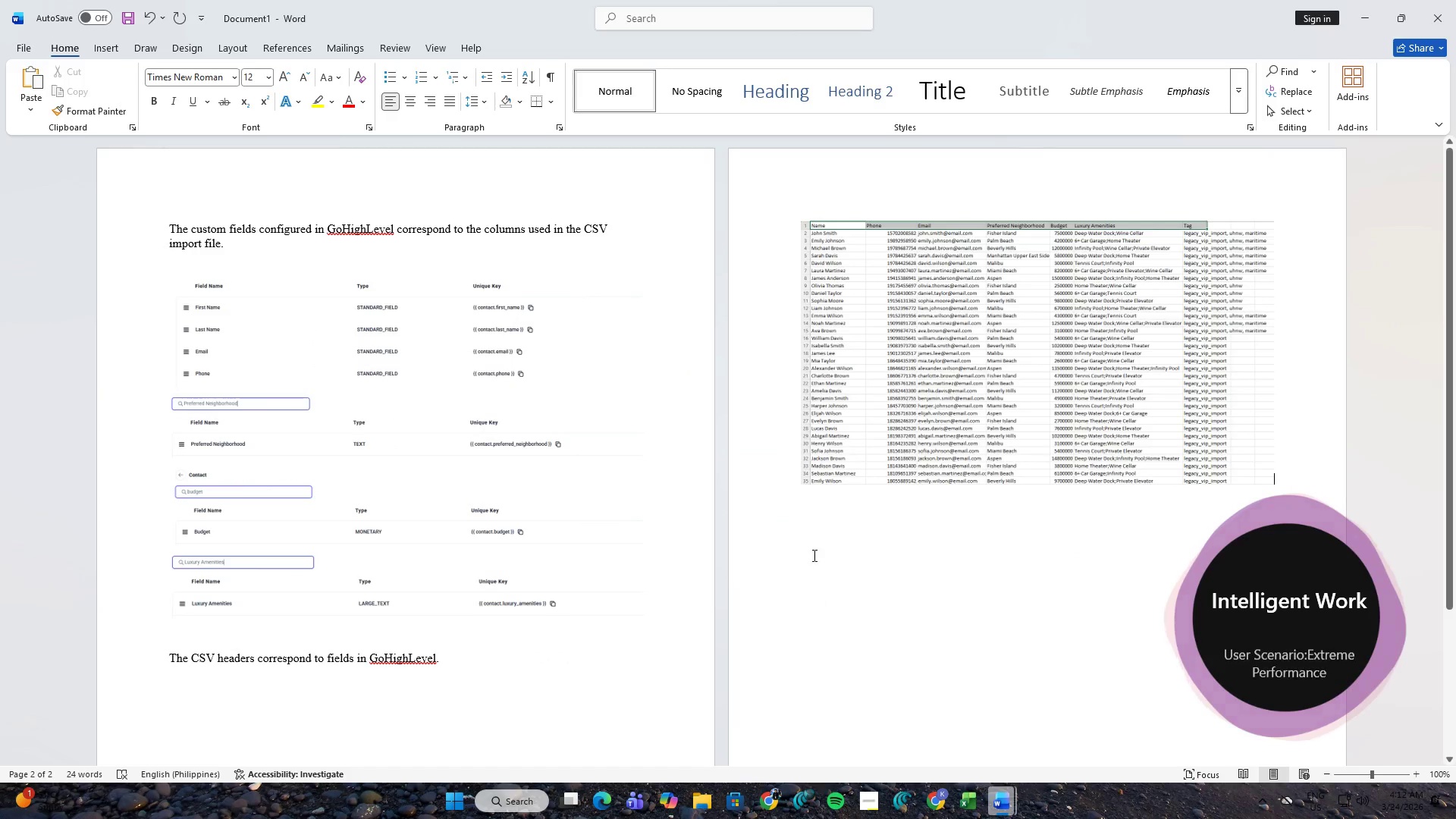 
key(Control+ControlLeft)
 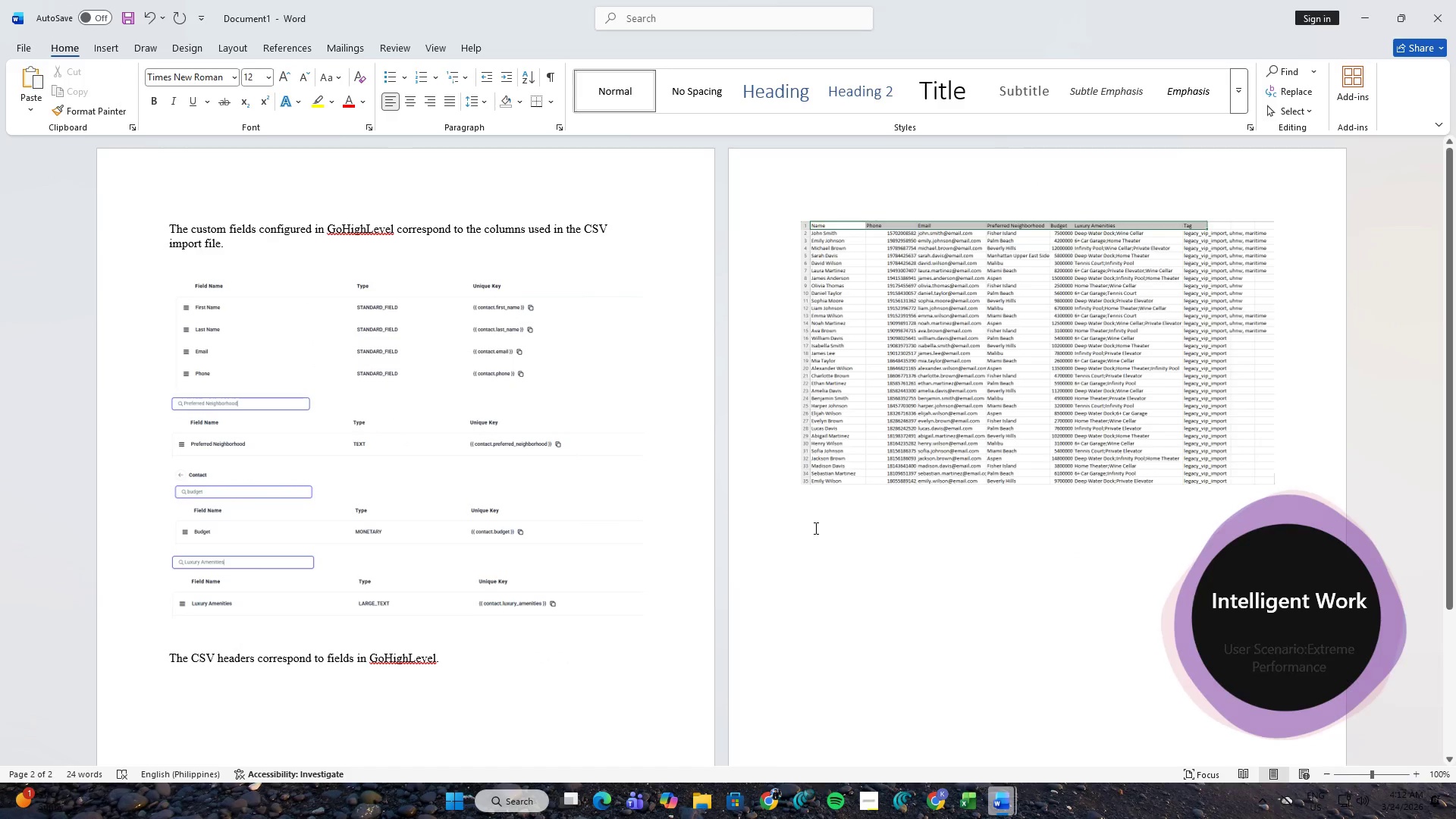 
key(Control+Z)
 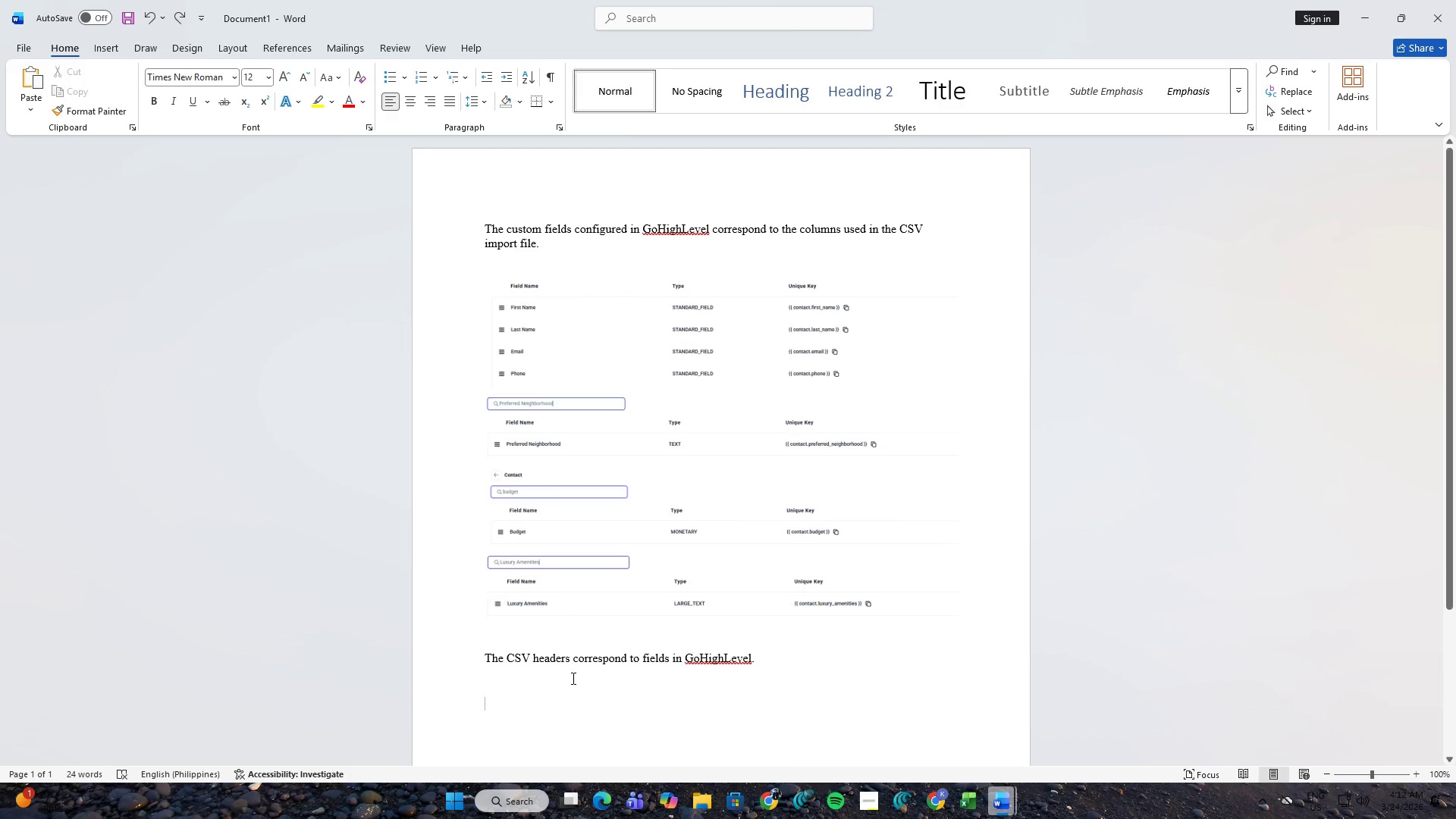 
key(Control+ArrowUp)
 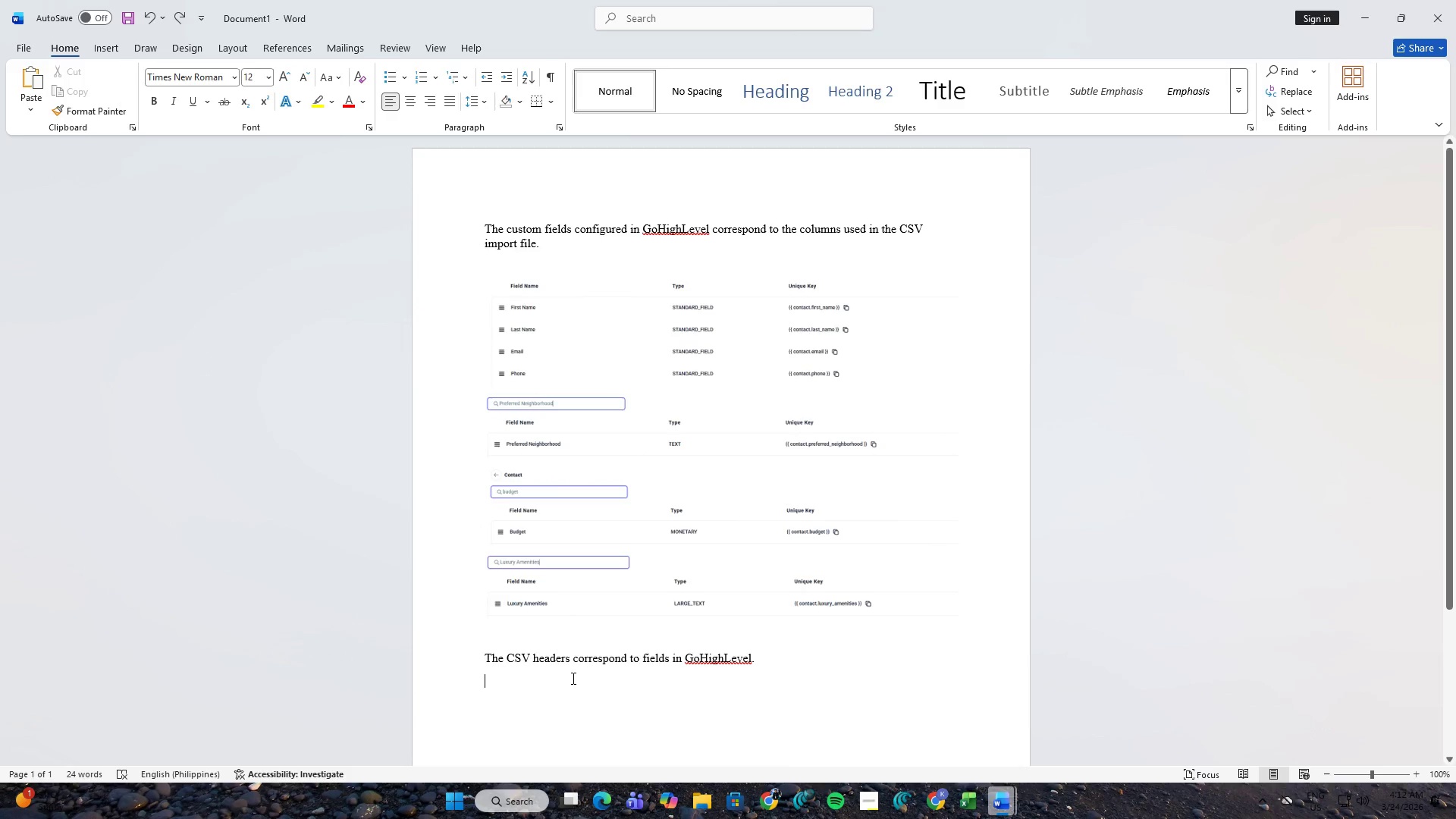 
key(Control+ArrowUp)
 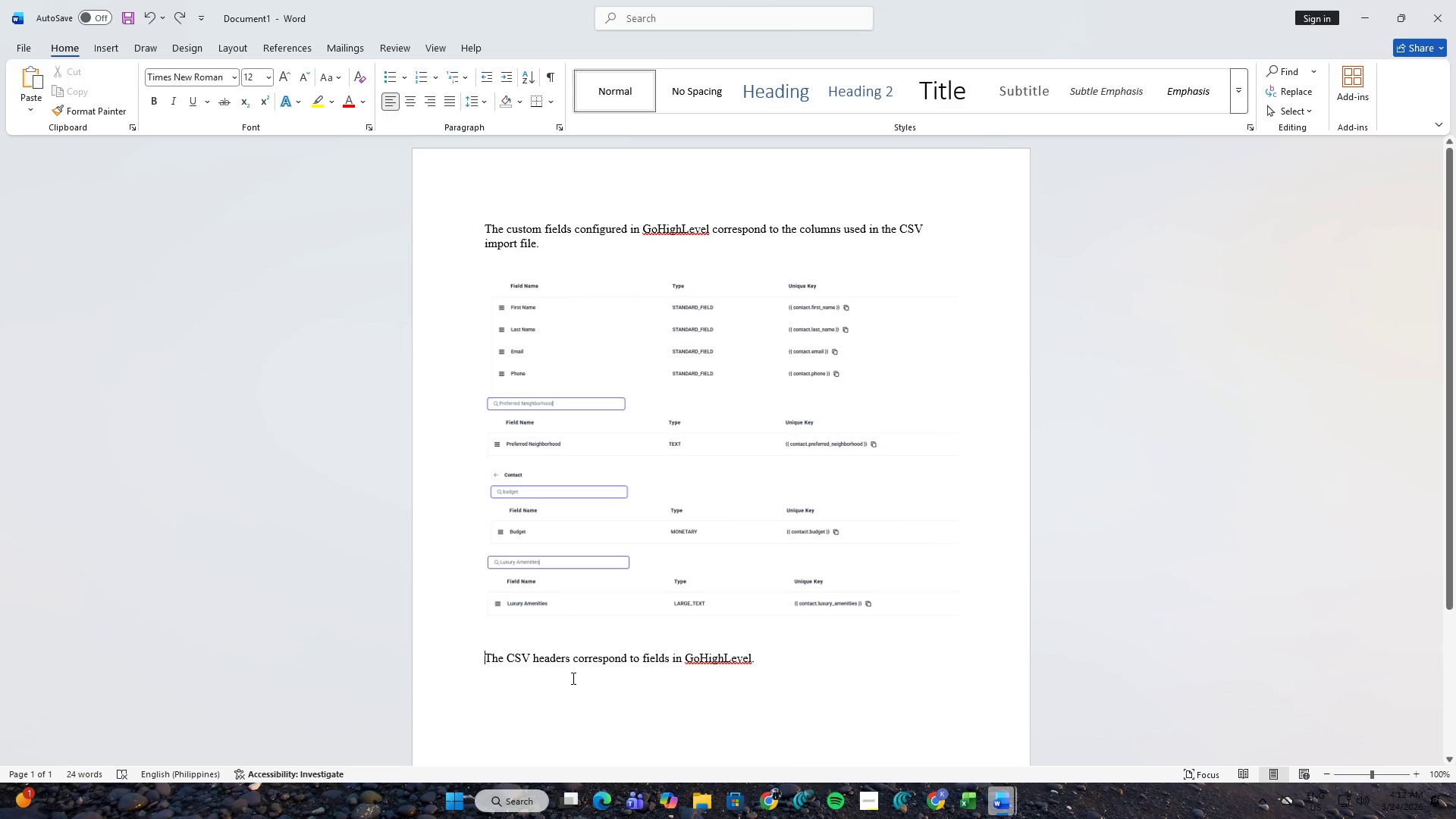 
key(Control+ArrowDown)
 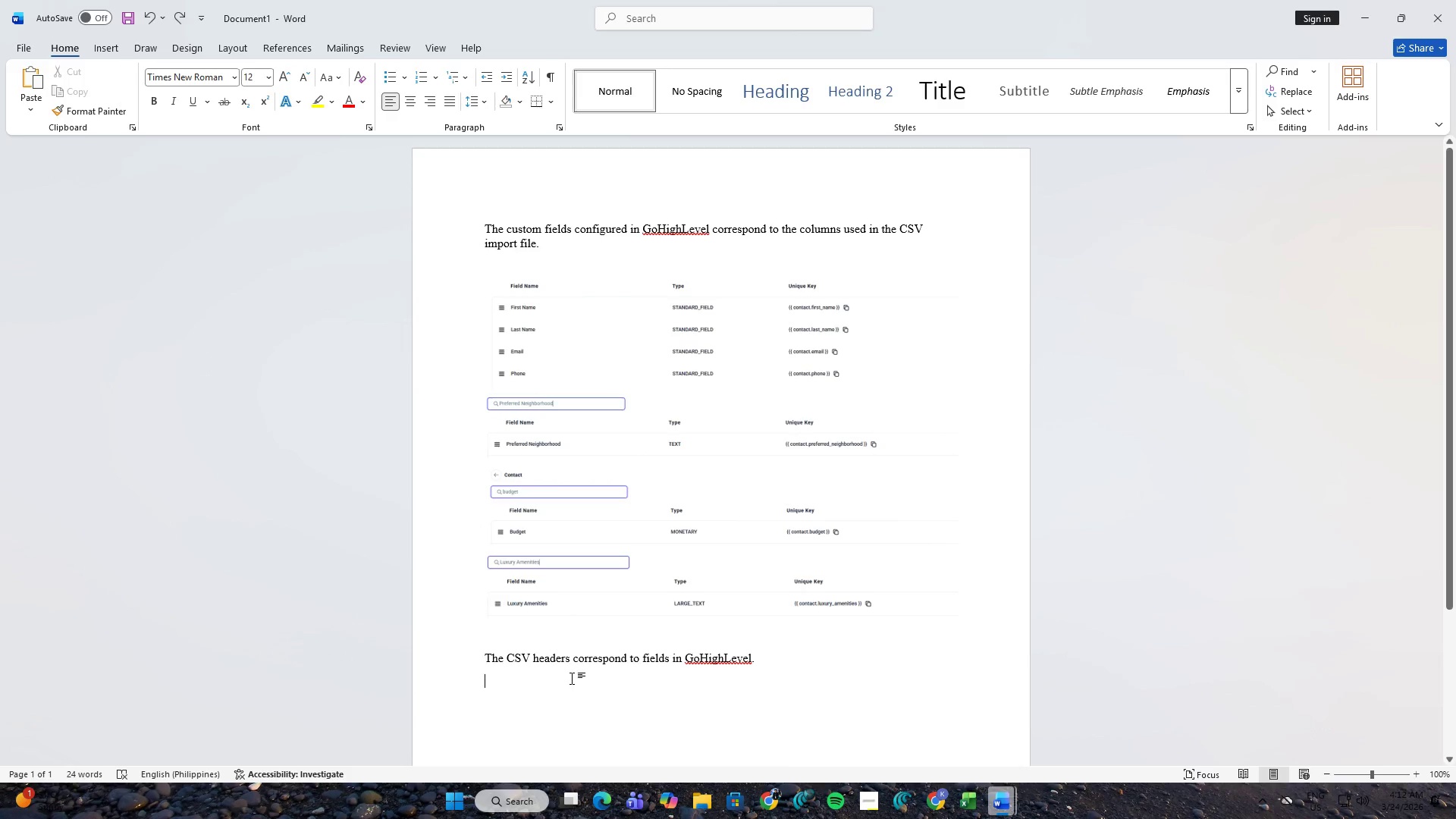 
key(Control+ControlLeft)
 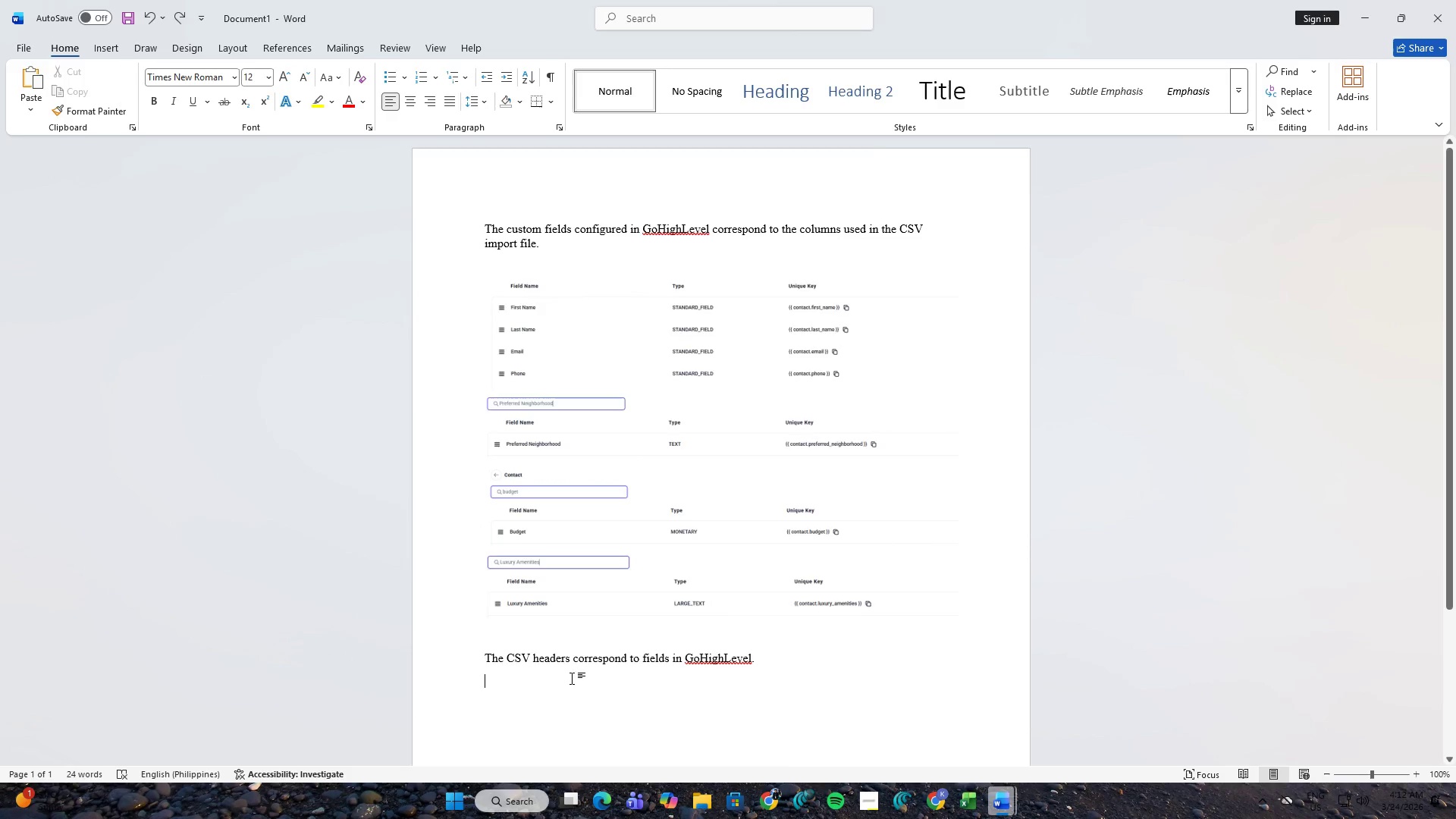 
key(Control+V)